 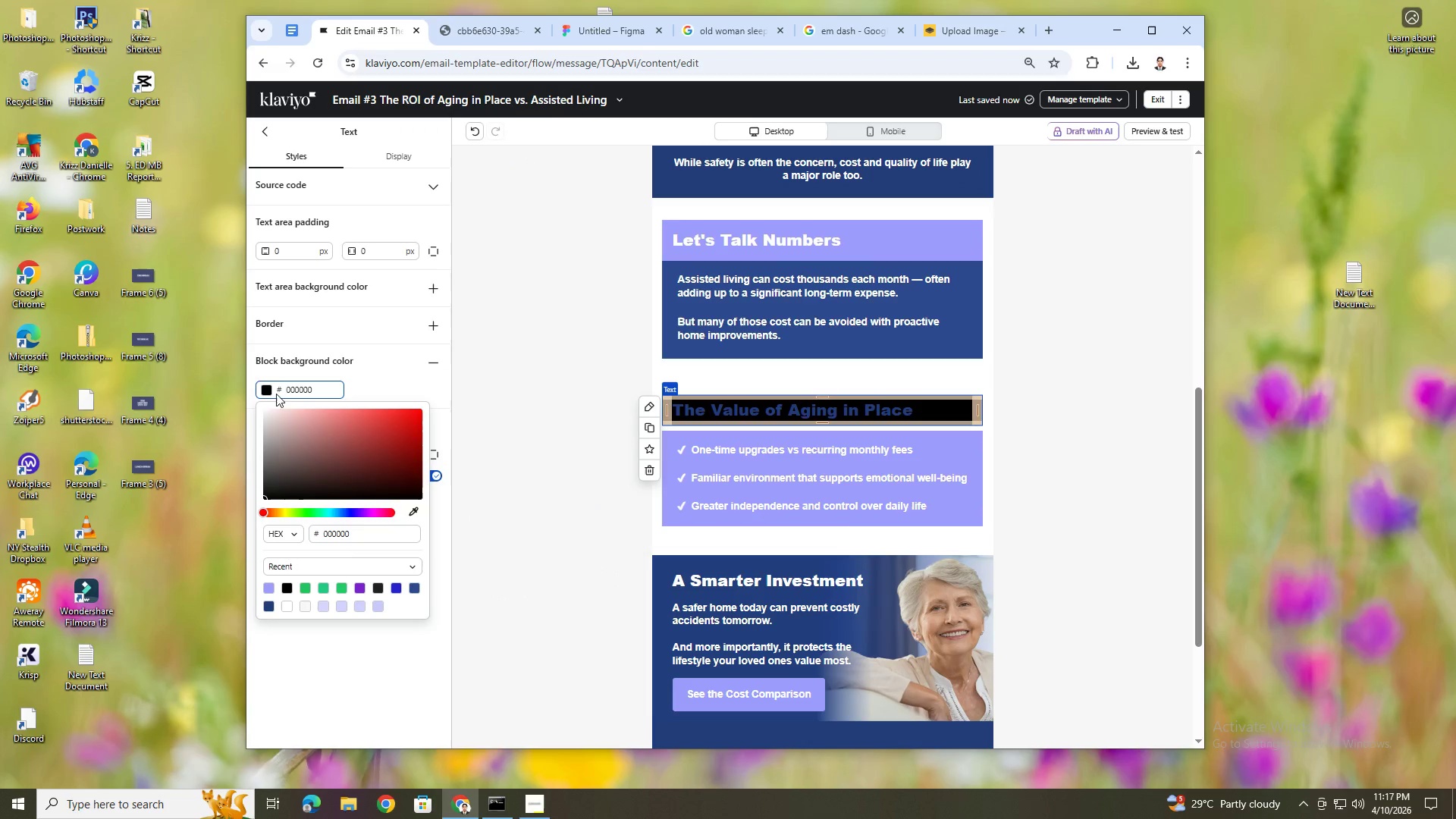 
left_click([416, 516])
 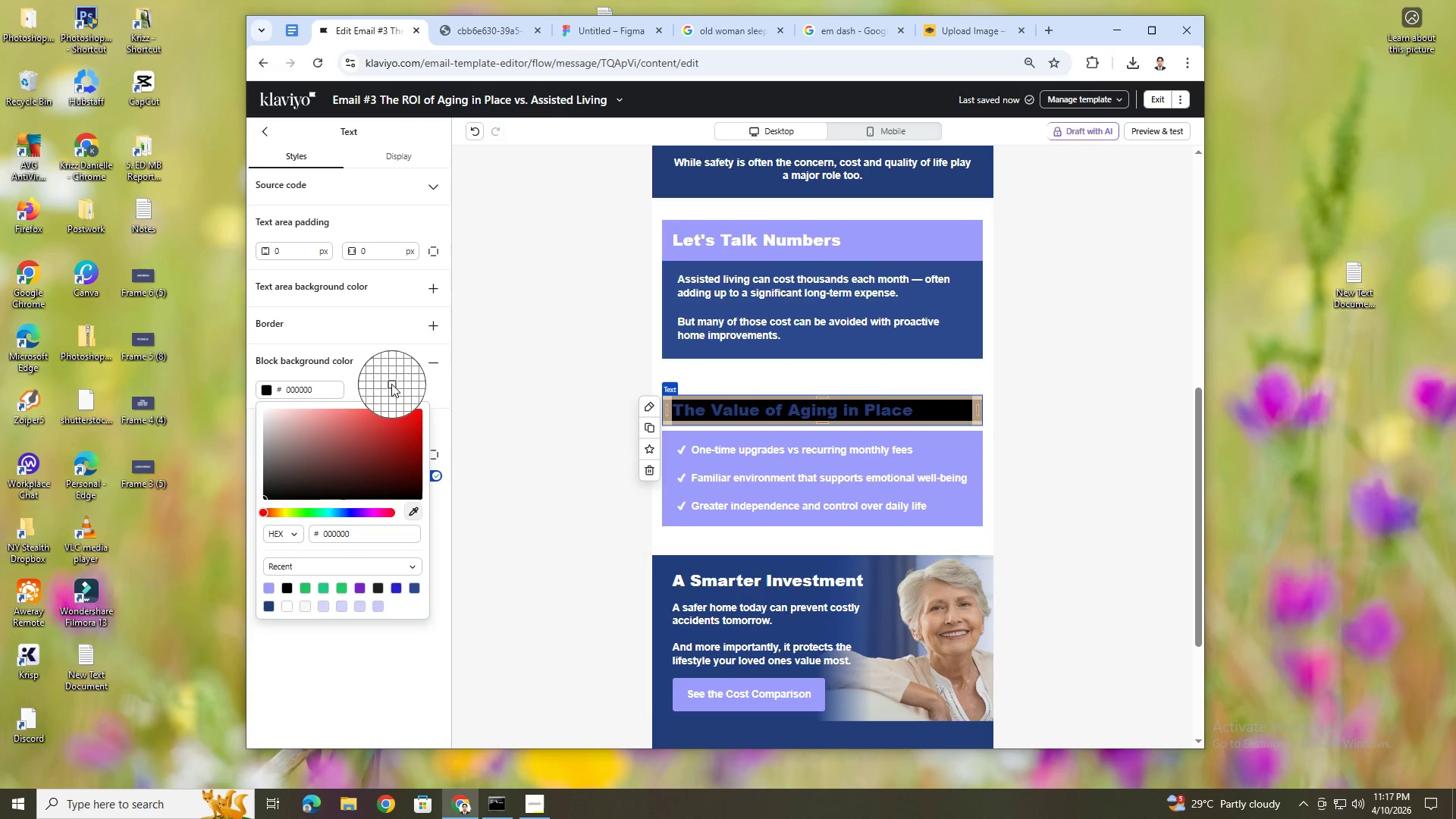 
key(Escape)
 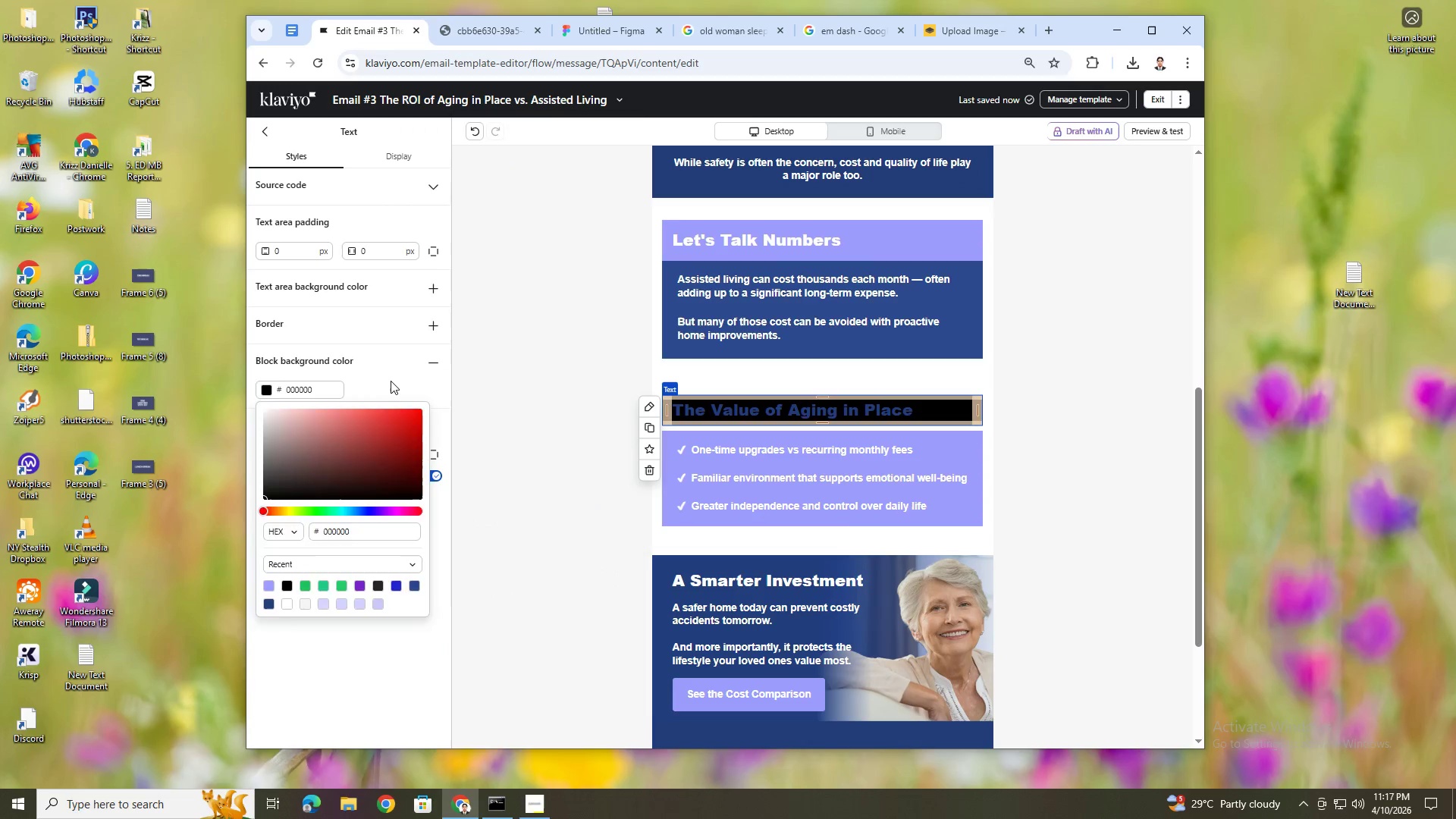 
left_click([391, 381])
 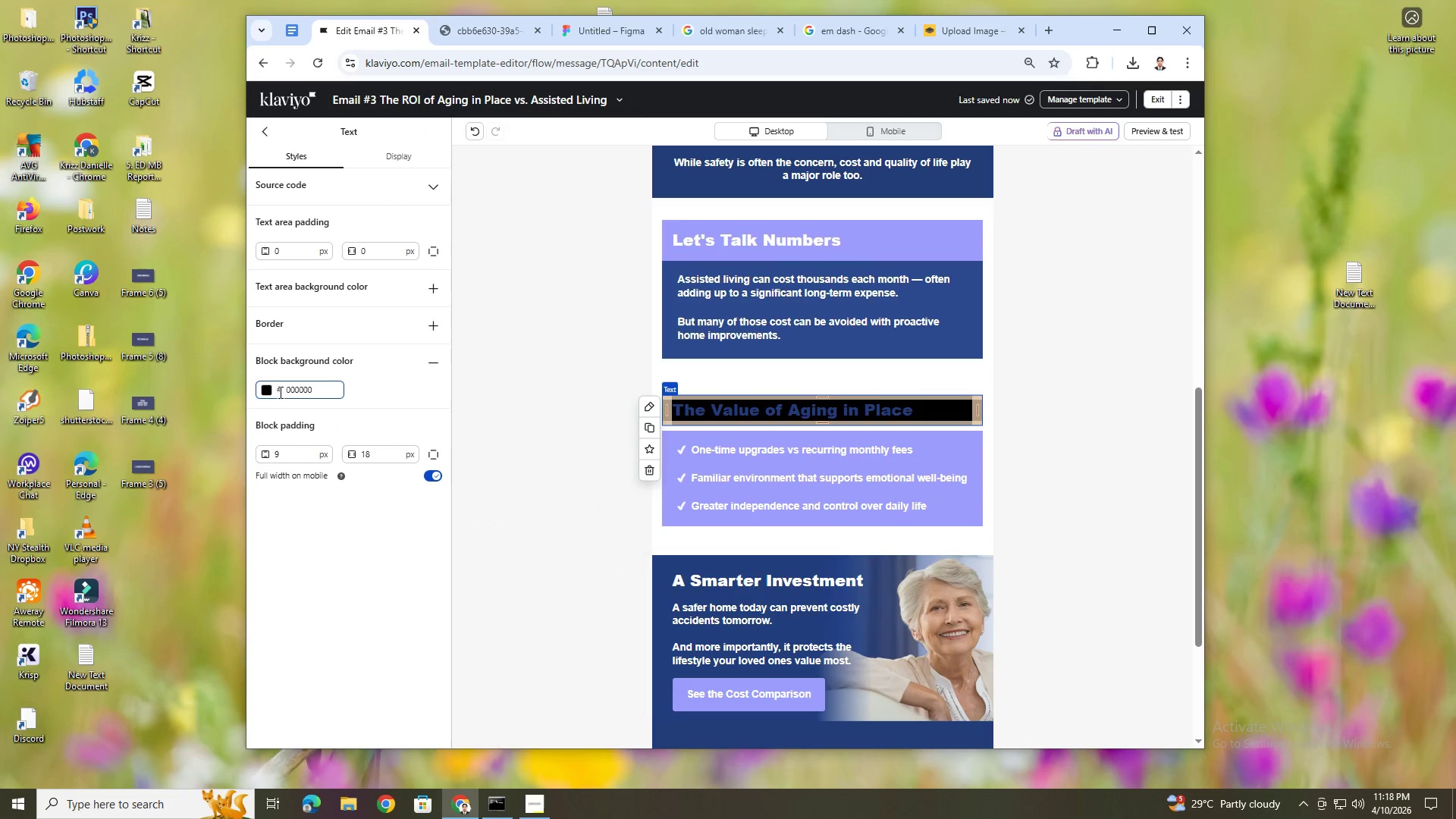 
left_click([273, 391])
 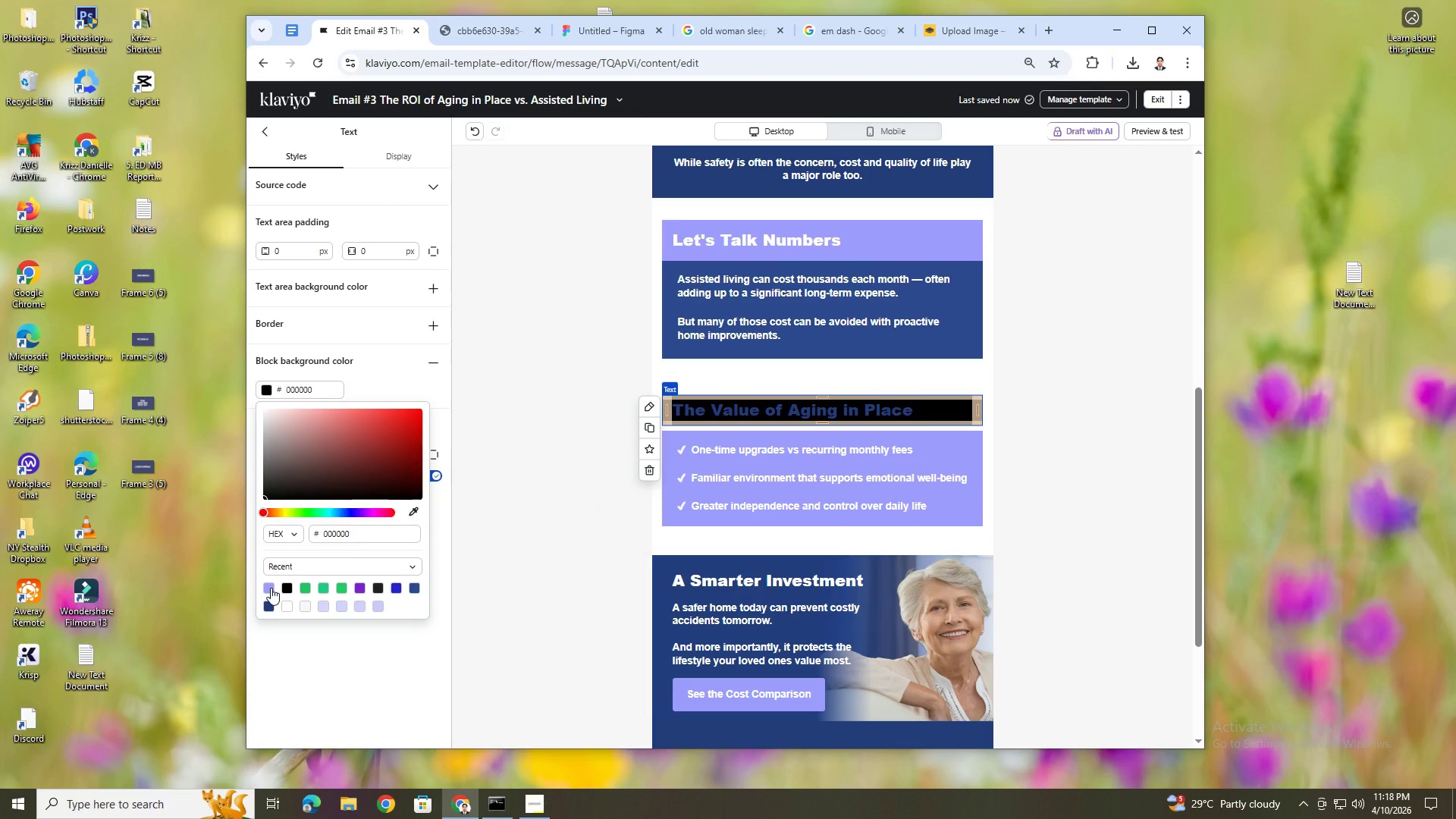 
left_click([271, 588])
 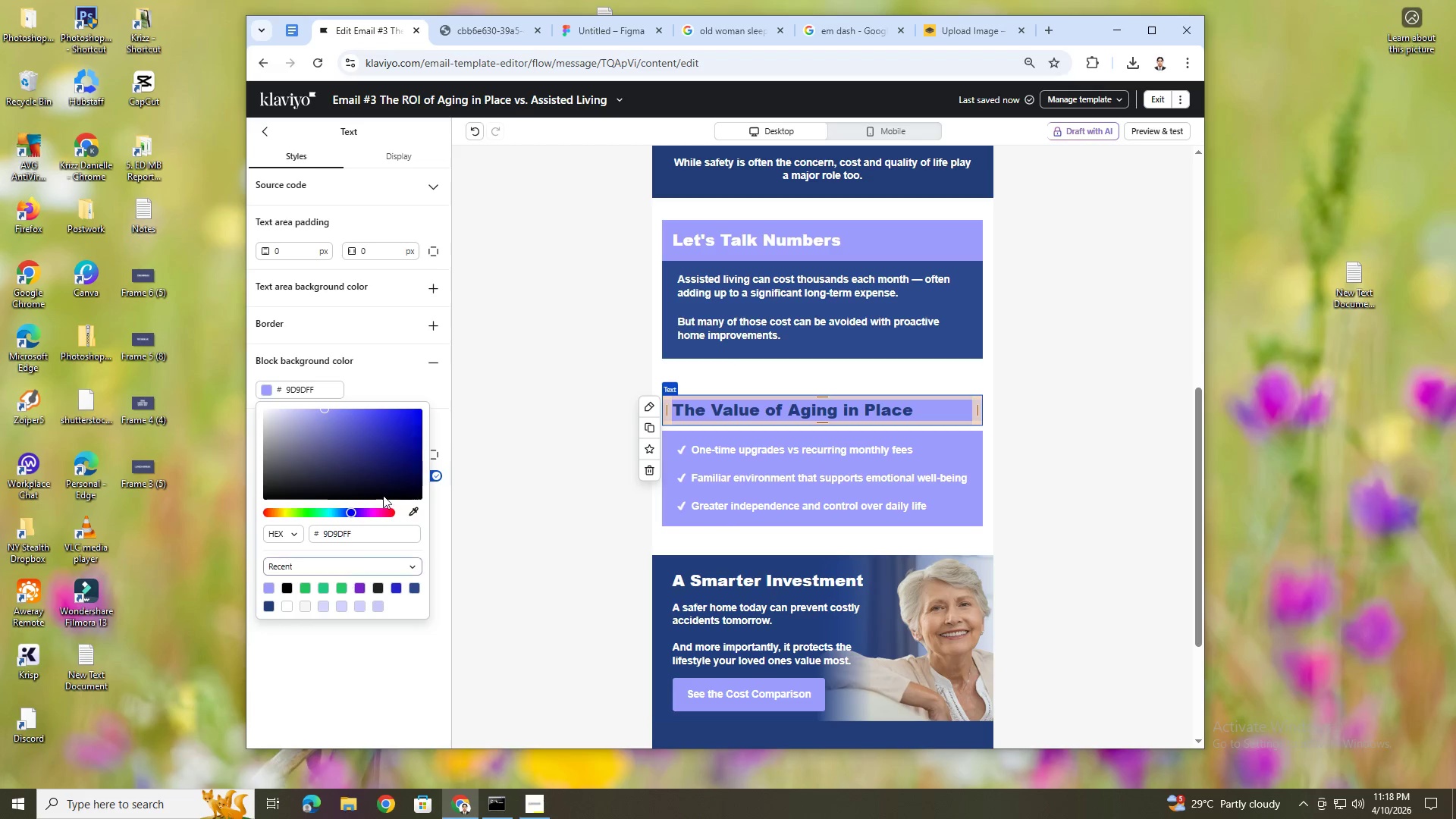 
left_click([405, 387])
 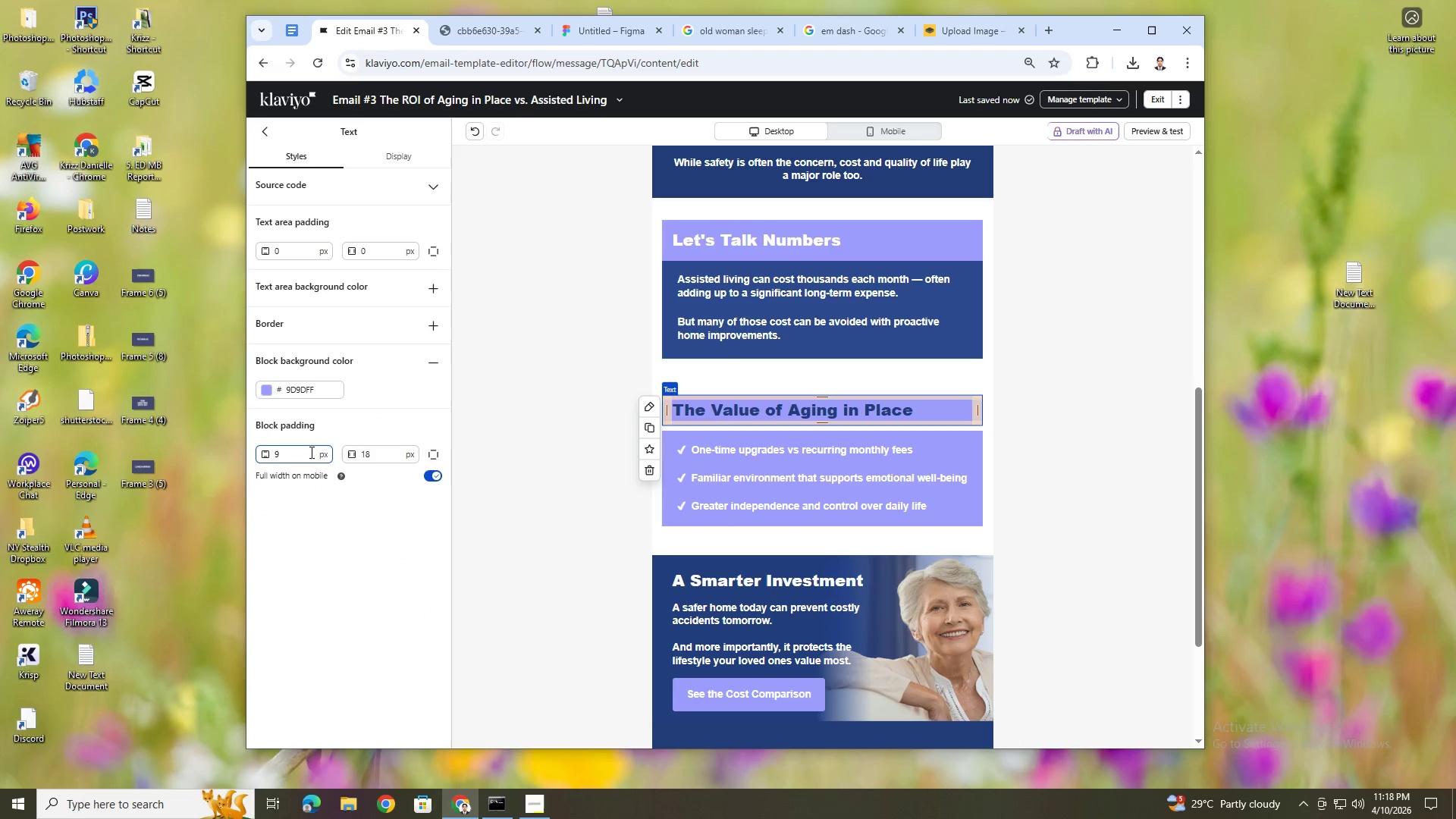 
double_click([310, 452])
 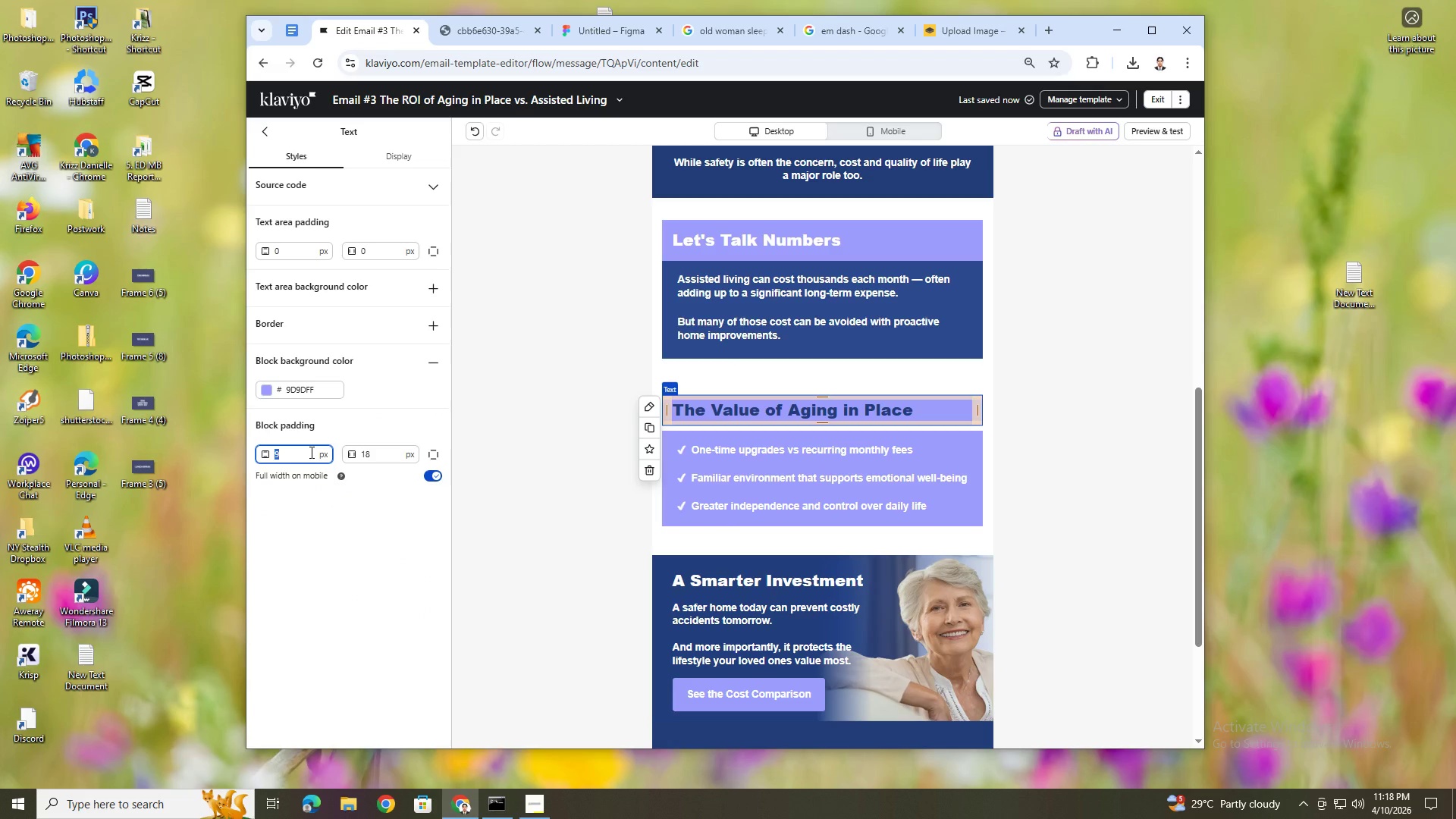 
key(Numpad1)
 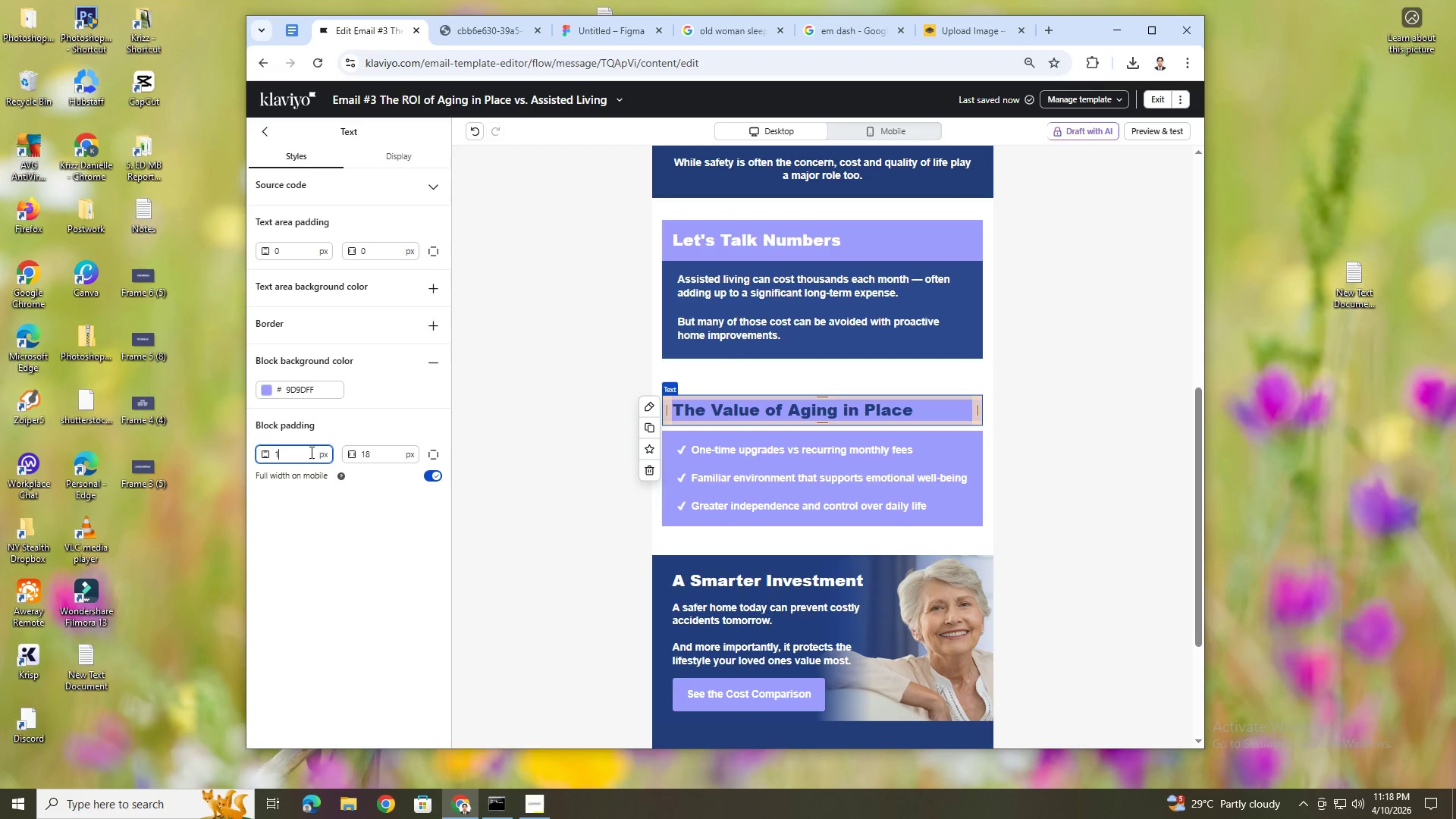 
key(Numpad8)
 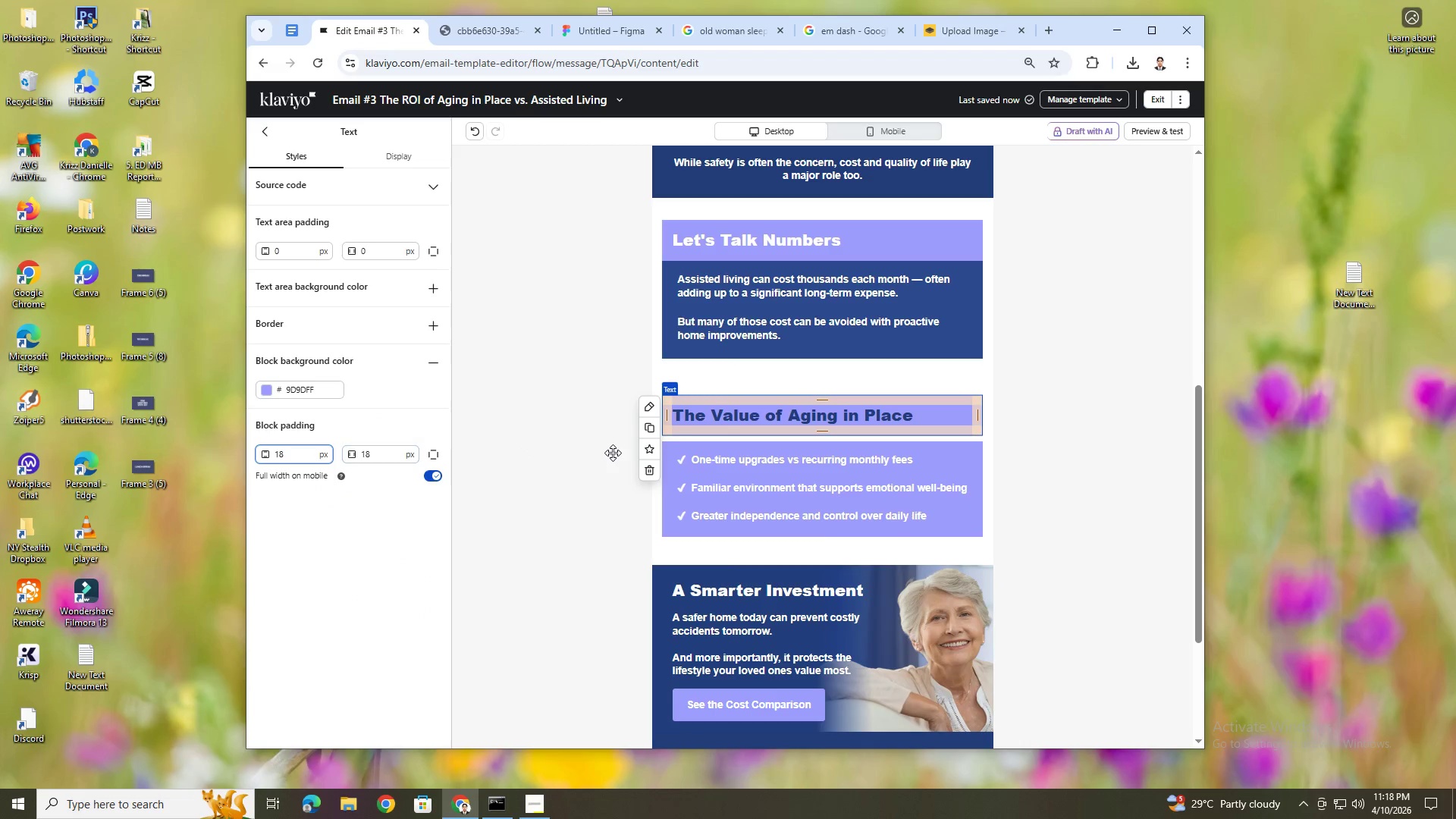 
mouse_move([563, 474])
 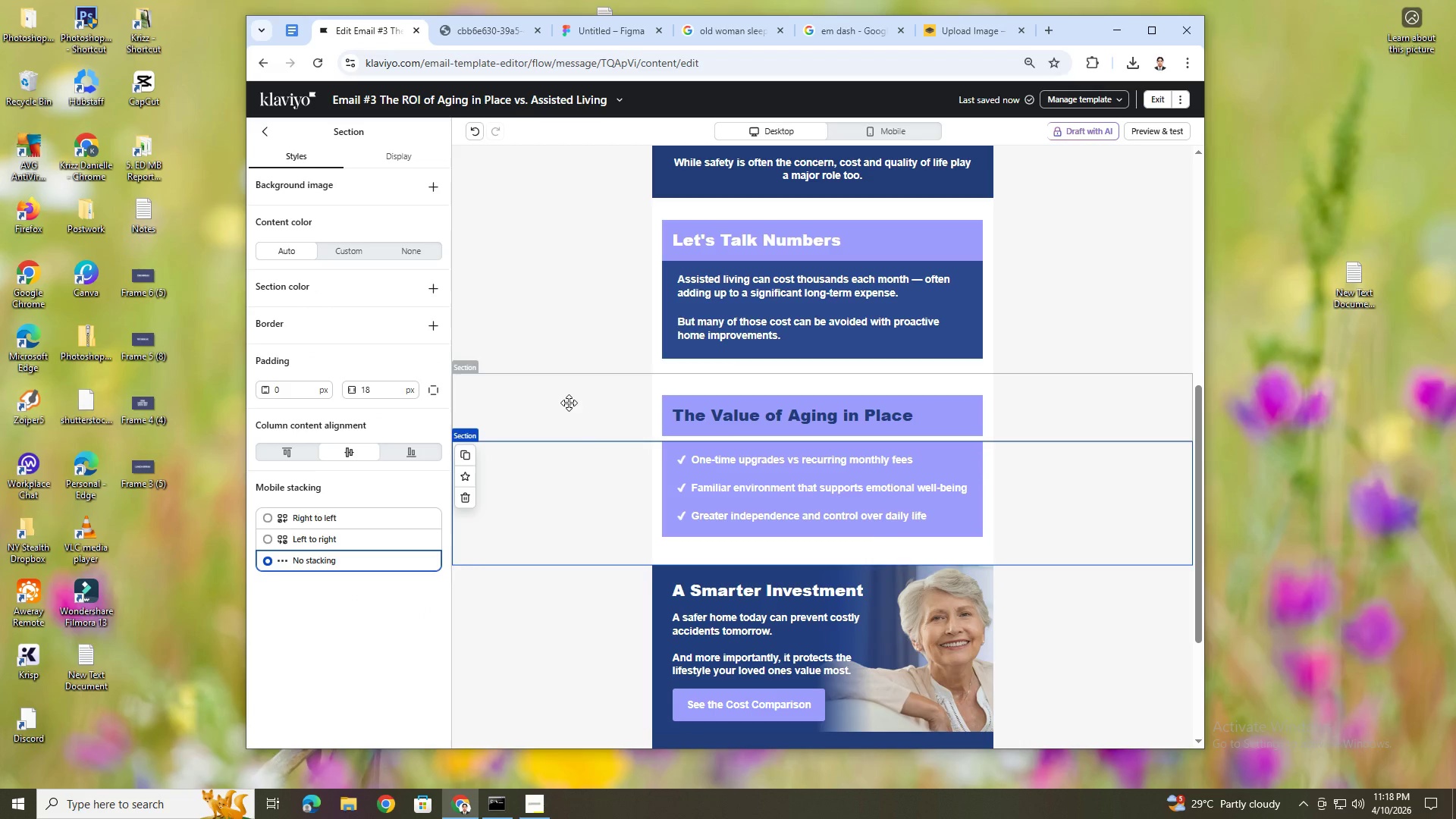 
left_click([569, 403])
 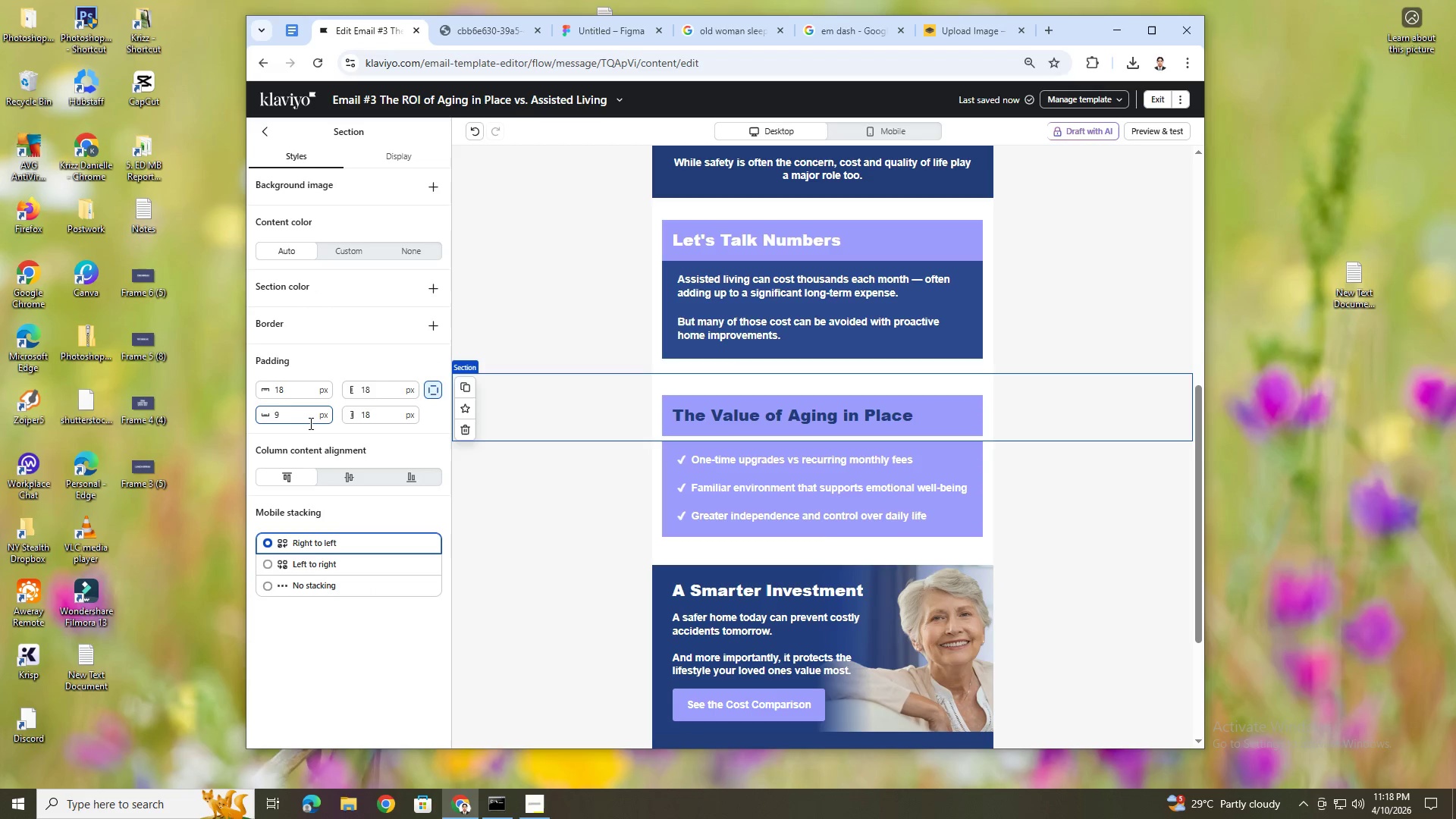 
double_click([308, 421])
 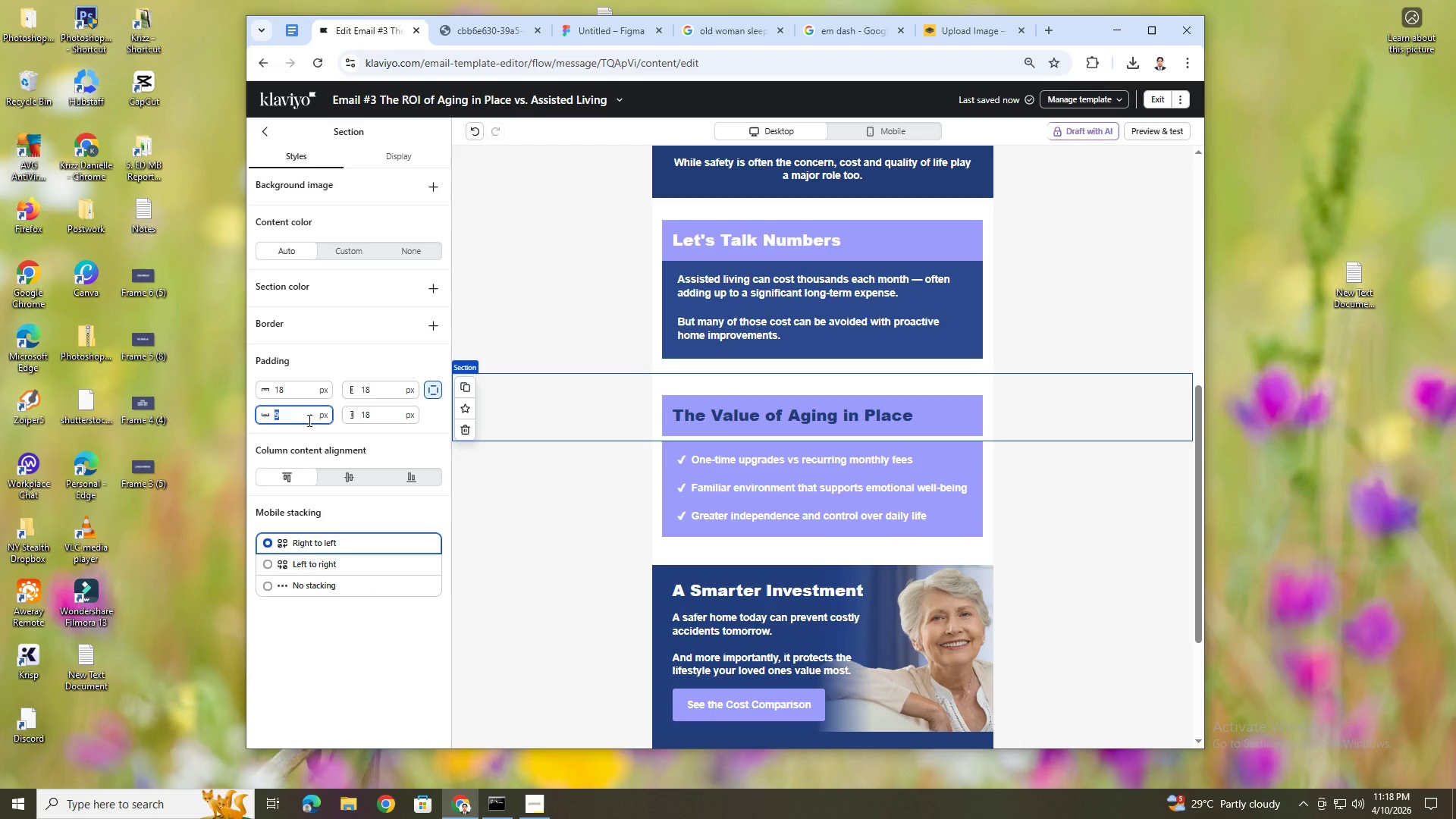 
key(Numpad0)
 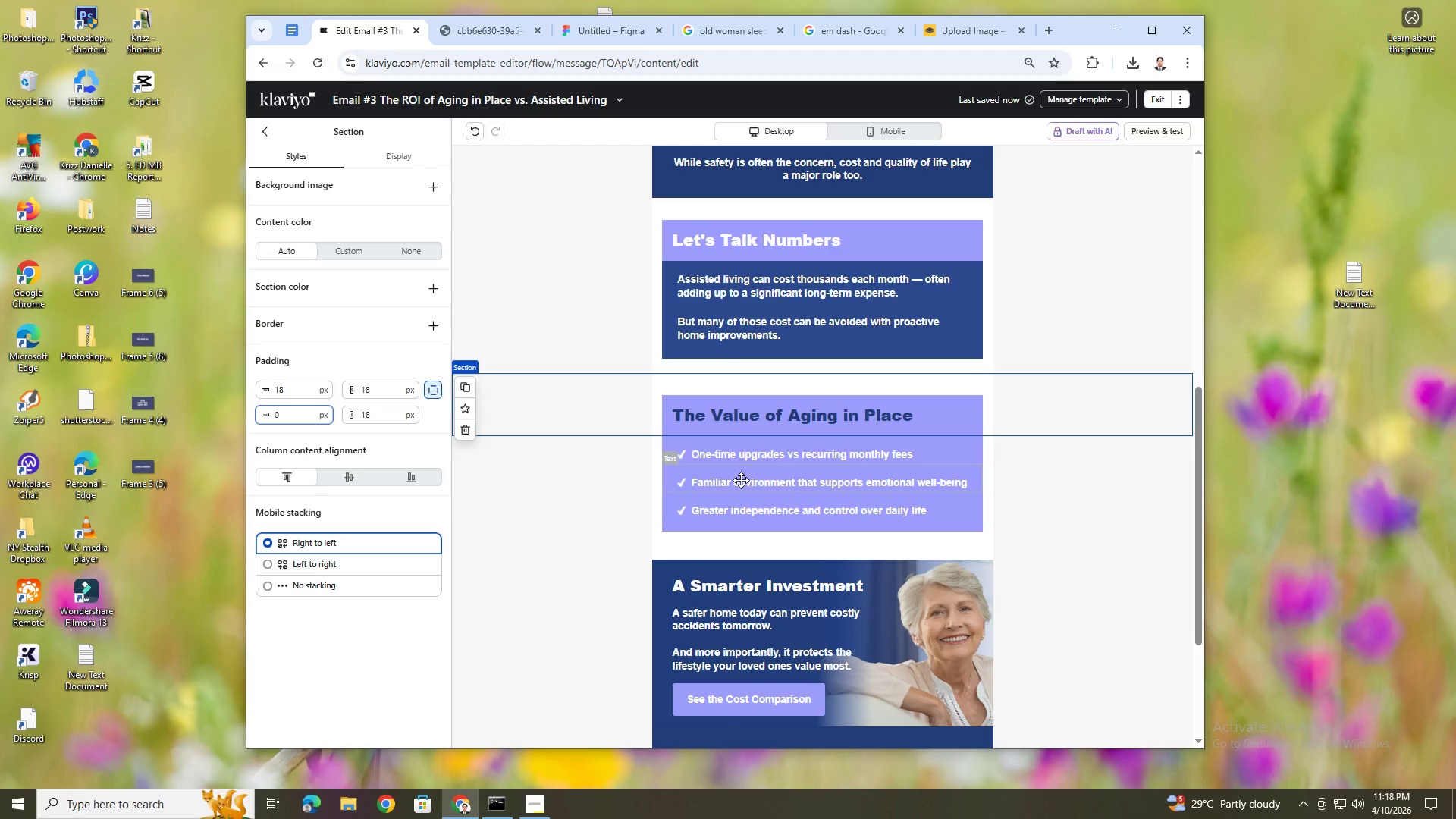 
left_click([737, 451])
 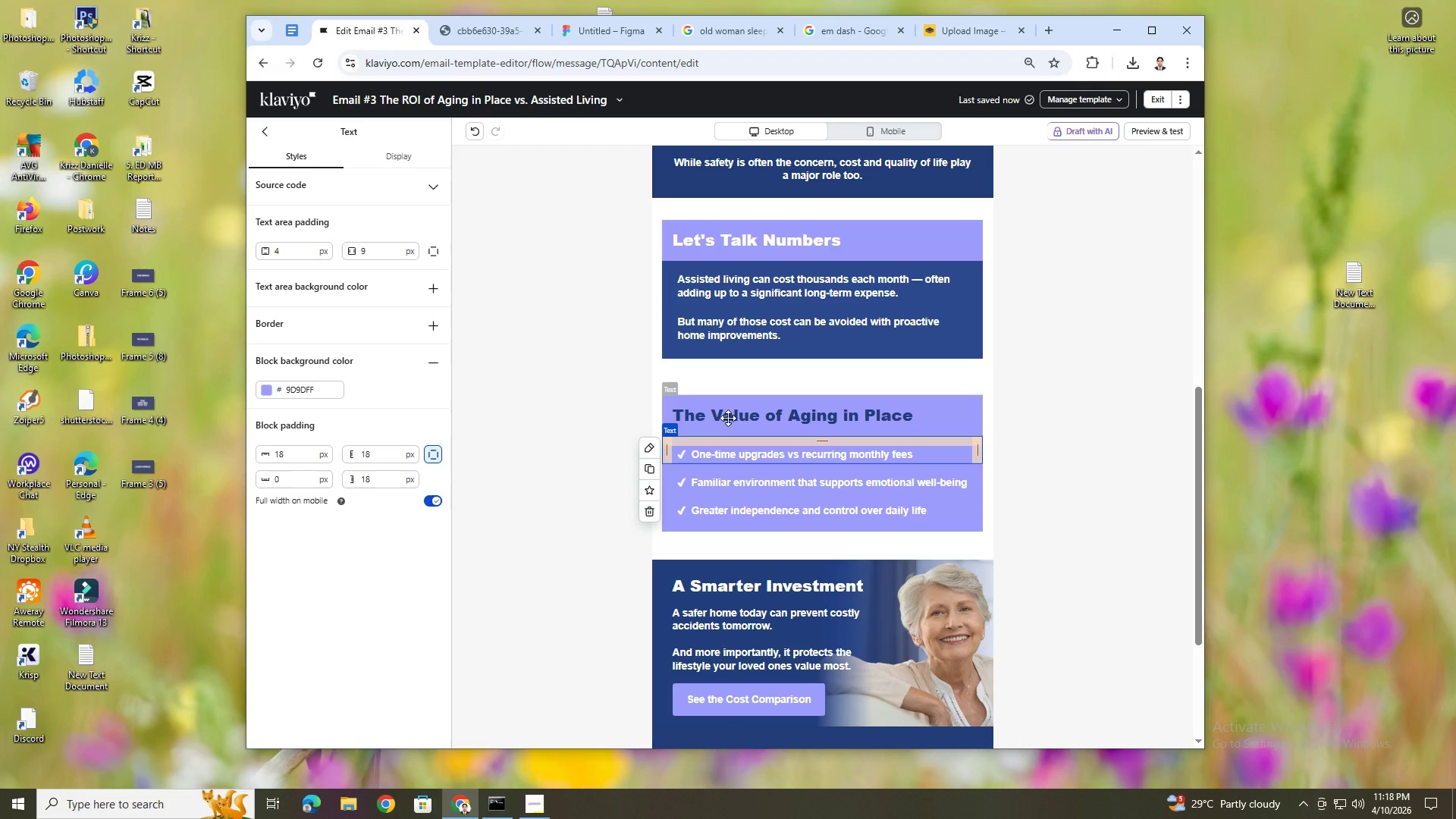 
double_click([728, 418])
 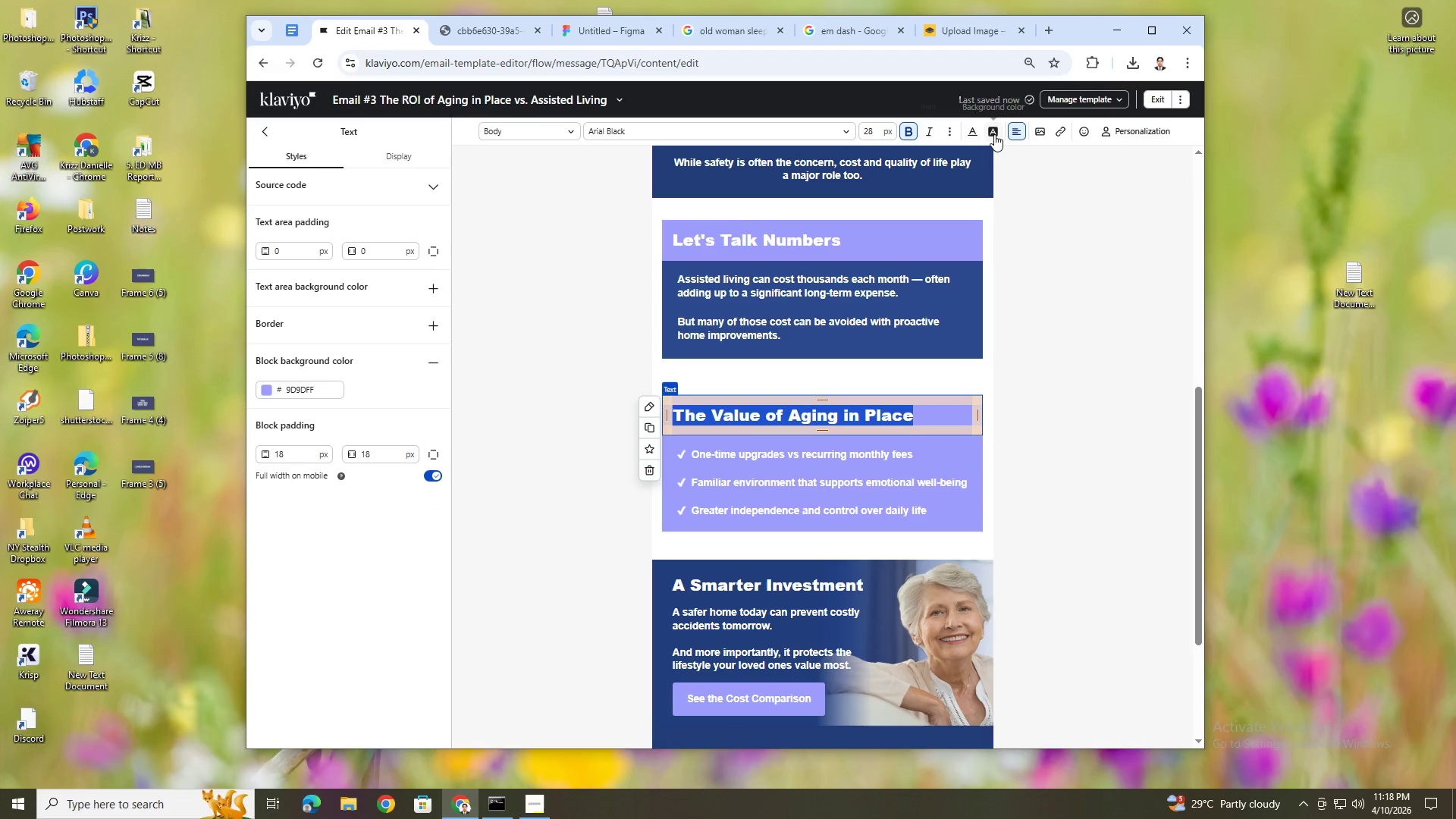 
left_click([978, 133])
 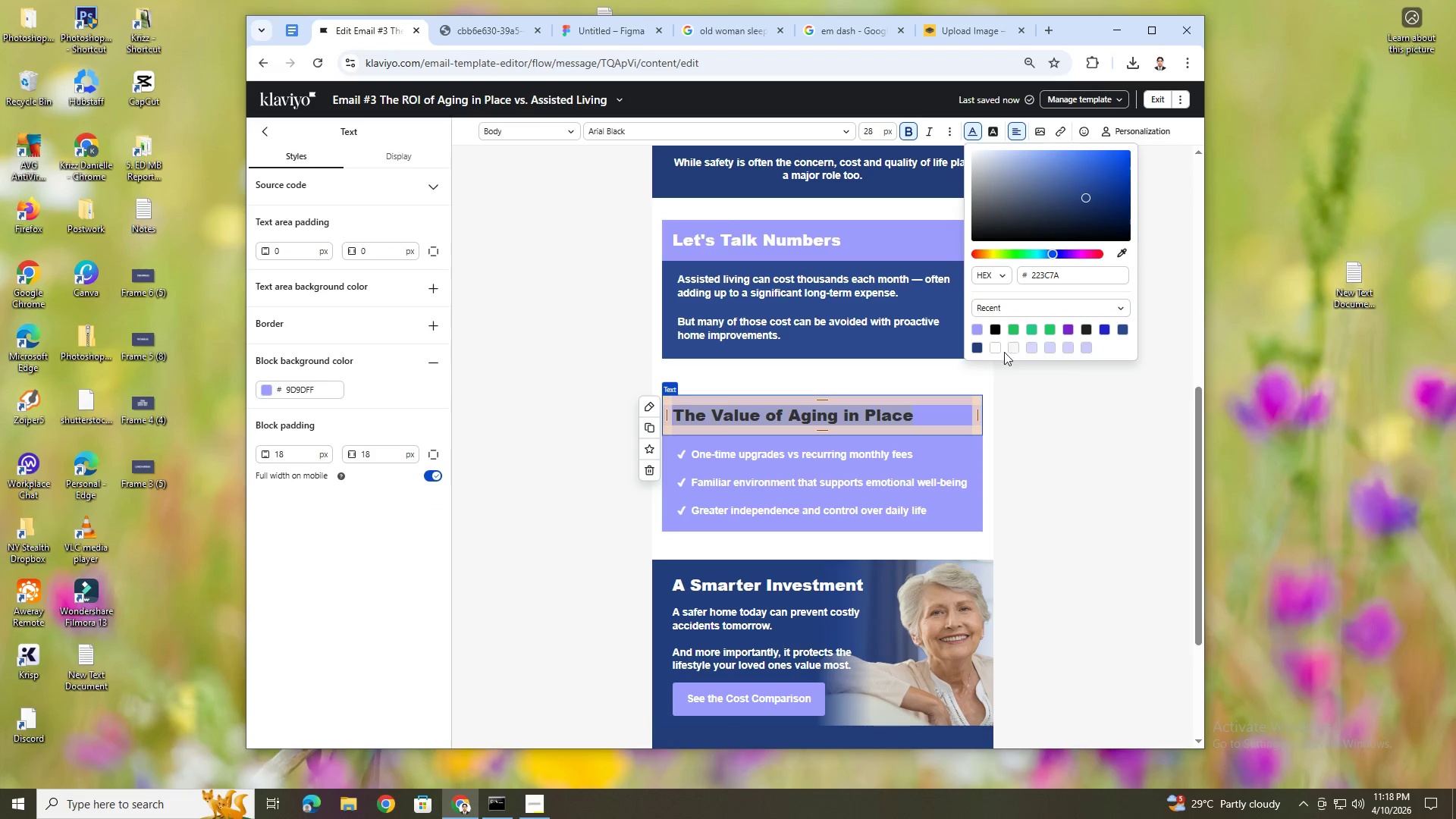 
left_click([996, 347])
 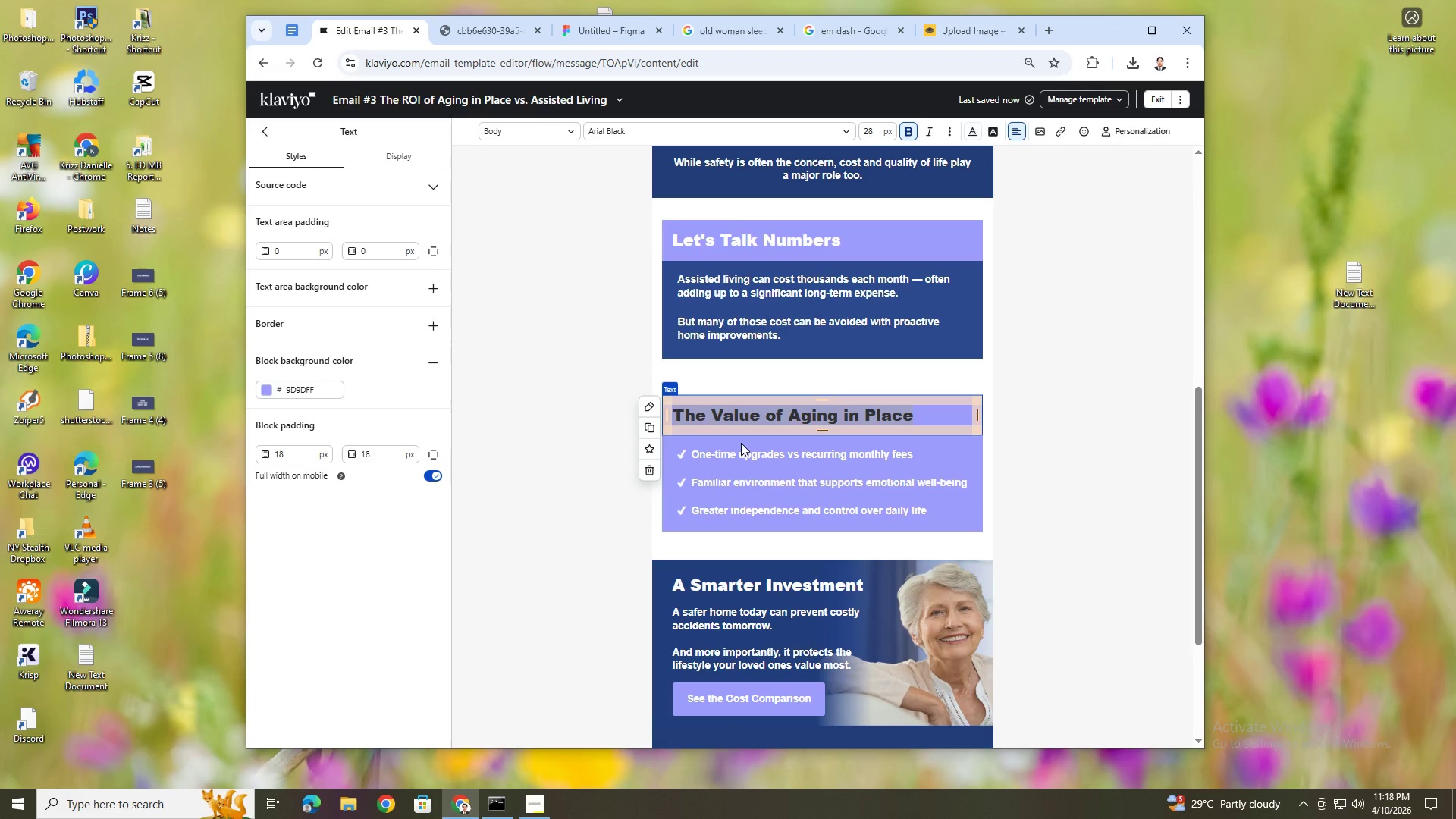 
double_click([743, 456])
 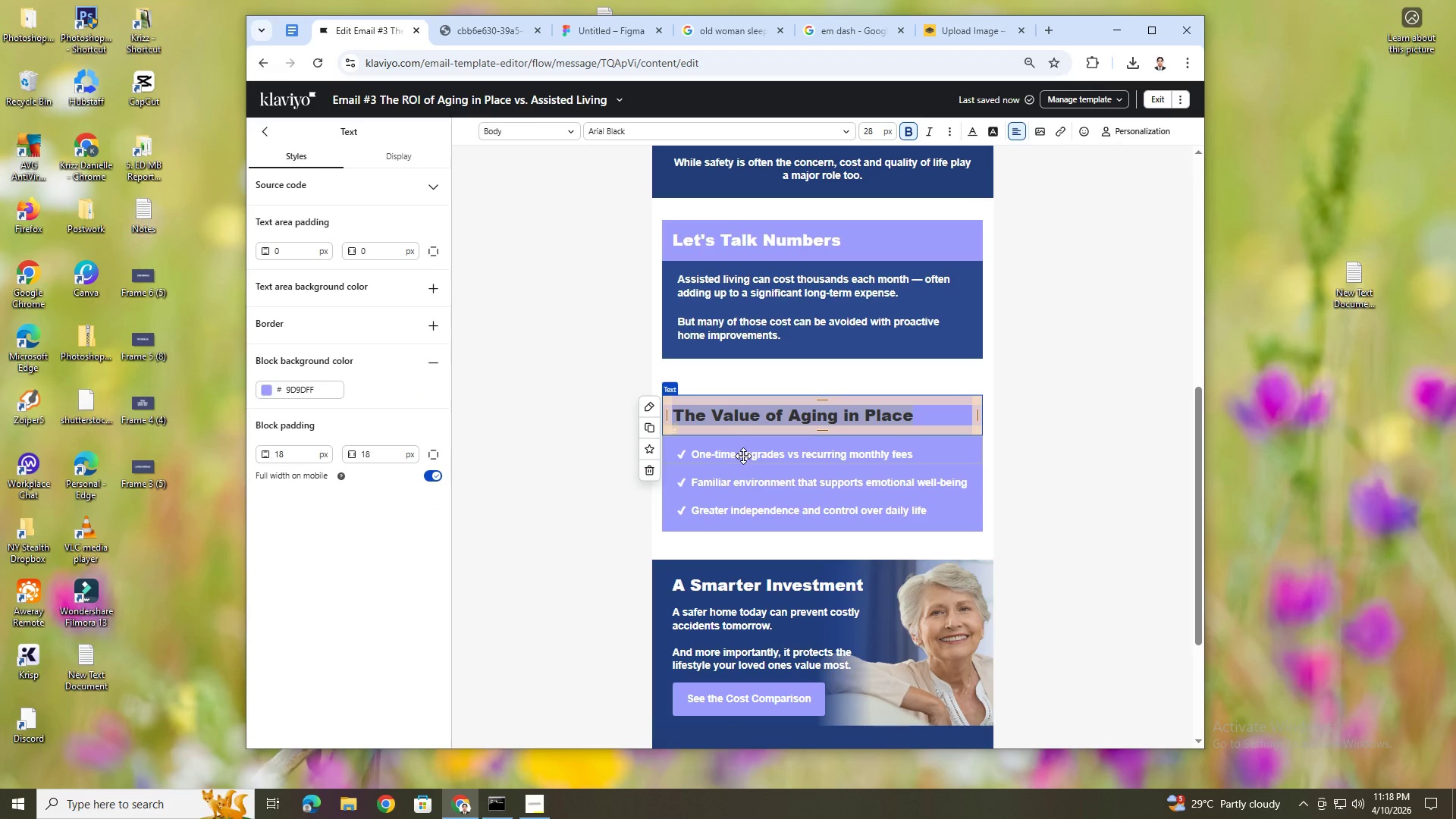 
triple_click([743, 456])
 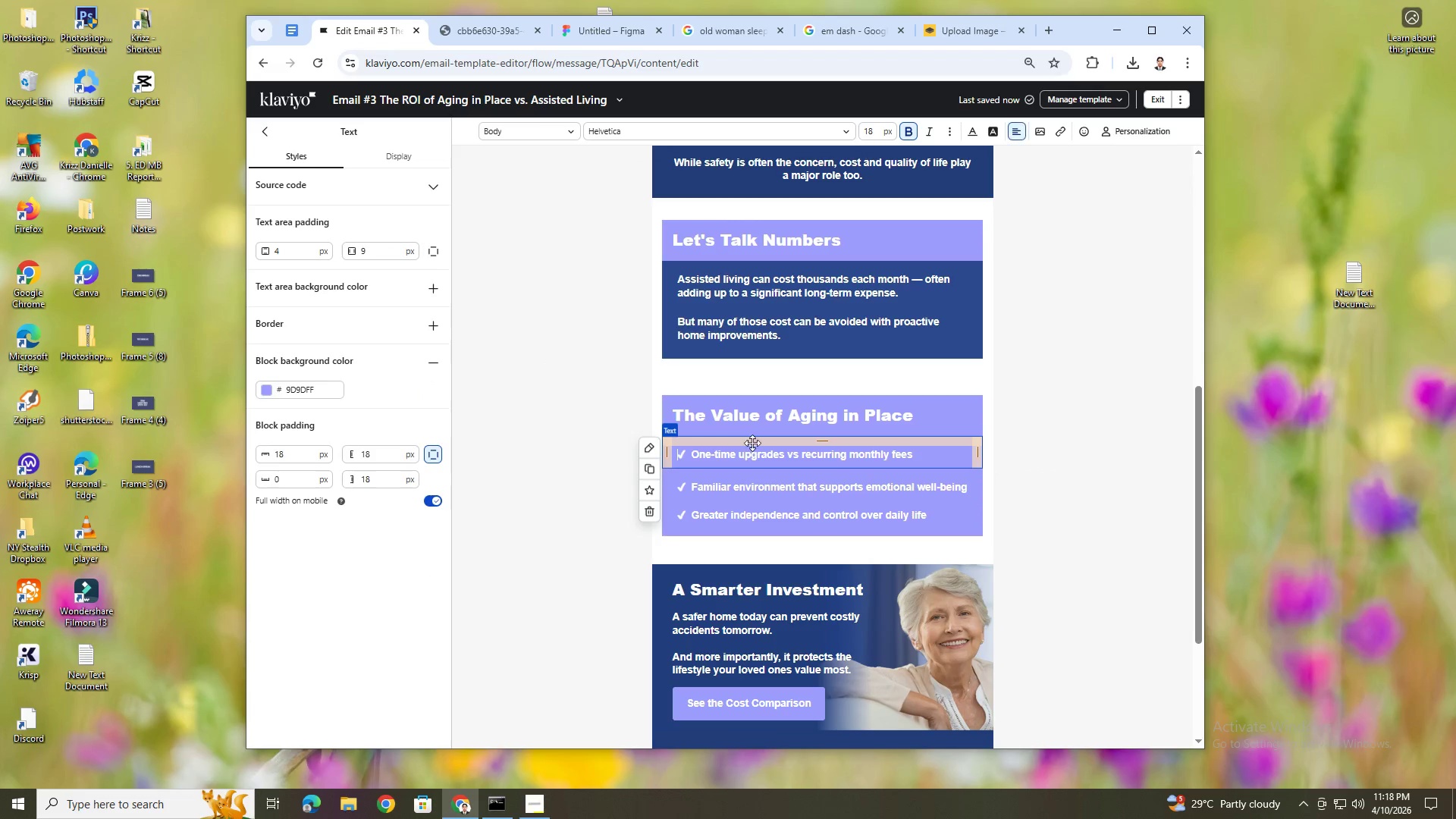 
double_click([757, 458])
 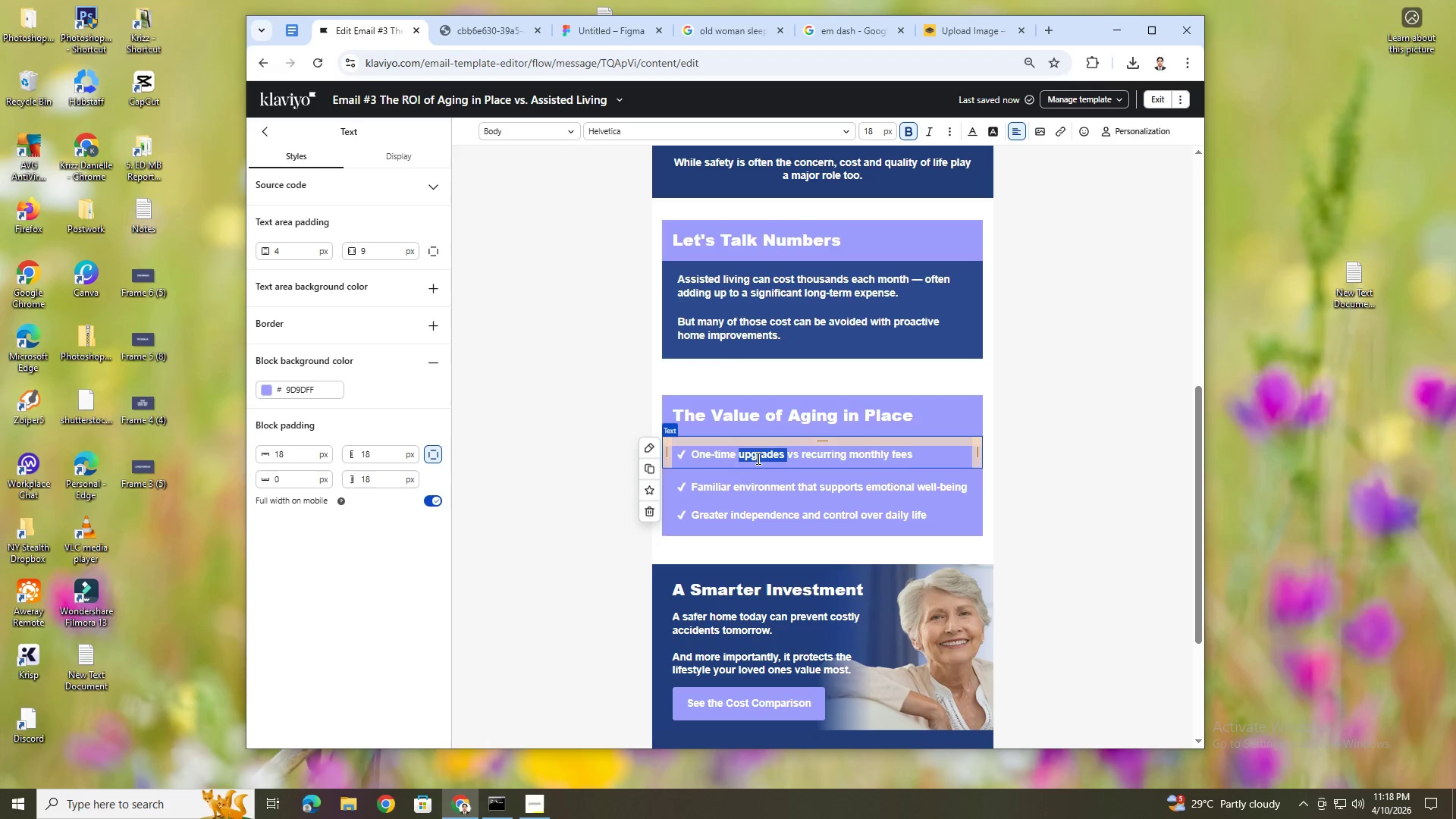 
triple_click([757, 458])
 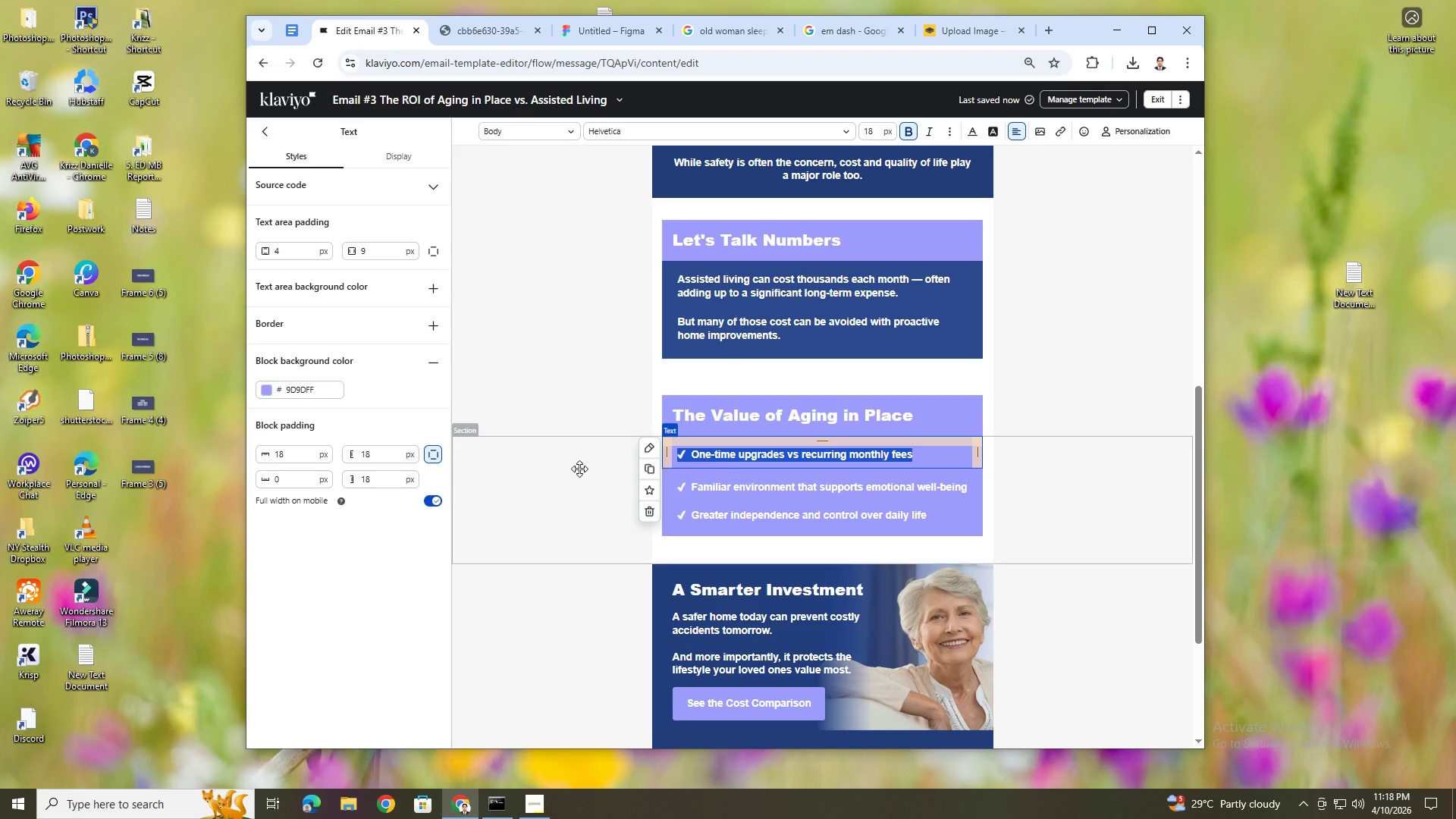 
left_click([579, 469])
 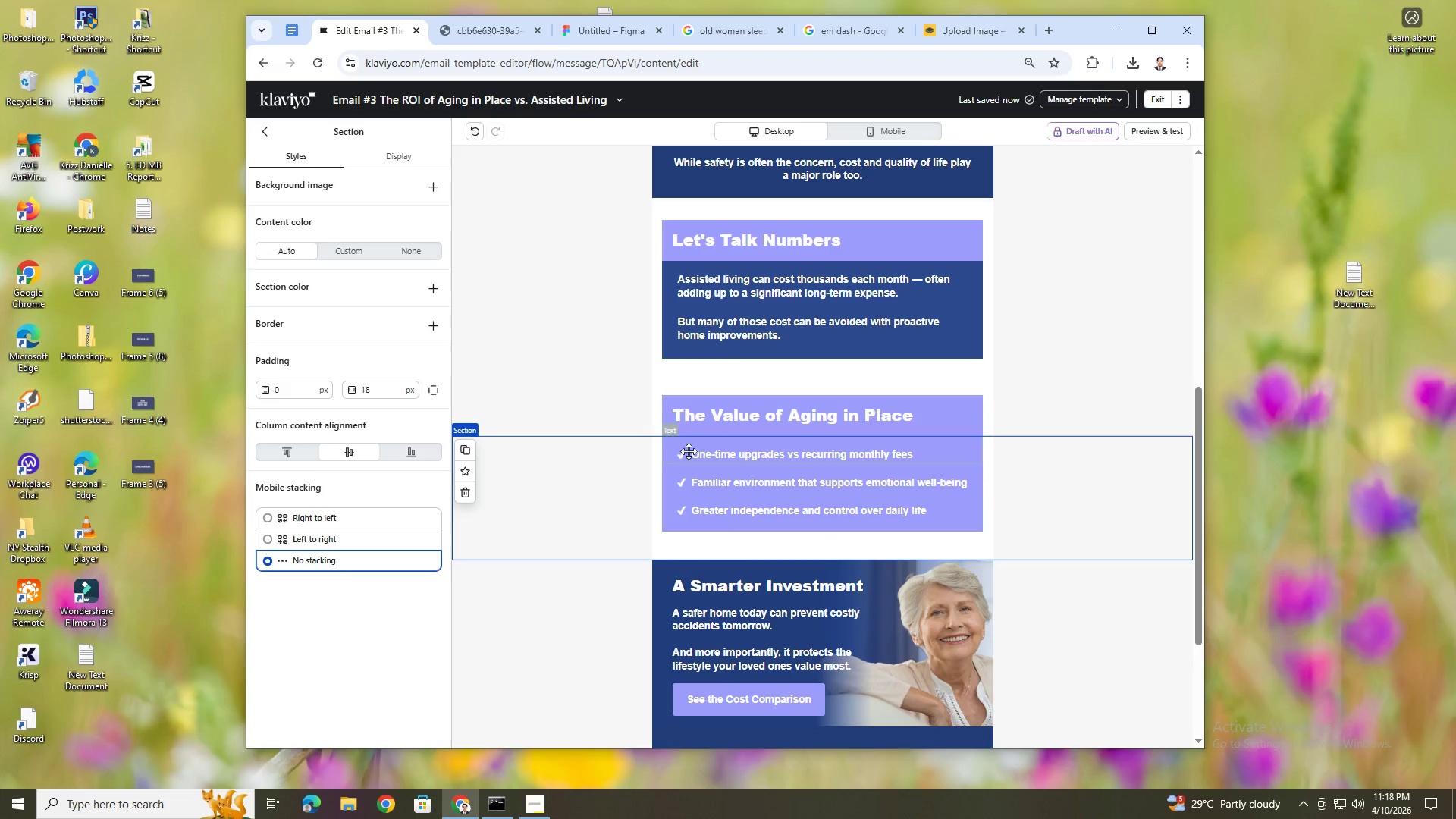 
left_click([691, 449])
 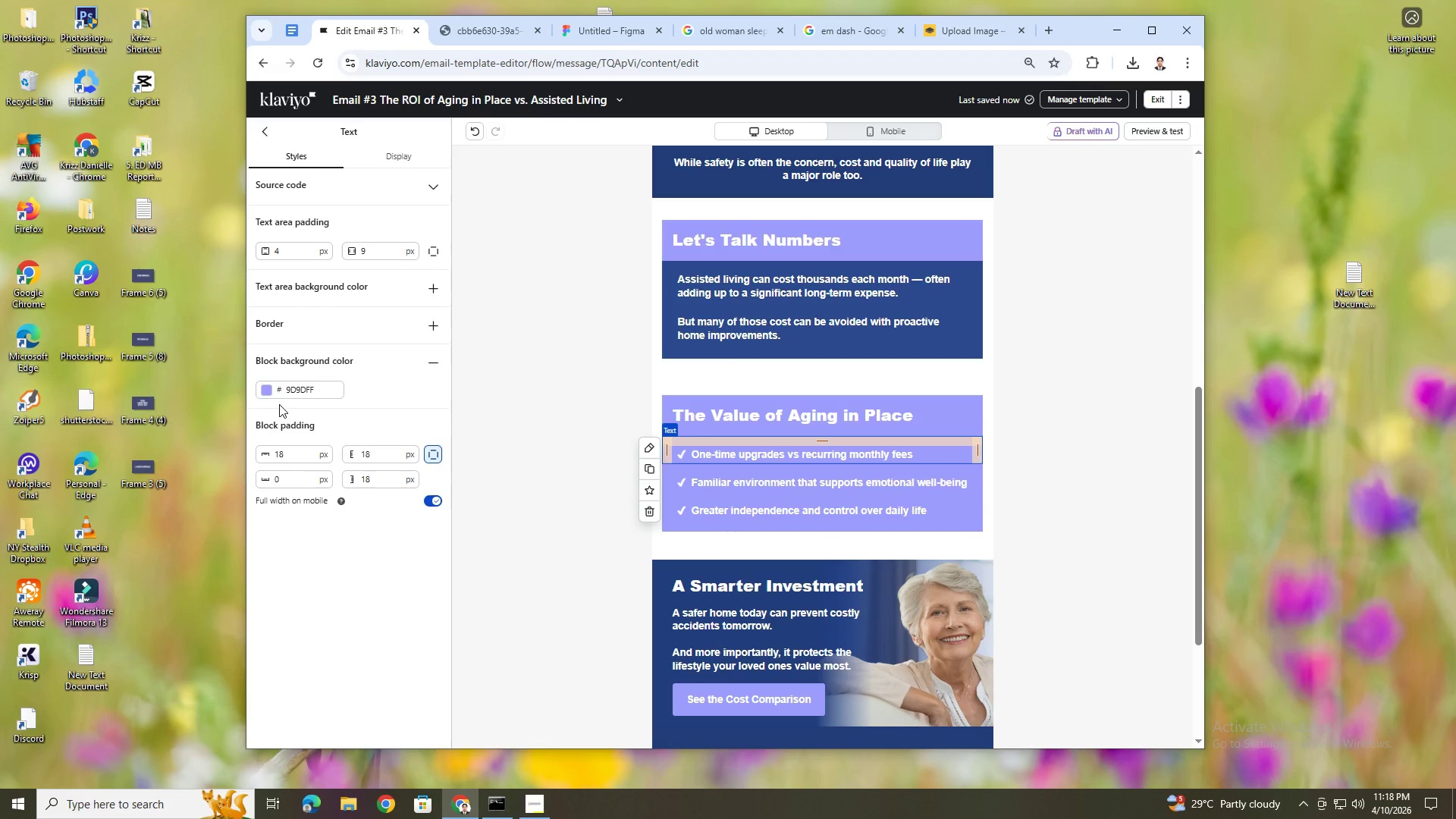 
left_click([269, 394])
 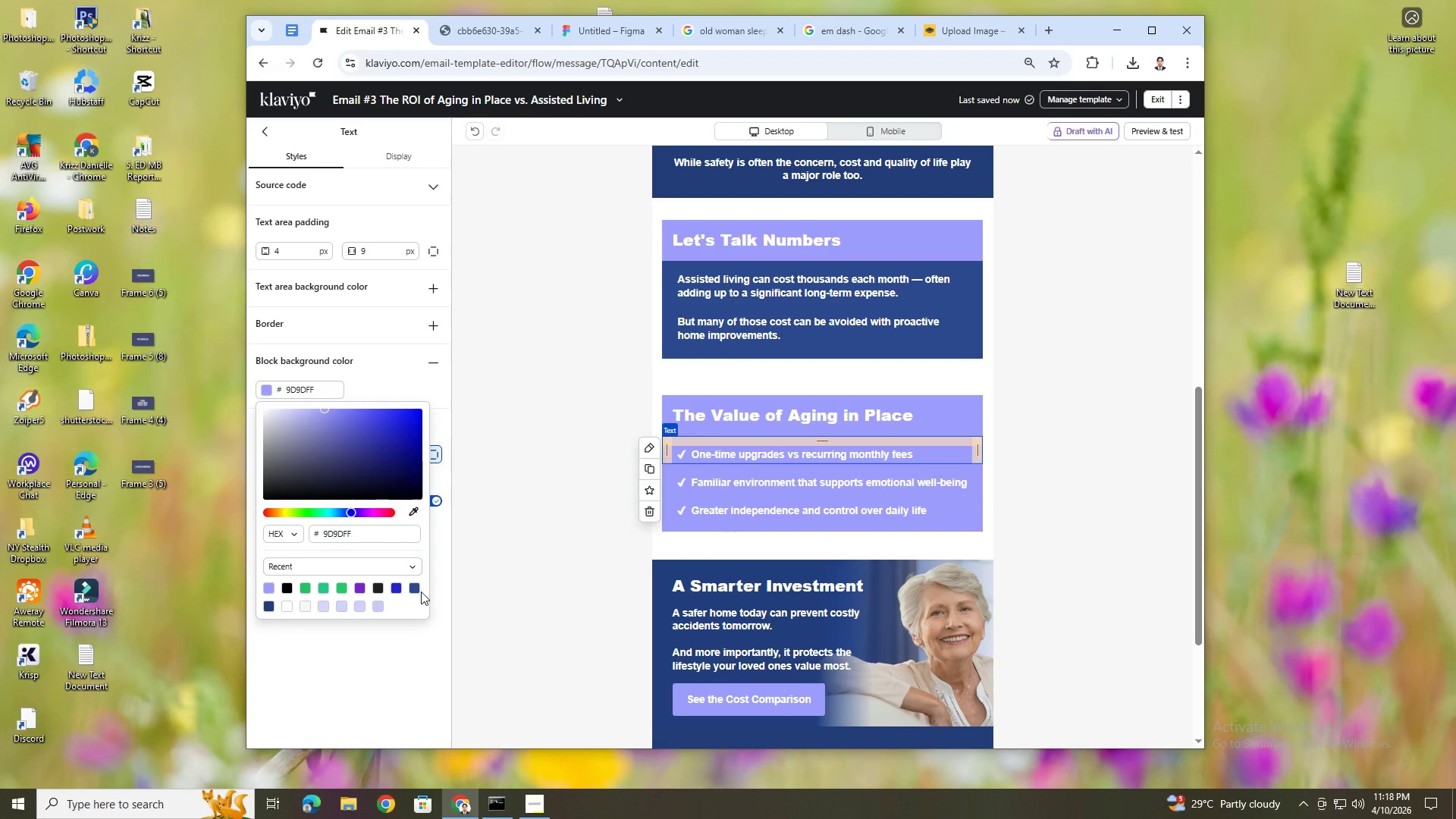 
left_click([415, 591])
 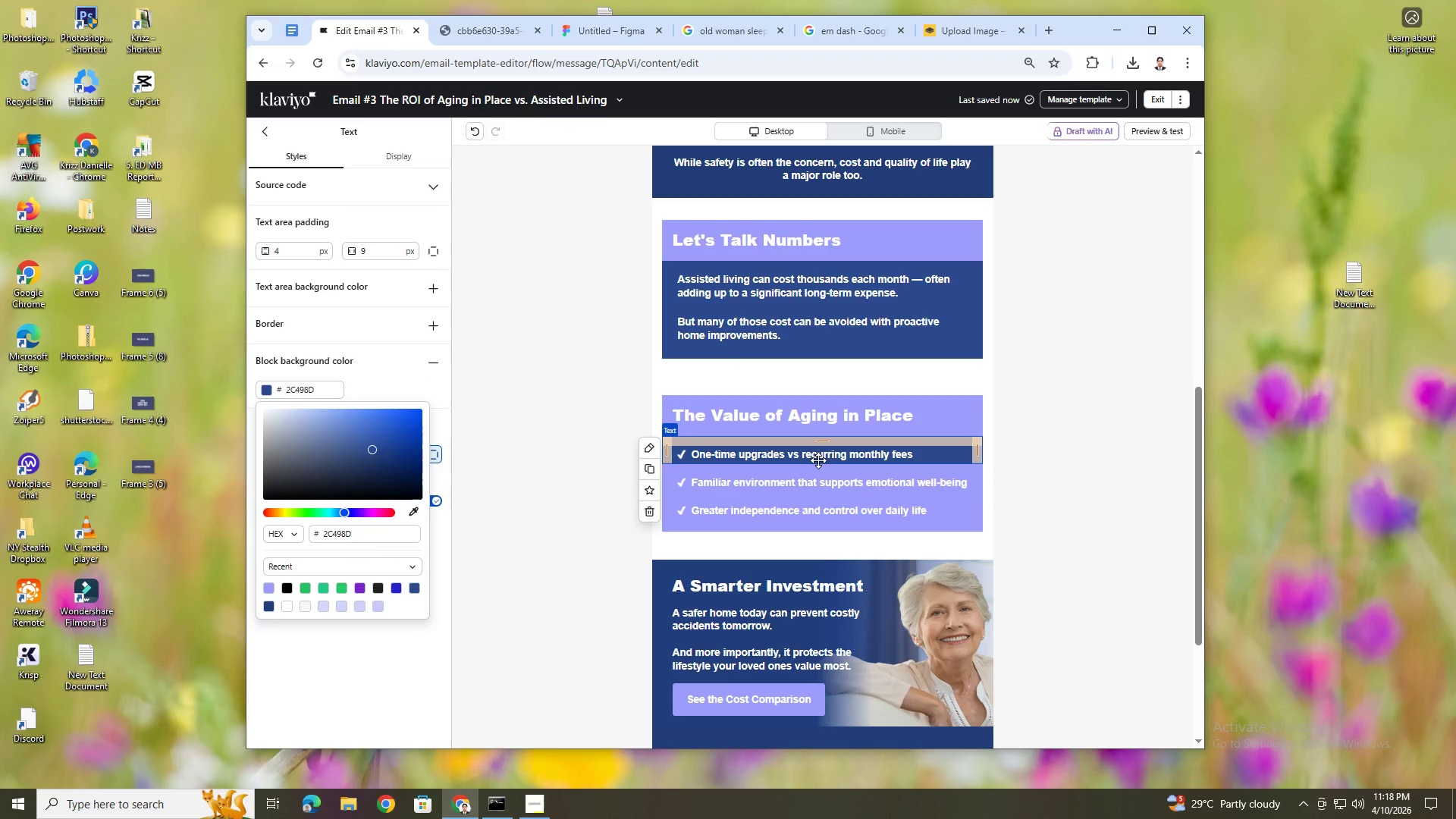 
left_click([822, 475])
 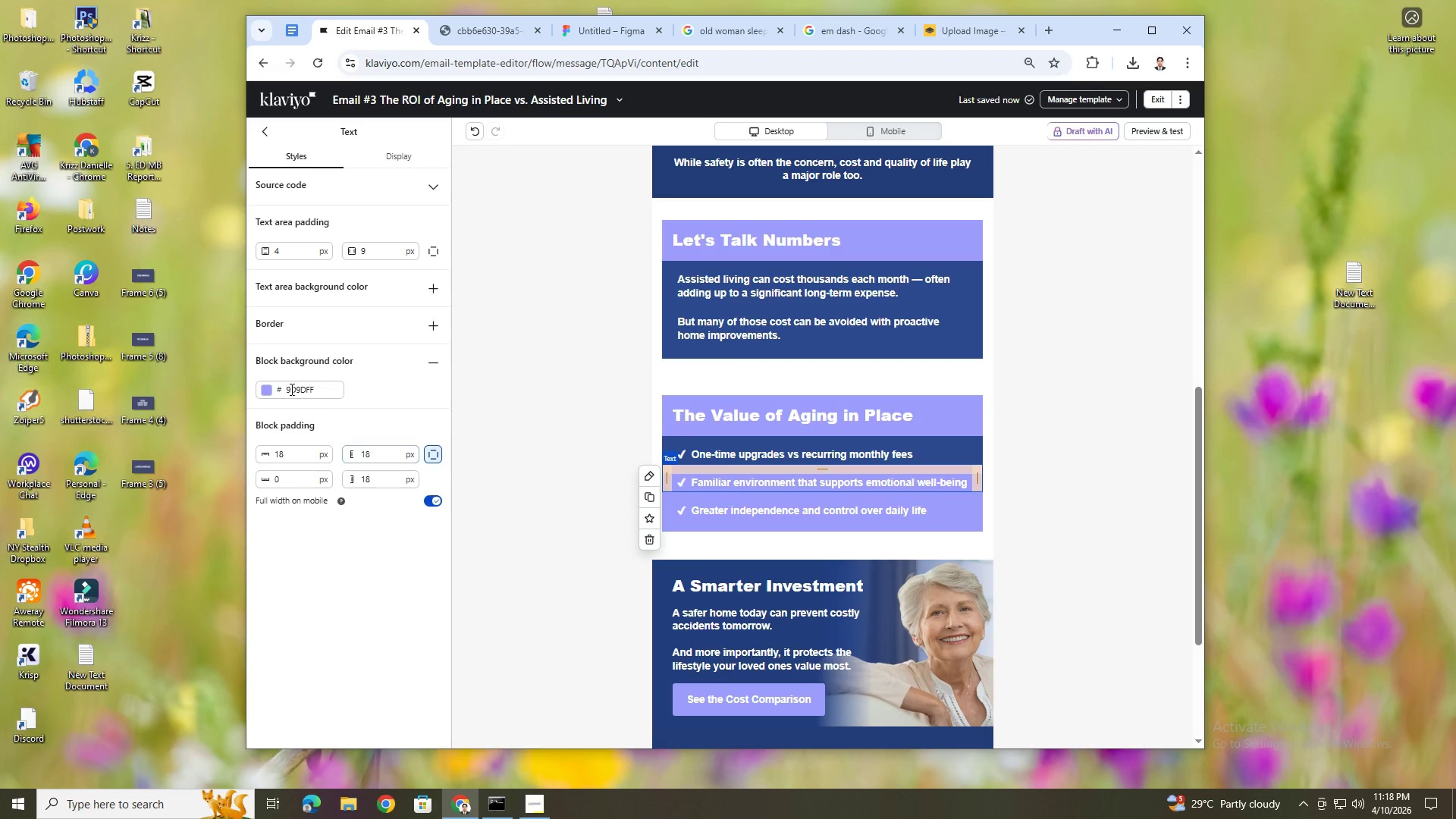 
left_click([264, 388])
 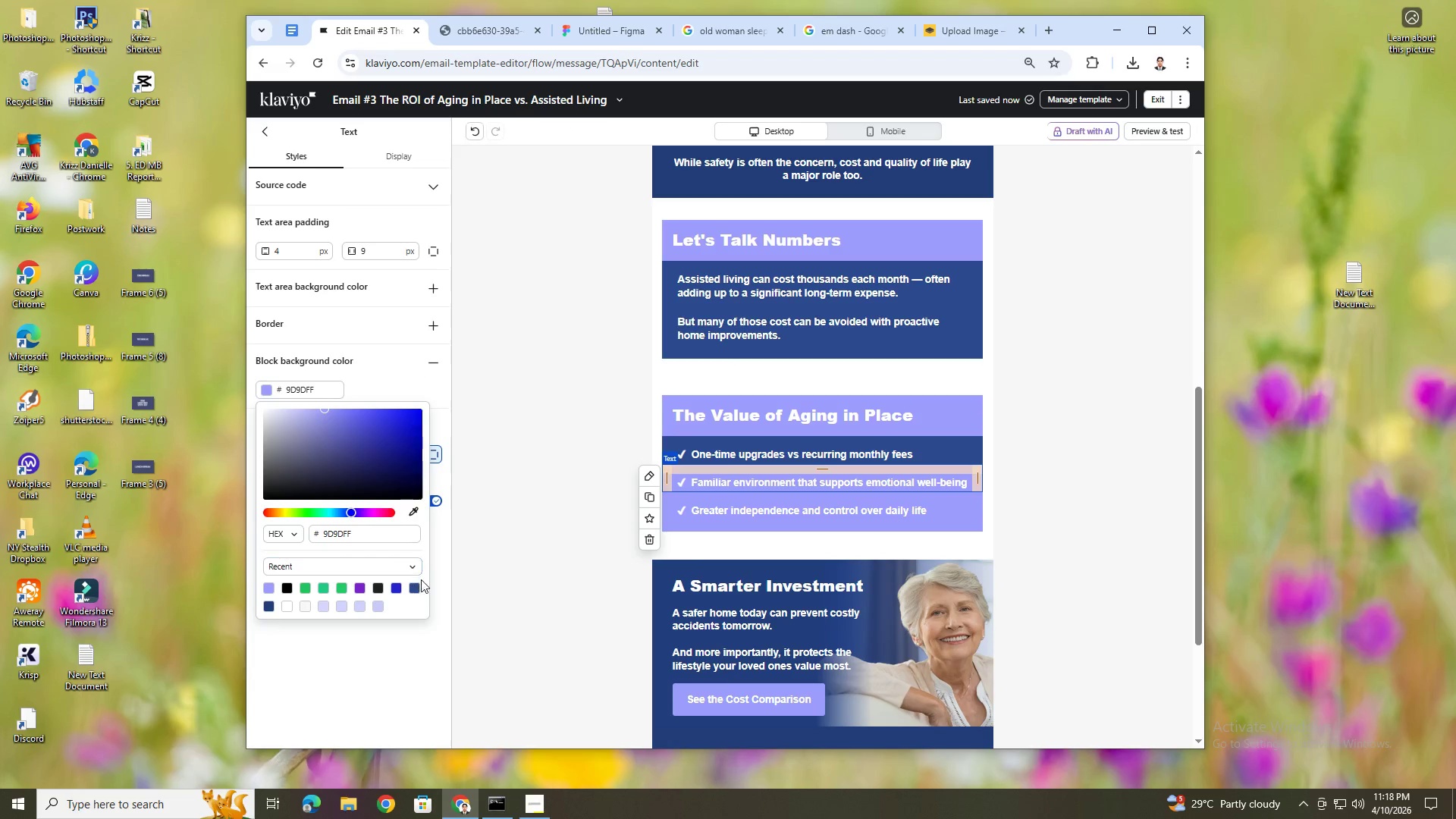 
left_click([417, 588])
 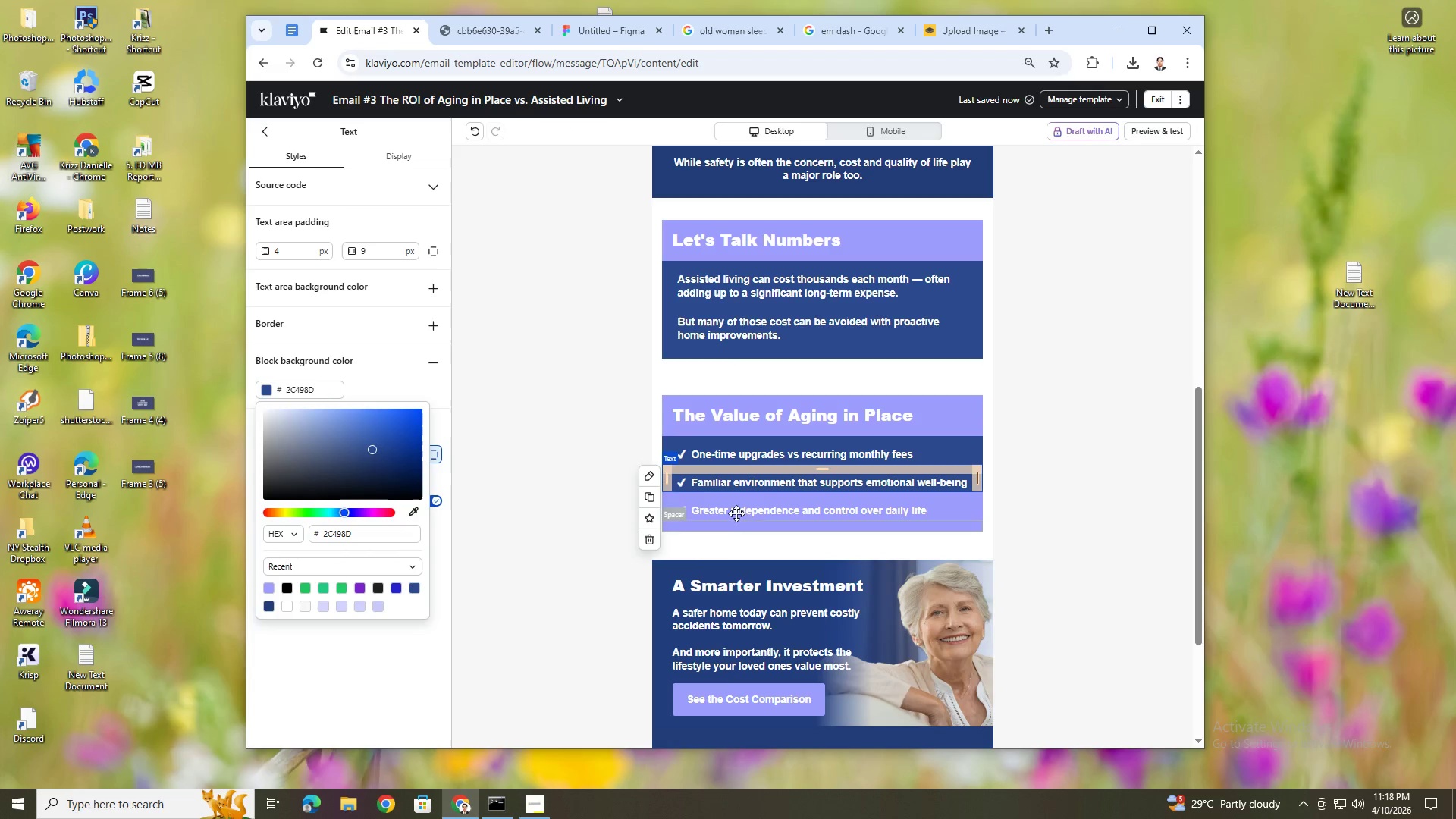 
left_click([736, 507])
 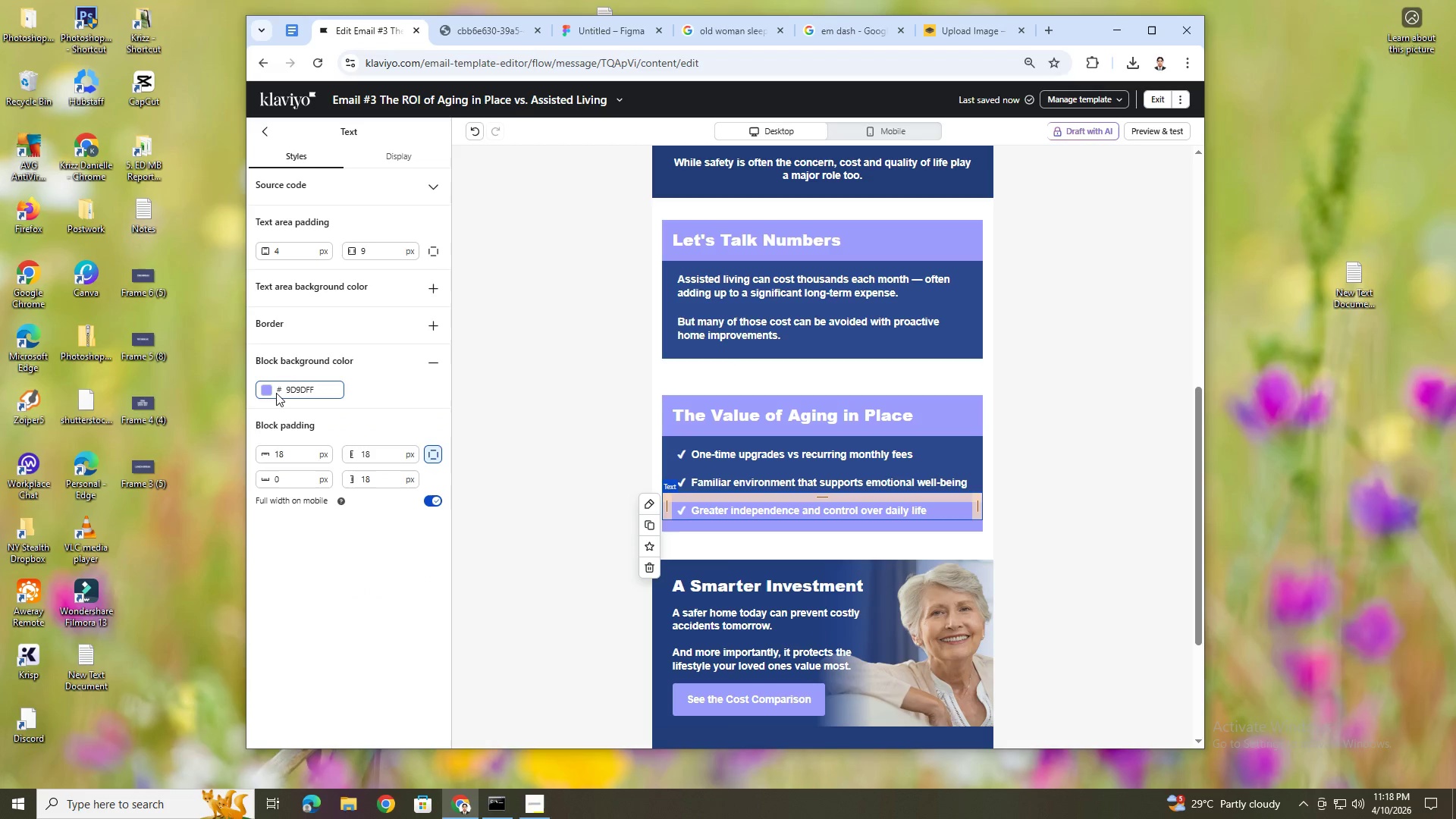 
left_click([270, 392])
 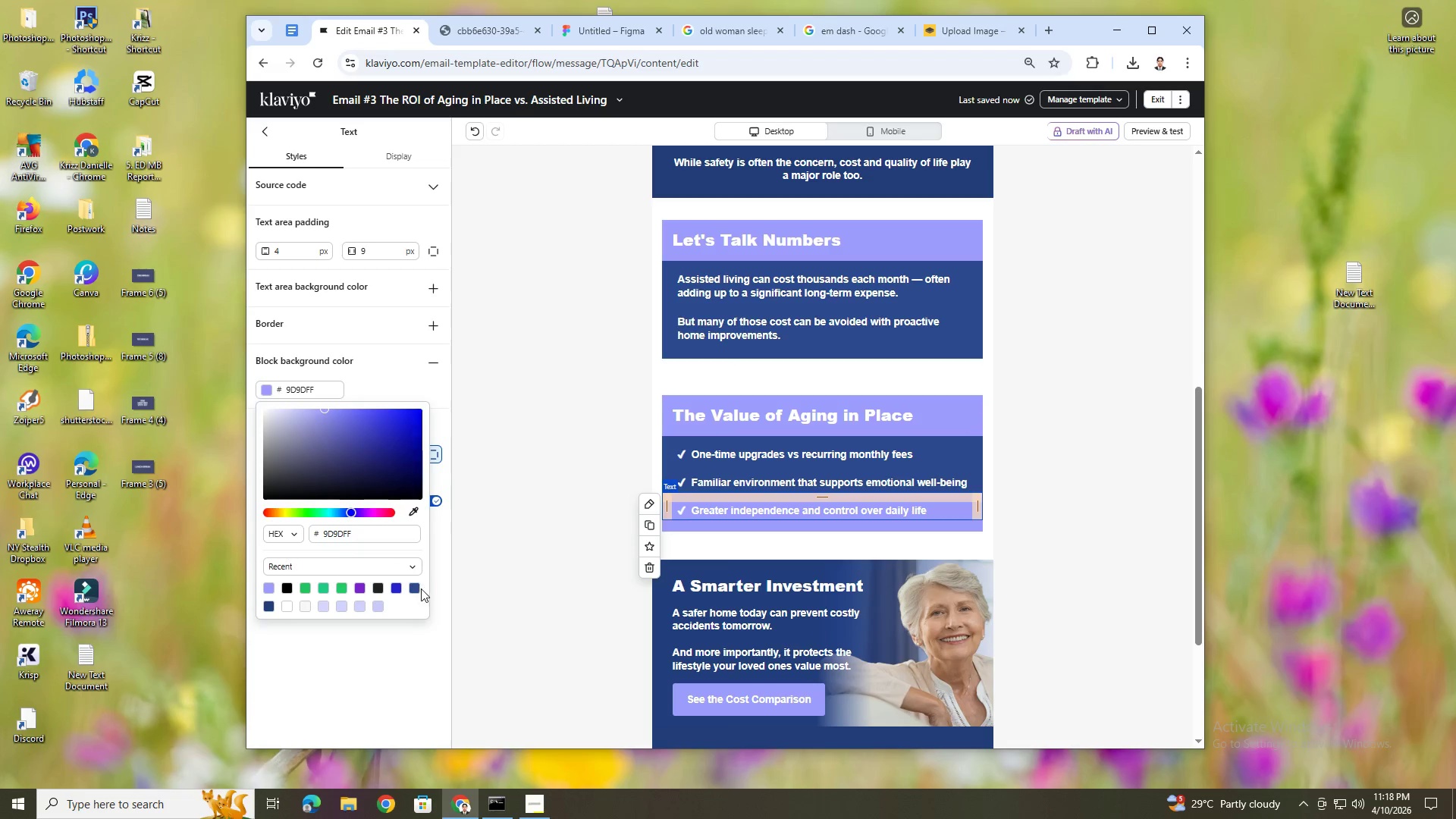 
left_click([416, 592])
 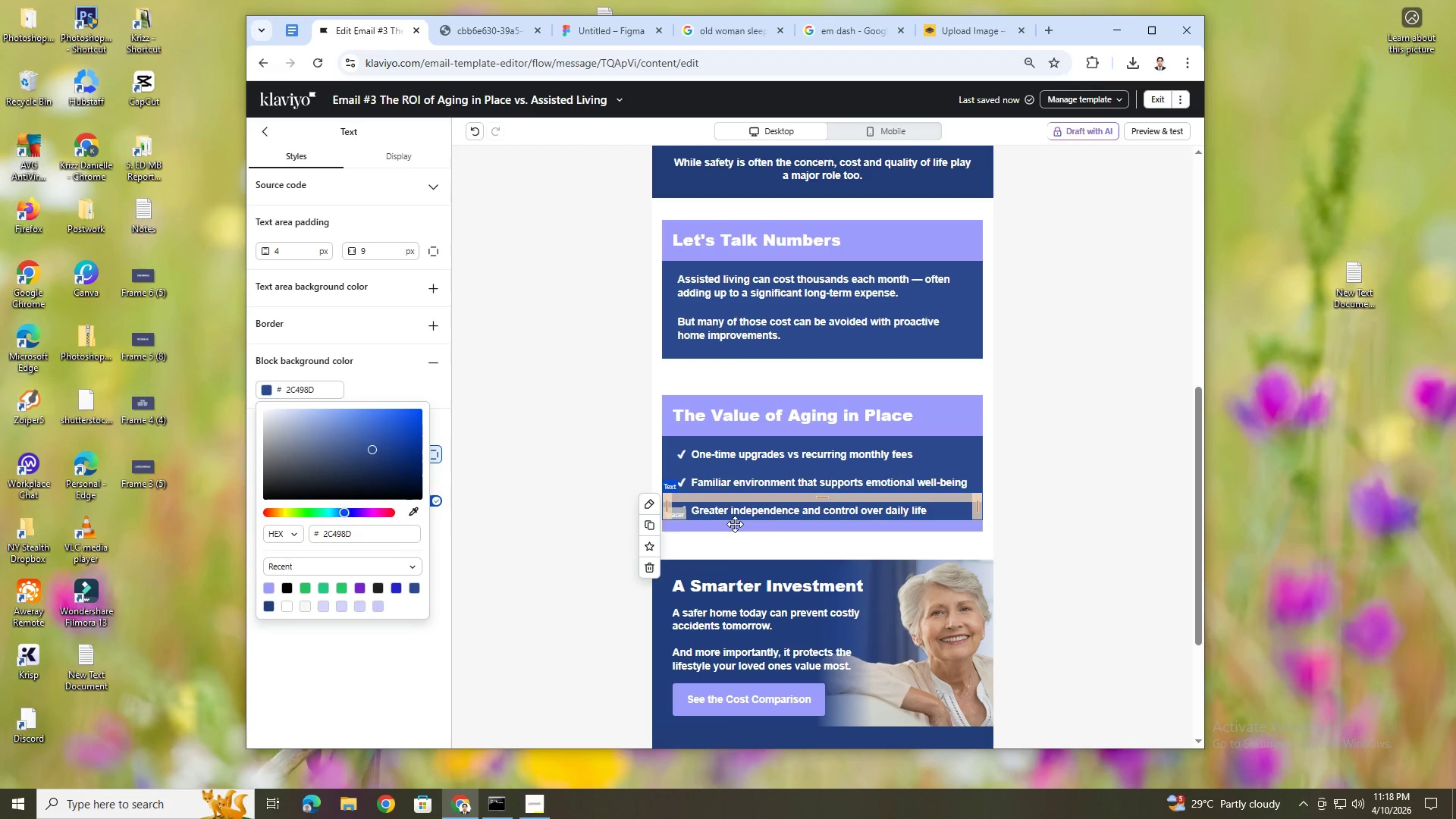 
left_click([735, 524])
 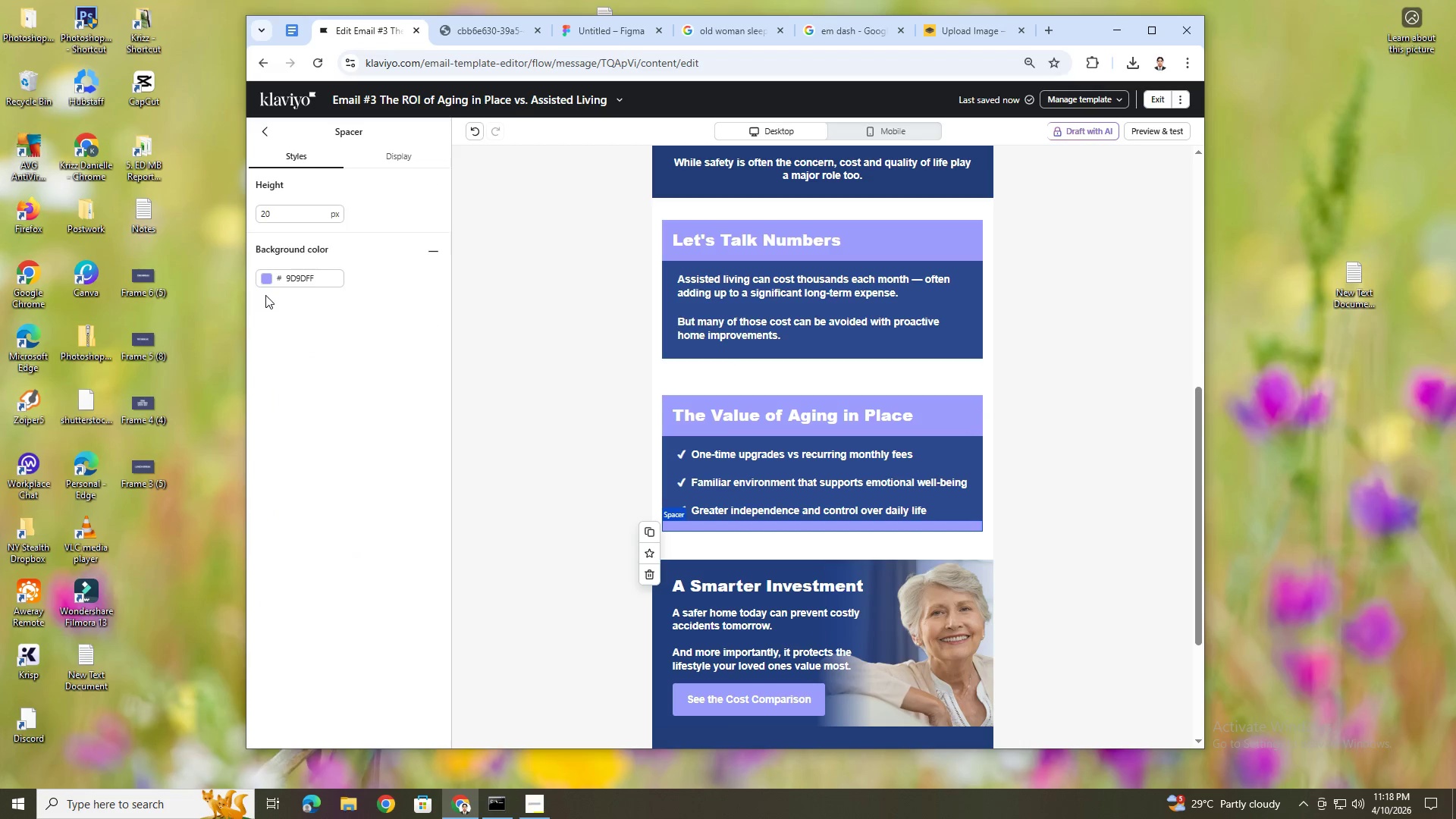 
left_click([264, 282])
 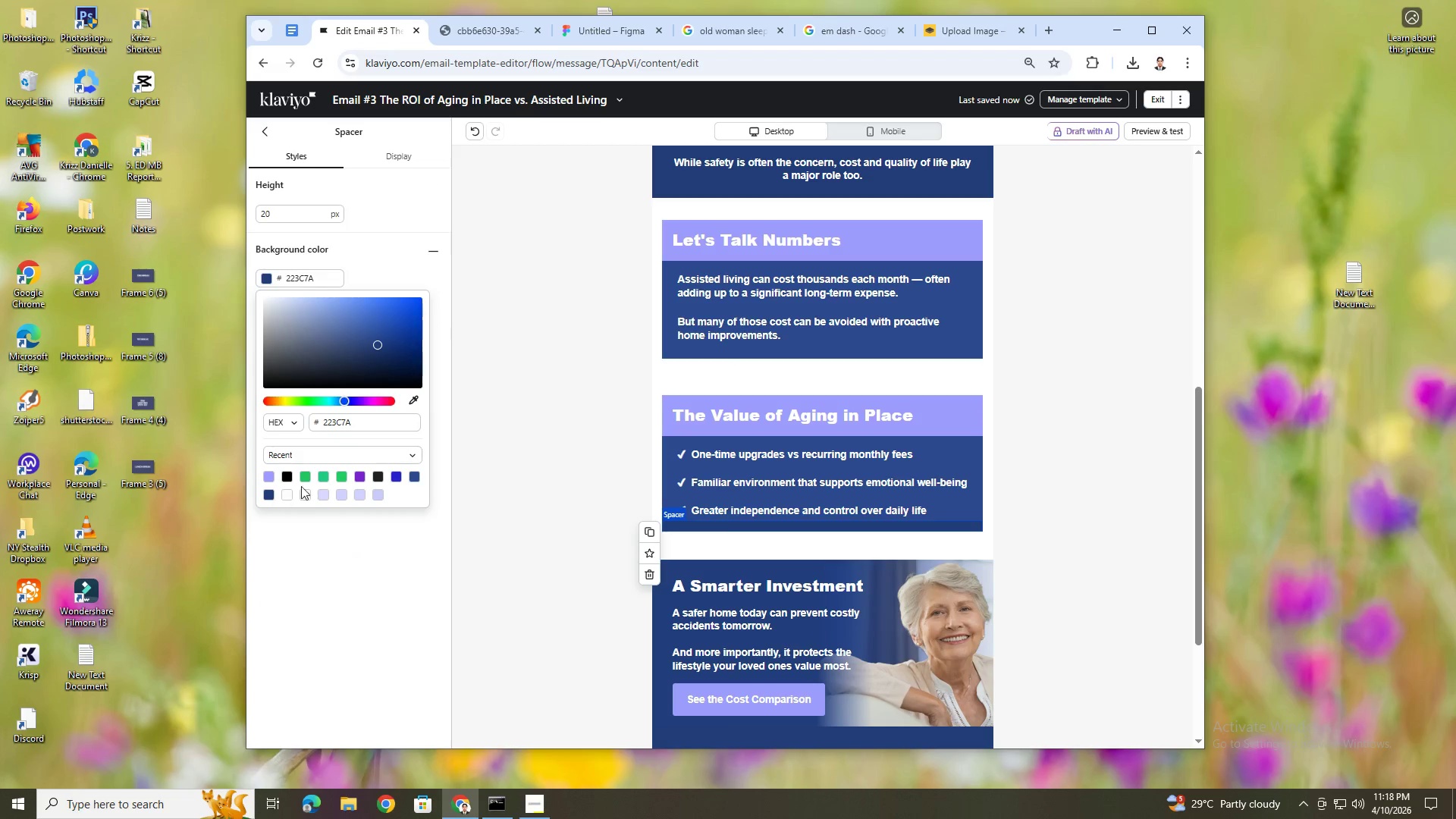 
left_click([418, 475])
 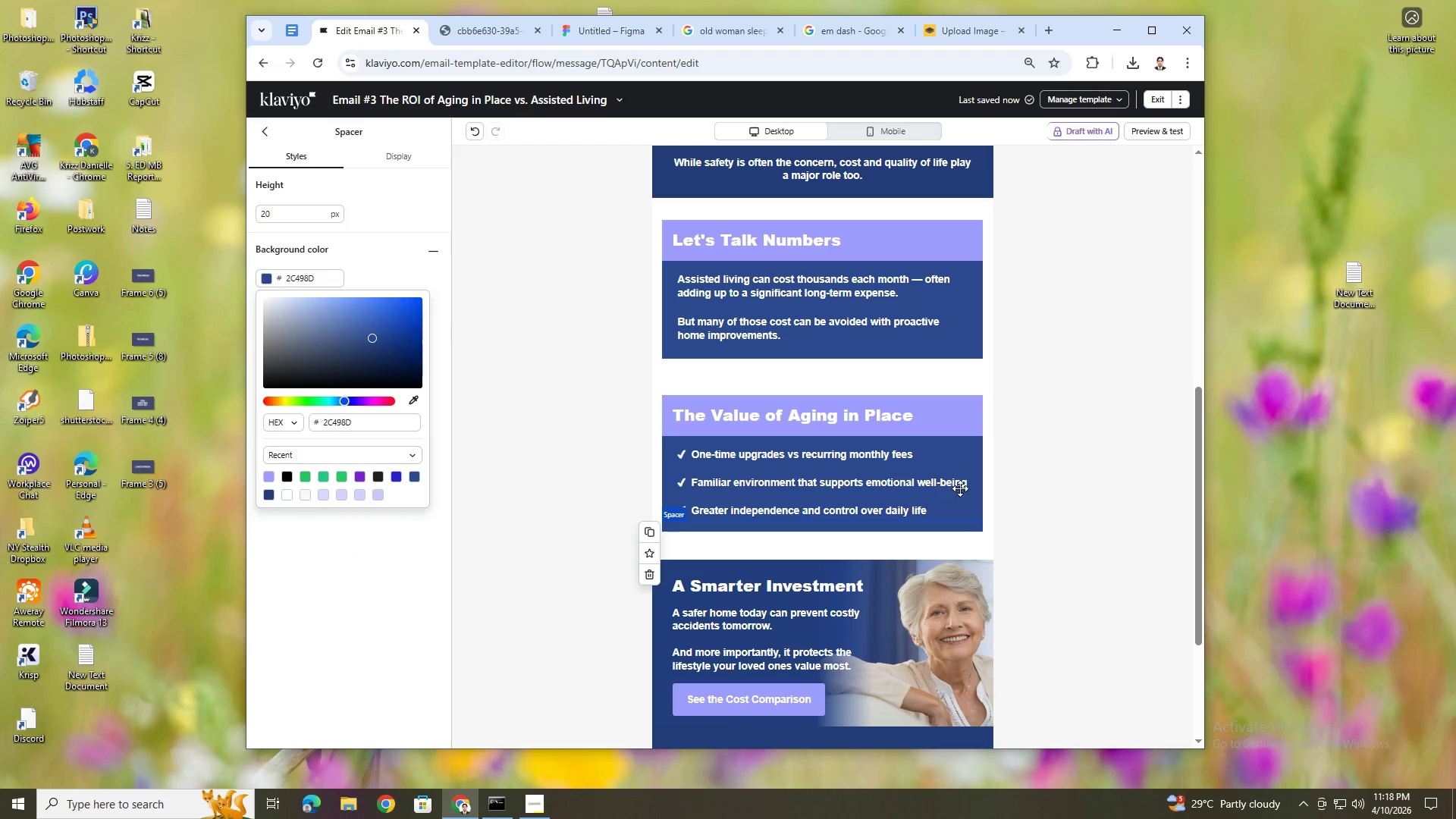 
left_click([1151, 497])
 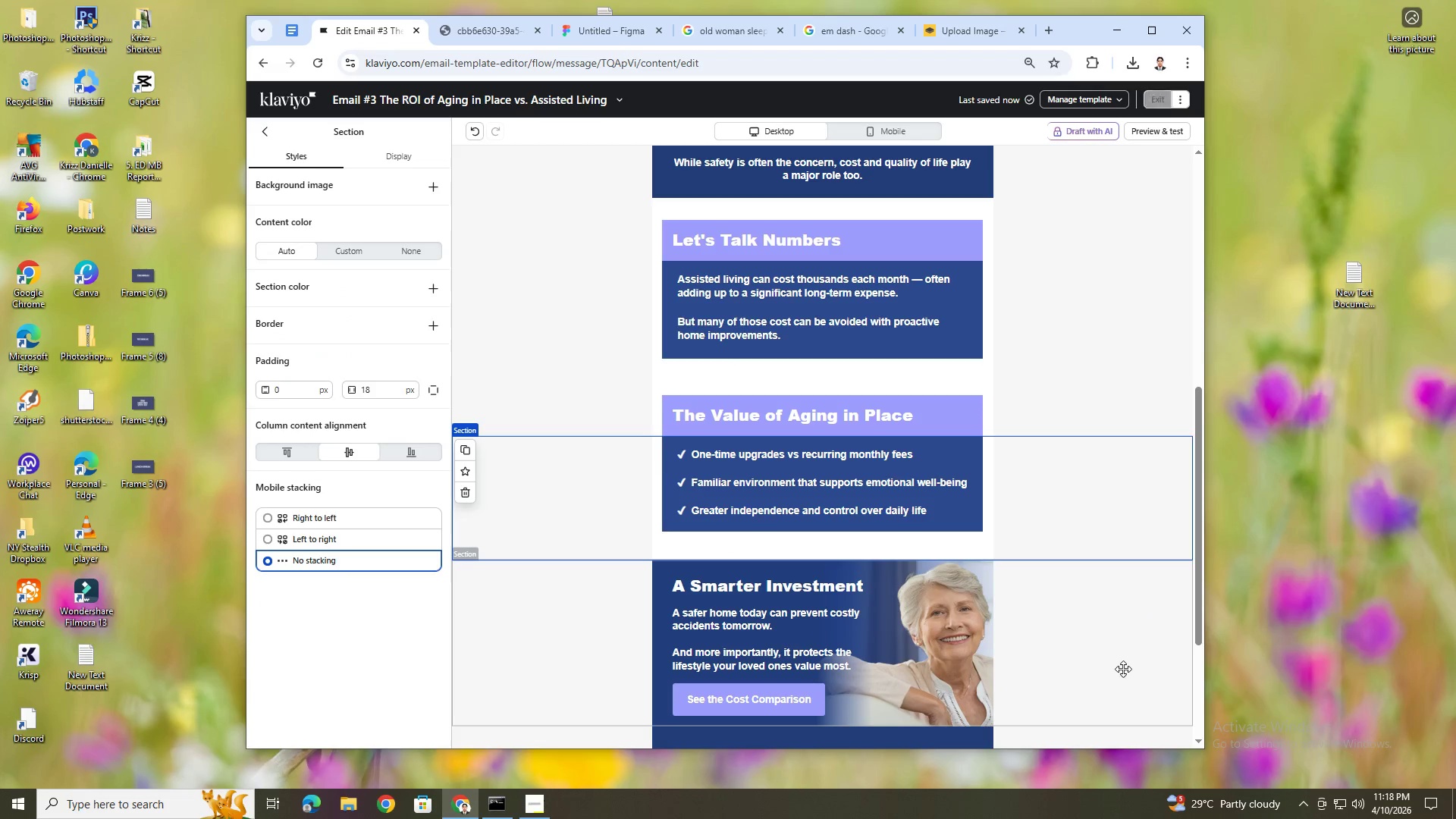 
left_click([1113, 690])
 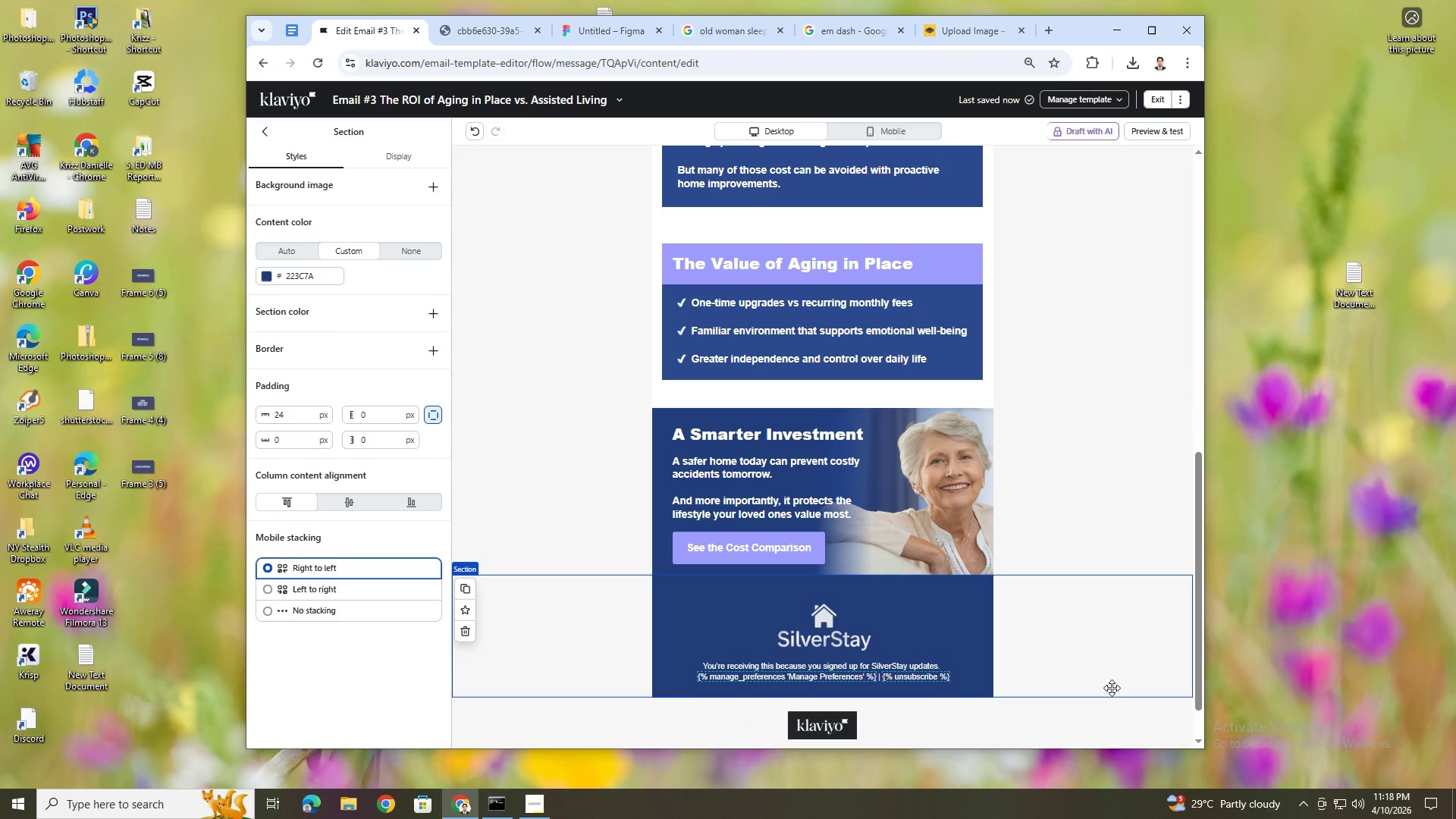 
scroll: coordinate [1101, 667], scroll_direction: down, amount: 2.0
 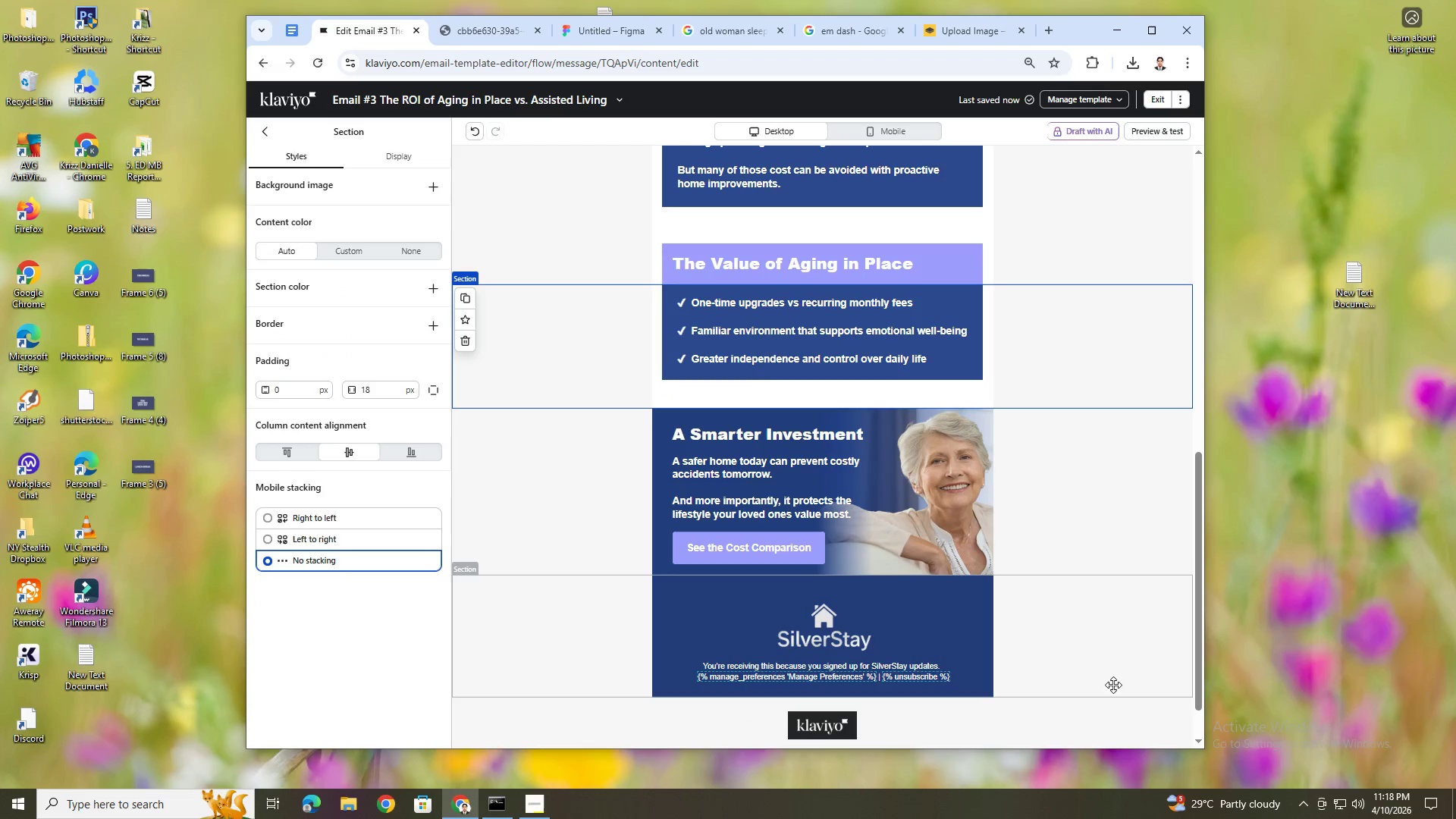 
hold_key(key=ControlLeft, duration=0.42)
 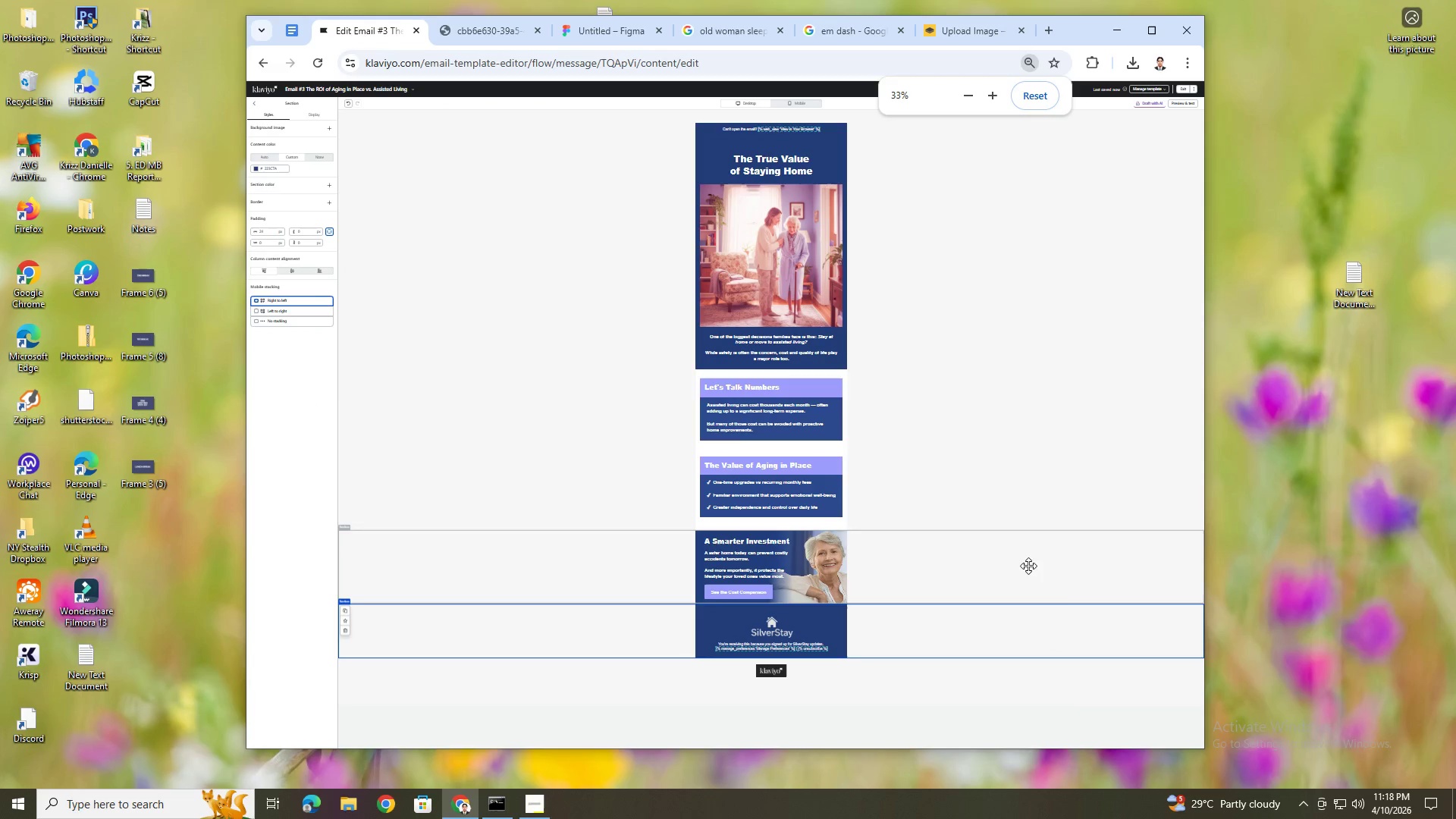 
scroll: coordinate [1112, 682], scroll_direction: up, amount: 2.0
 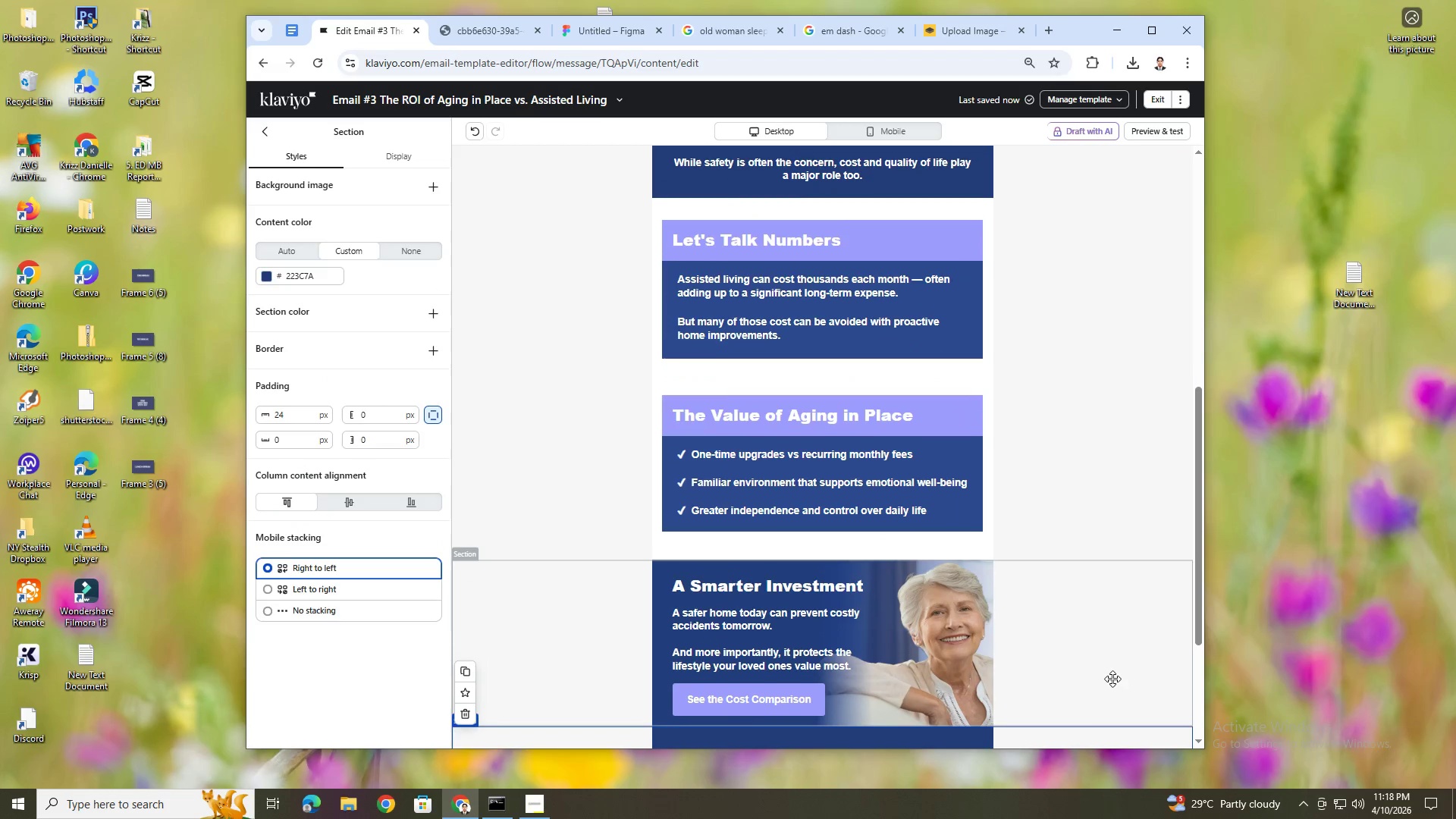 
scroll: coordinate [1114, 601], scroll_direction: down, amount: 3.0
 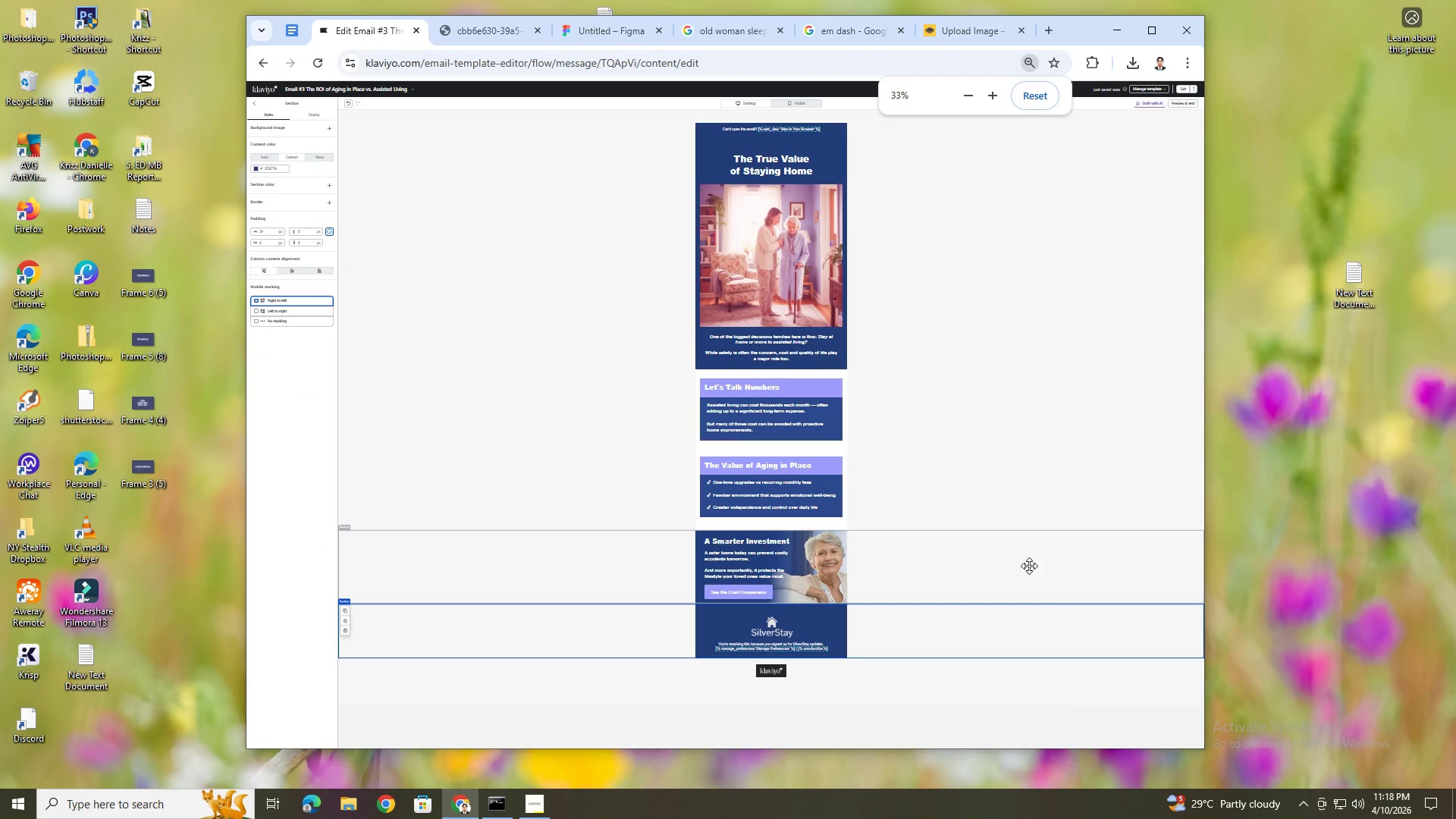 
hold_key(key=ControlLeft, duration=0.56)
scroll: coordinate [1026, 616], scroll_direction: up, amount: 1.0
 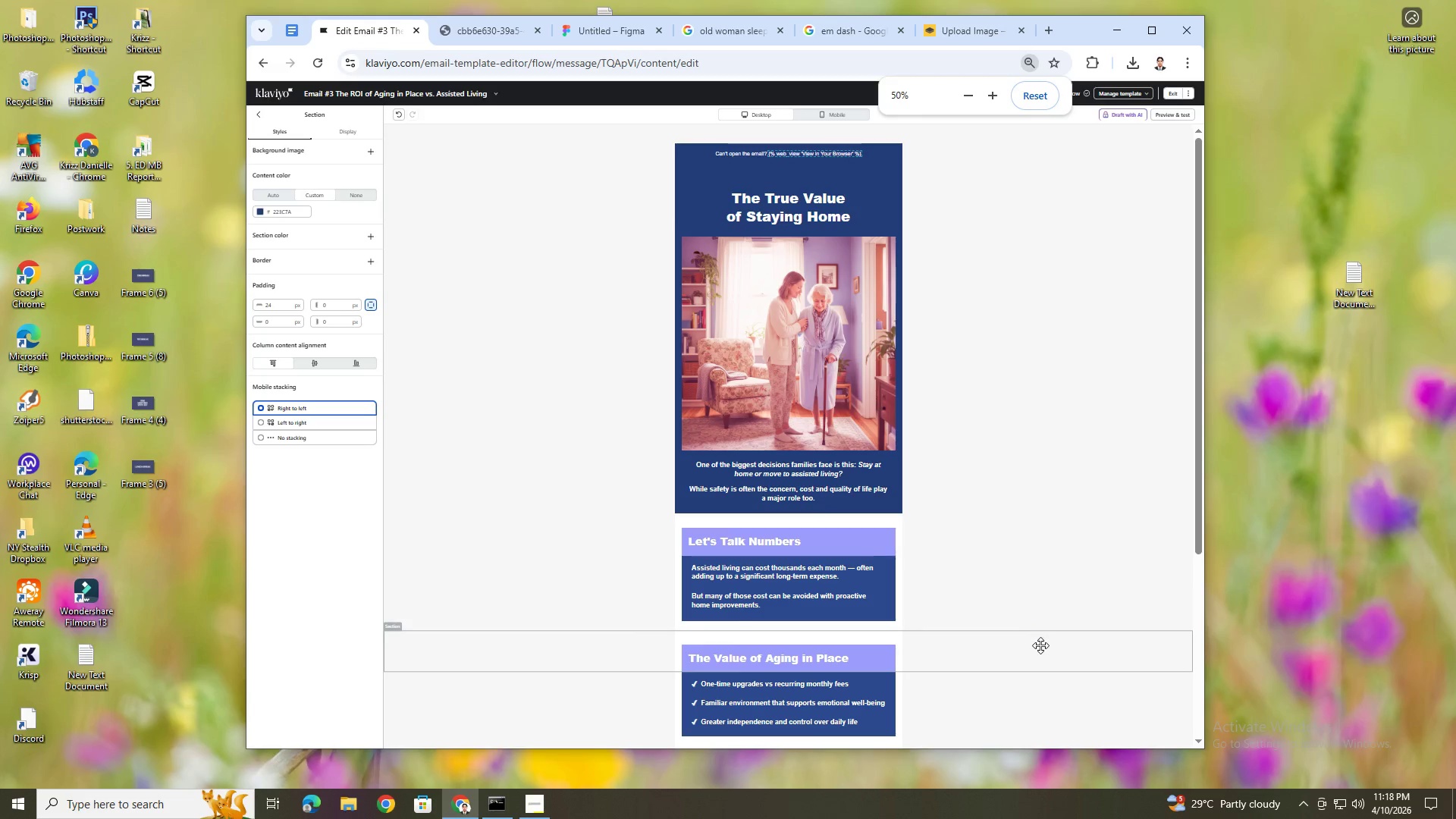 
hold_key(key=ControlLeft, duration=0.42)
scroll: coordinate [1039, 651], scroll_direction: up, amount: 1.0
 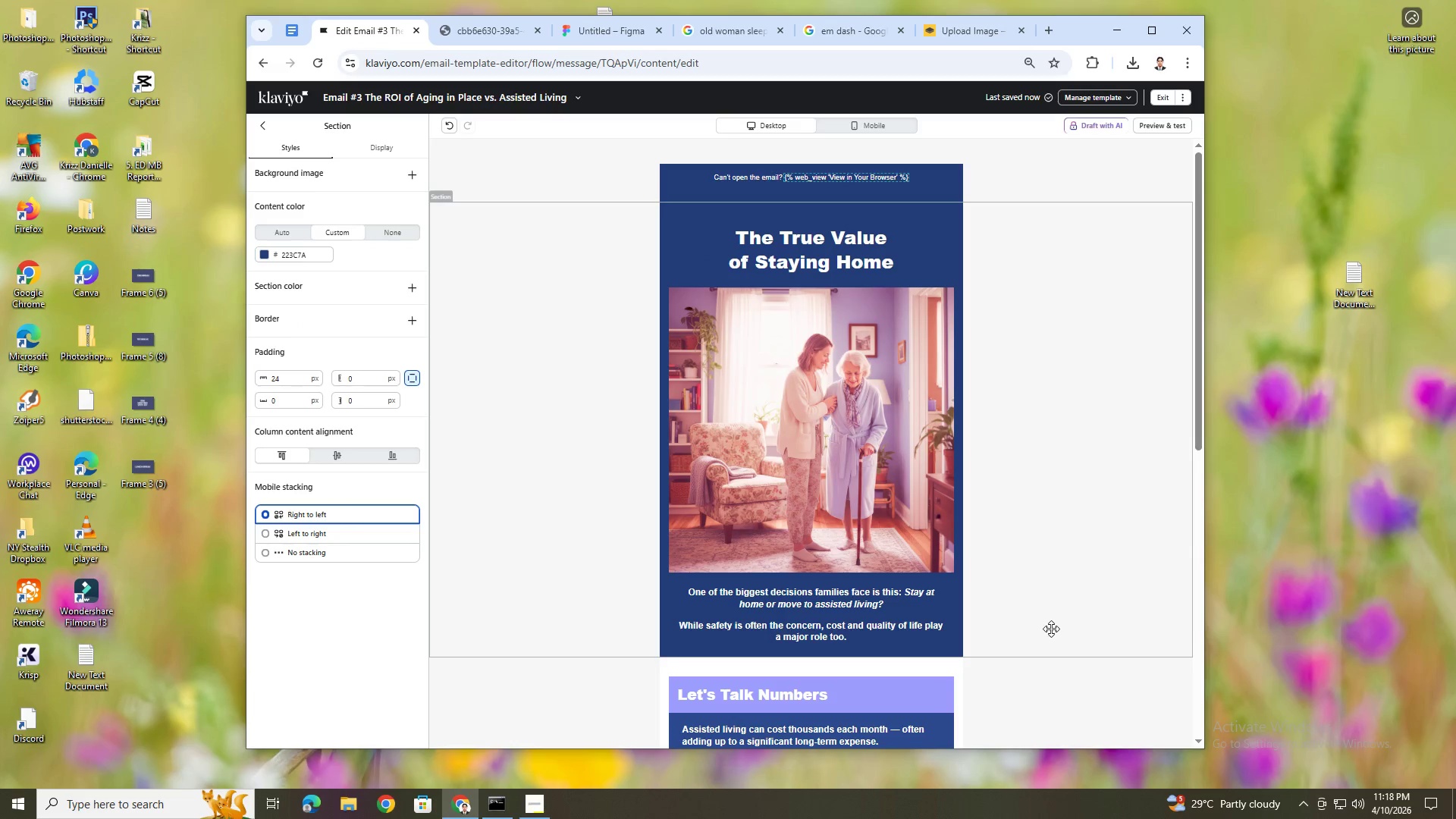 
wait(5.14)
 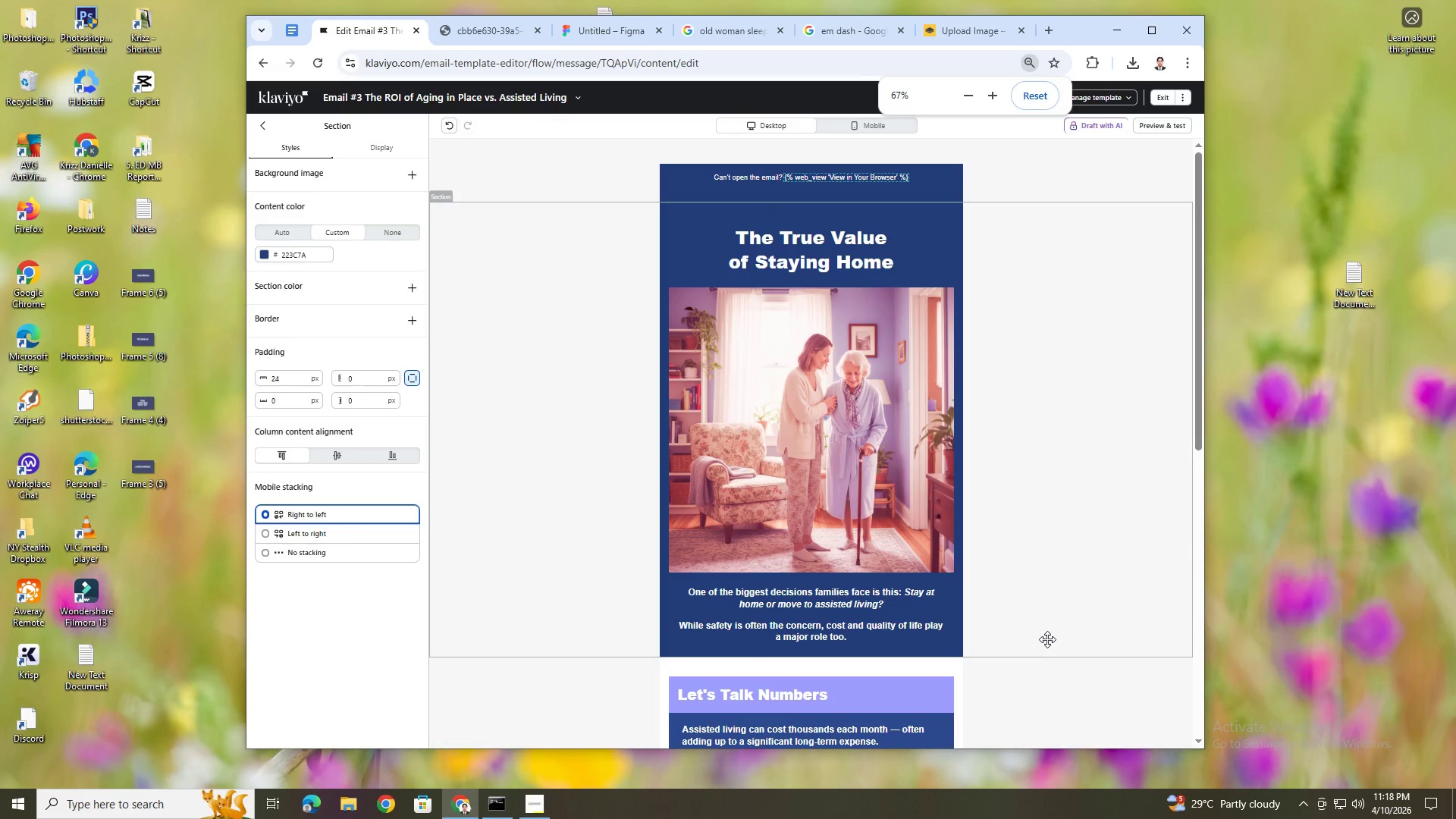 
scroll: coordinate [1055, 554], scroll_direction: down, amount: 3.0
 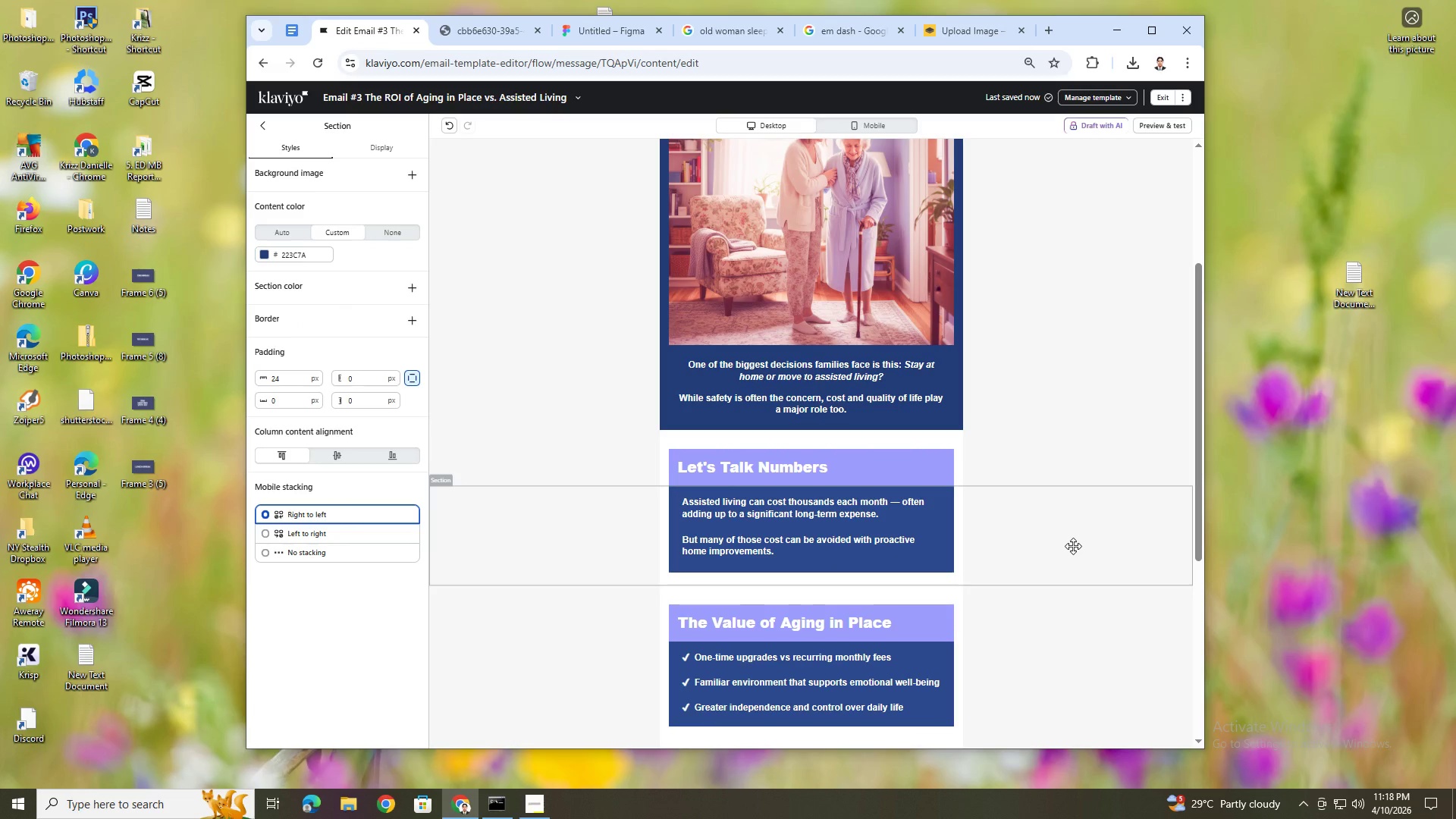 
scroll: coordinate [1073, 546], scroll_direction: up, amount: 1.0
 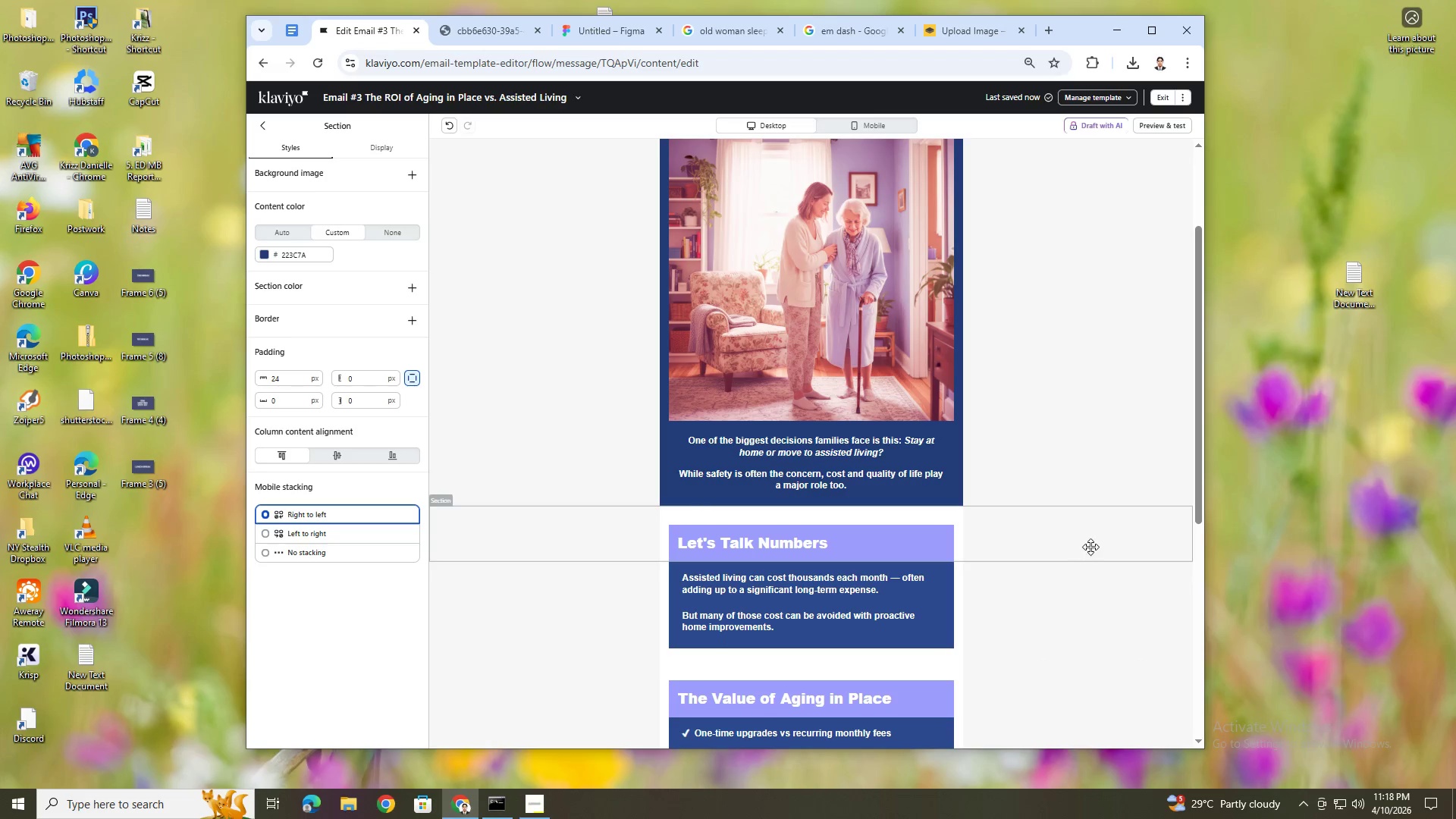 
scroll: coordinate [1135, 551], scroll_direction: down, amount: 1.0
 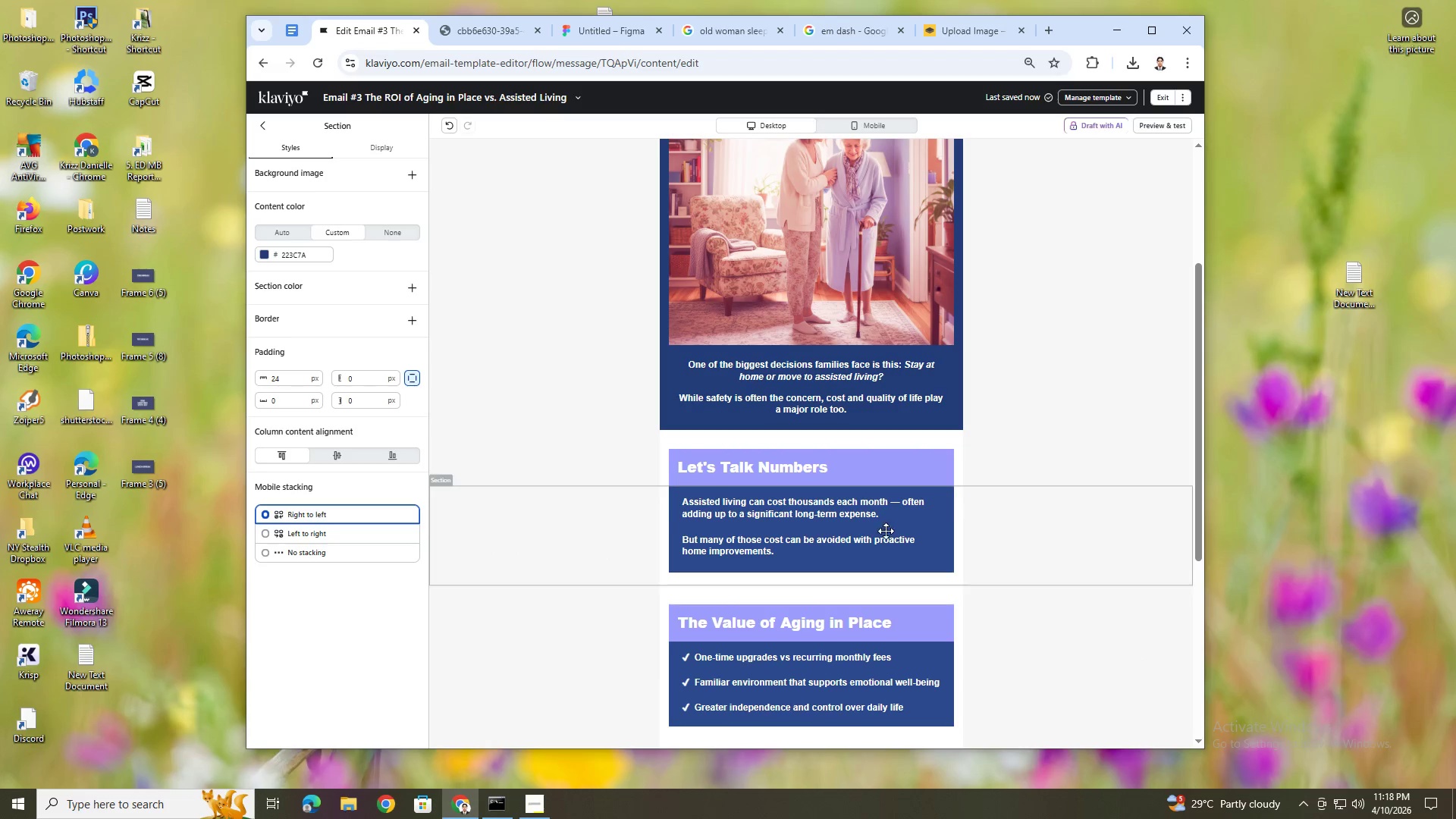 
mouse_move([479, 431])
 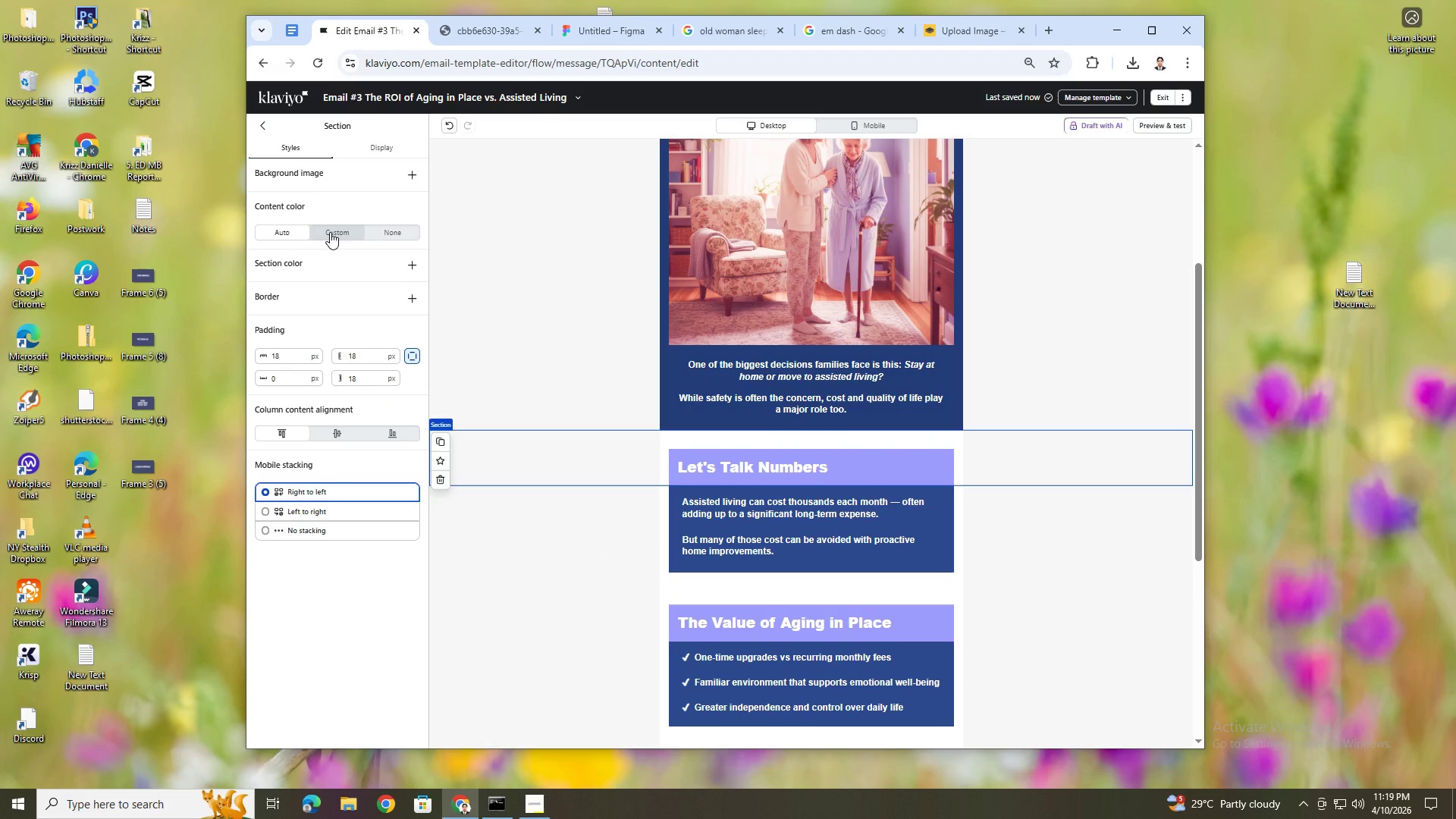 
left_click([330, 232])
 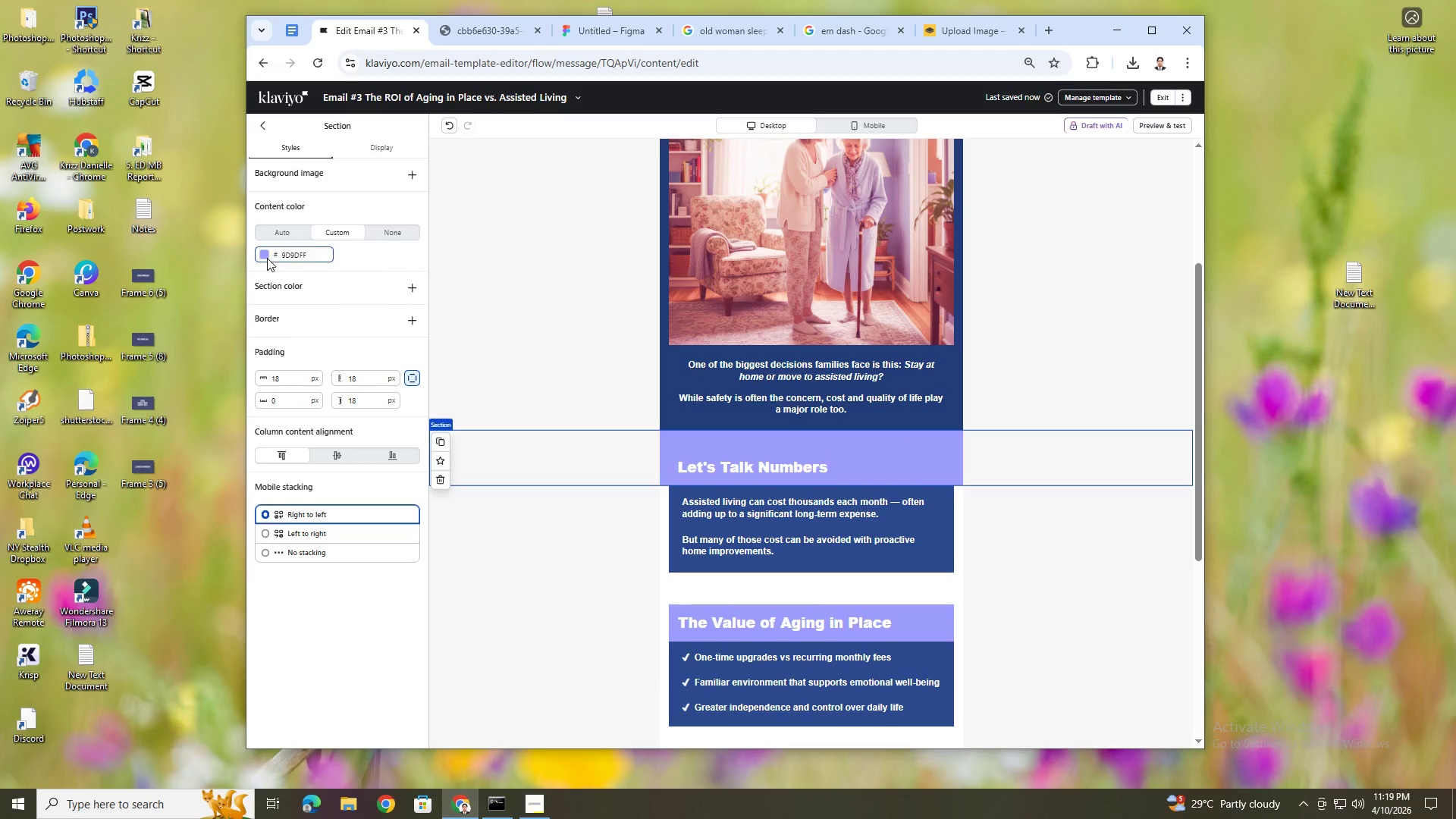 
left_click([265, 256])
 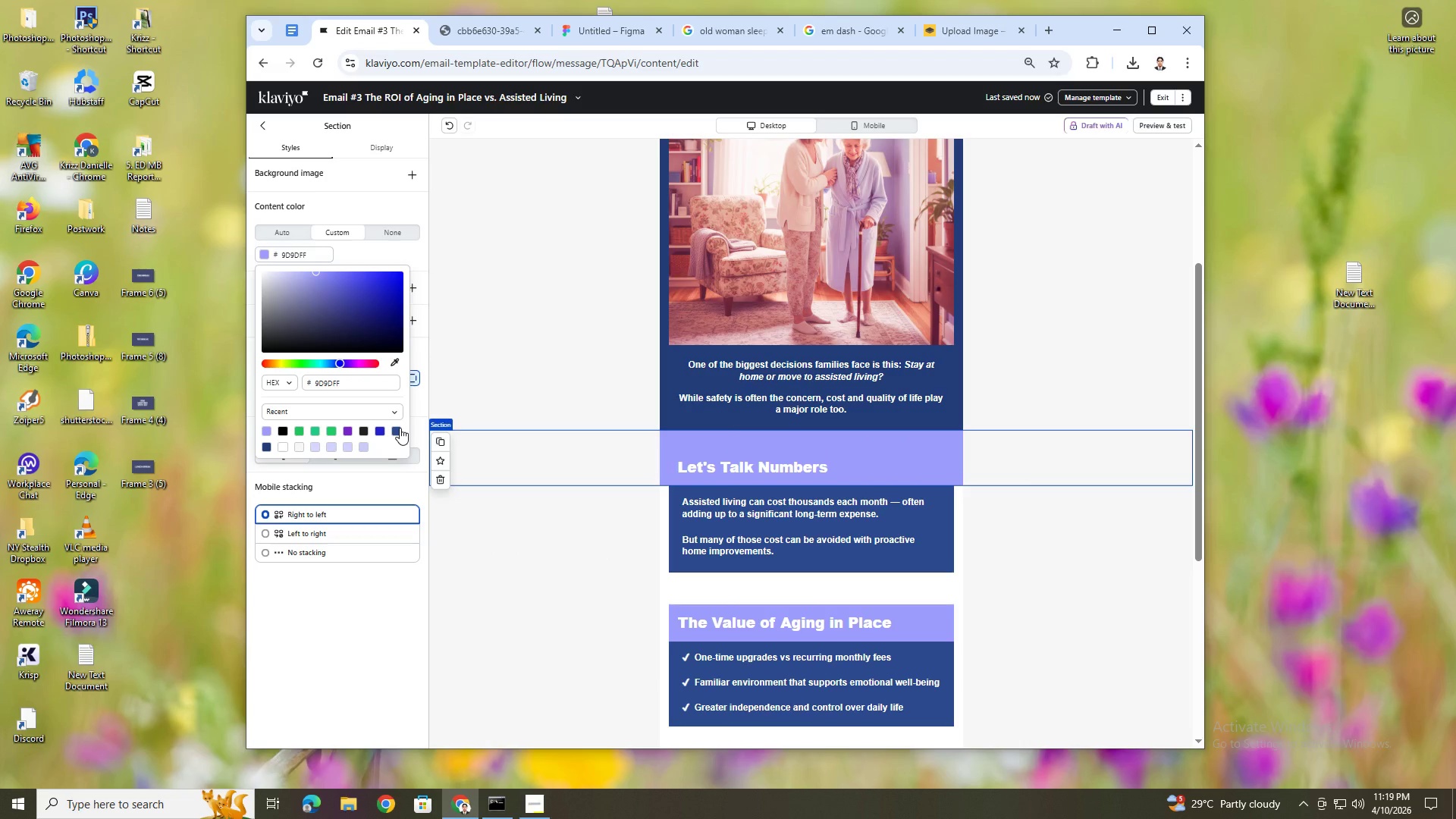 
wait(5.66)
 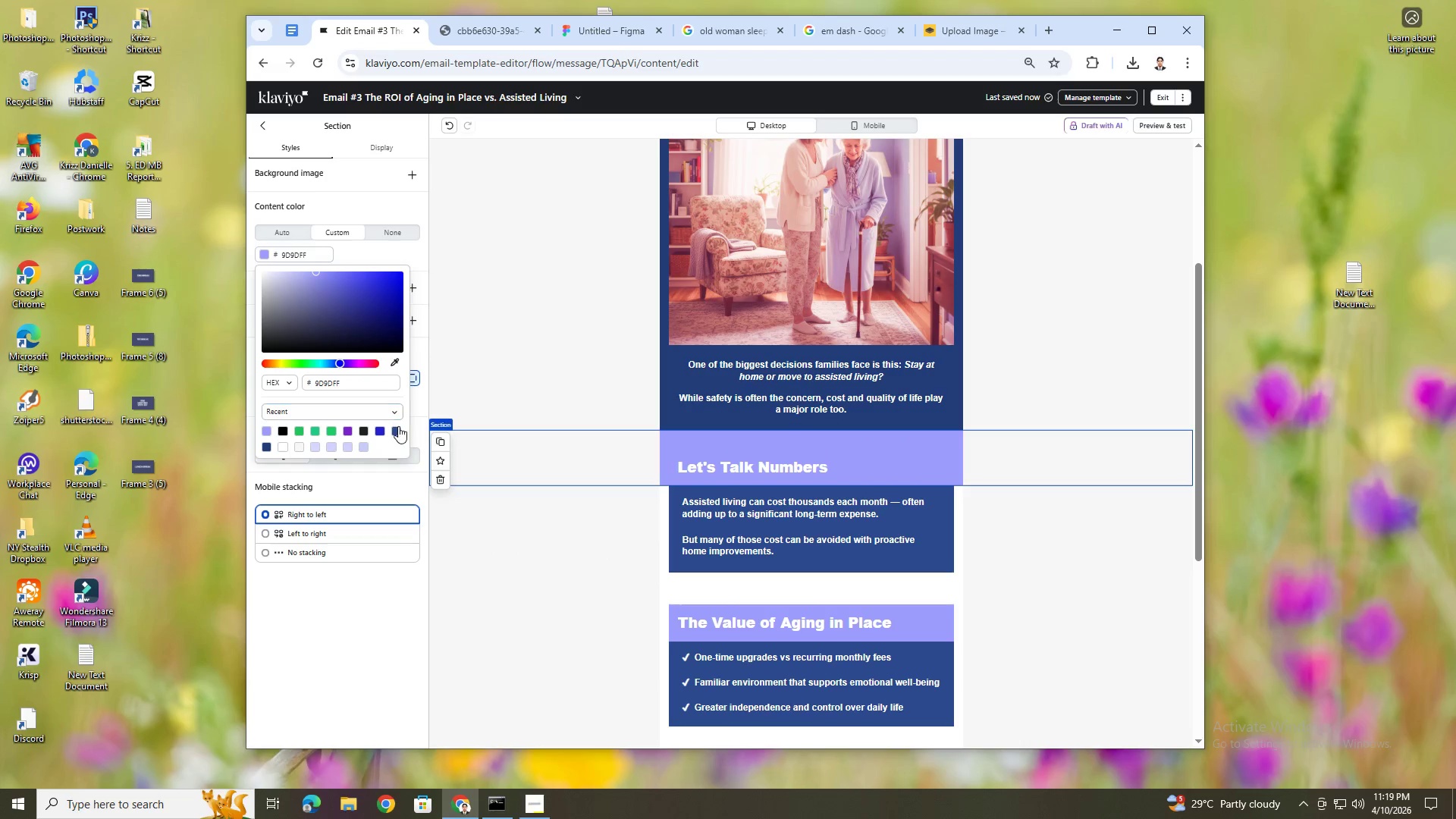 
left_click([537, 534])
 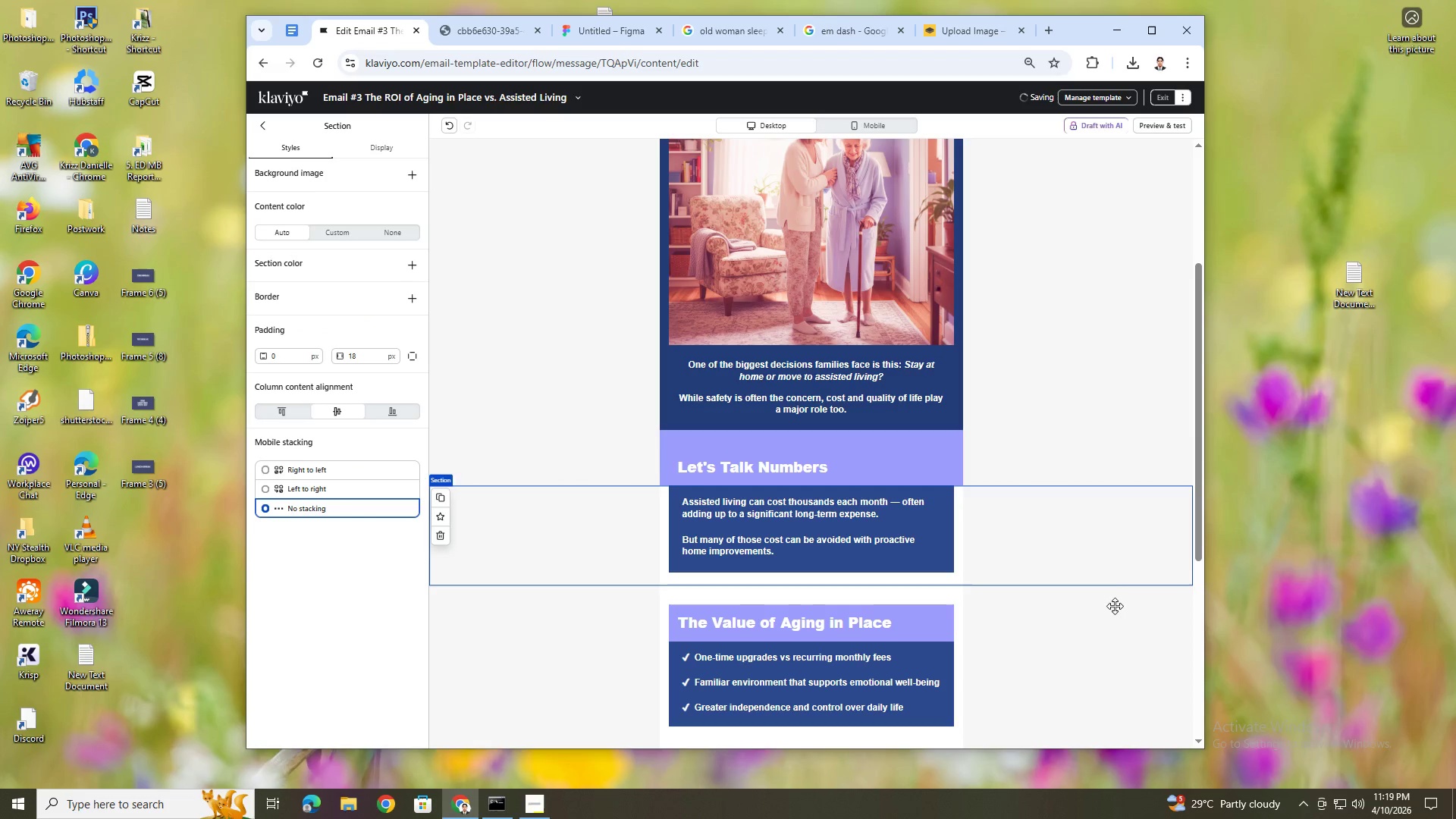 
scroll: coordinate [1110, 579], scroll_direction: down, amount: 2.0
 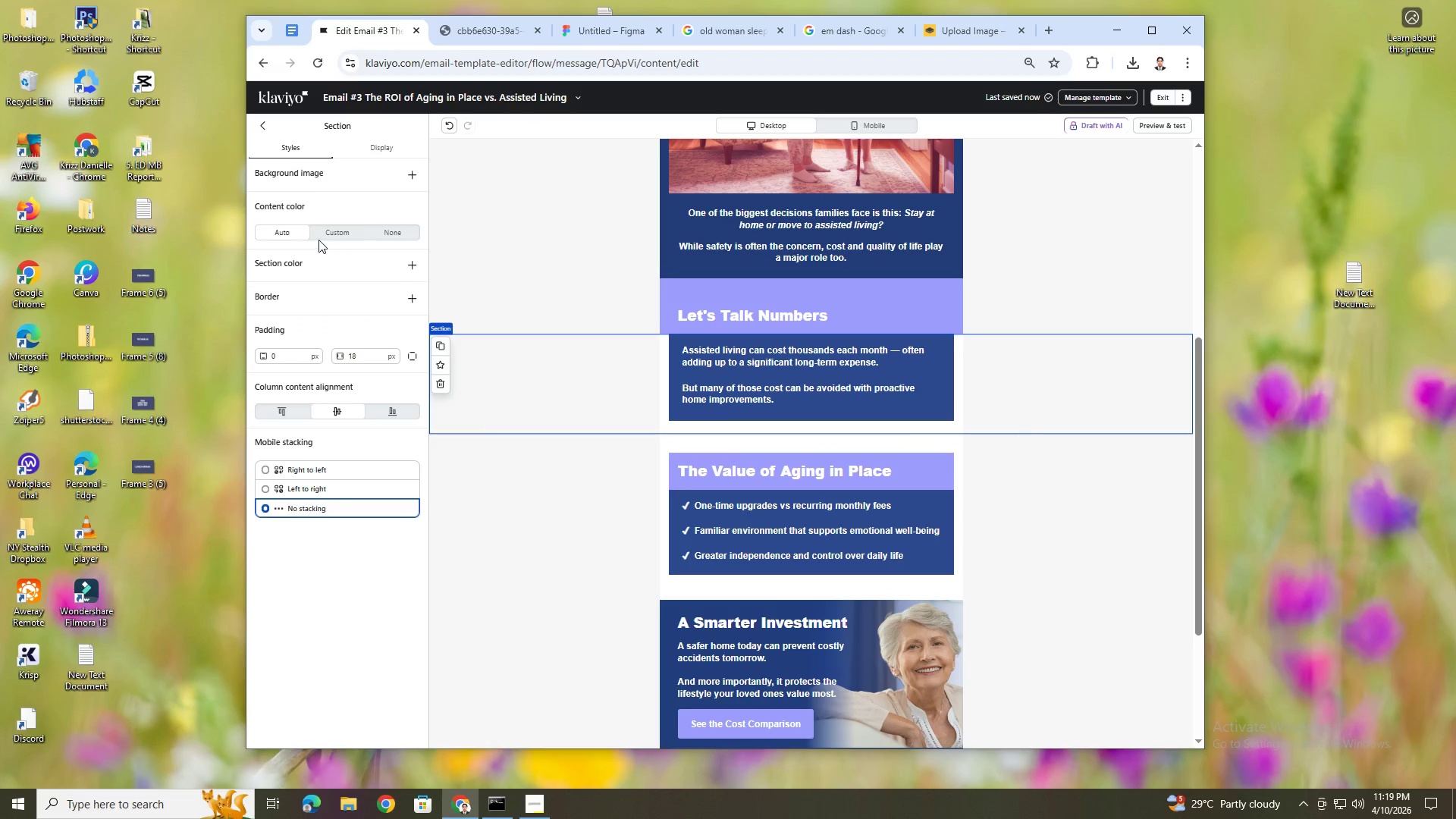 
left_click([341, 232])
 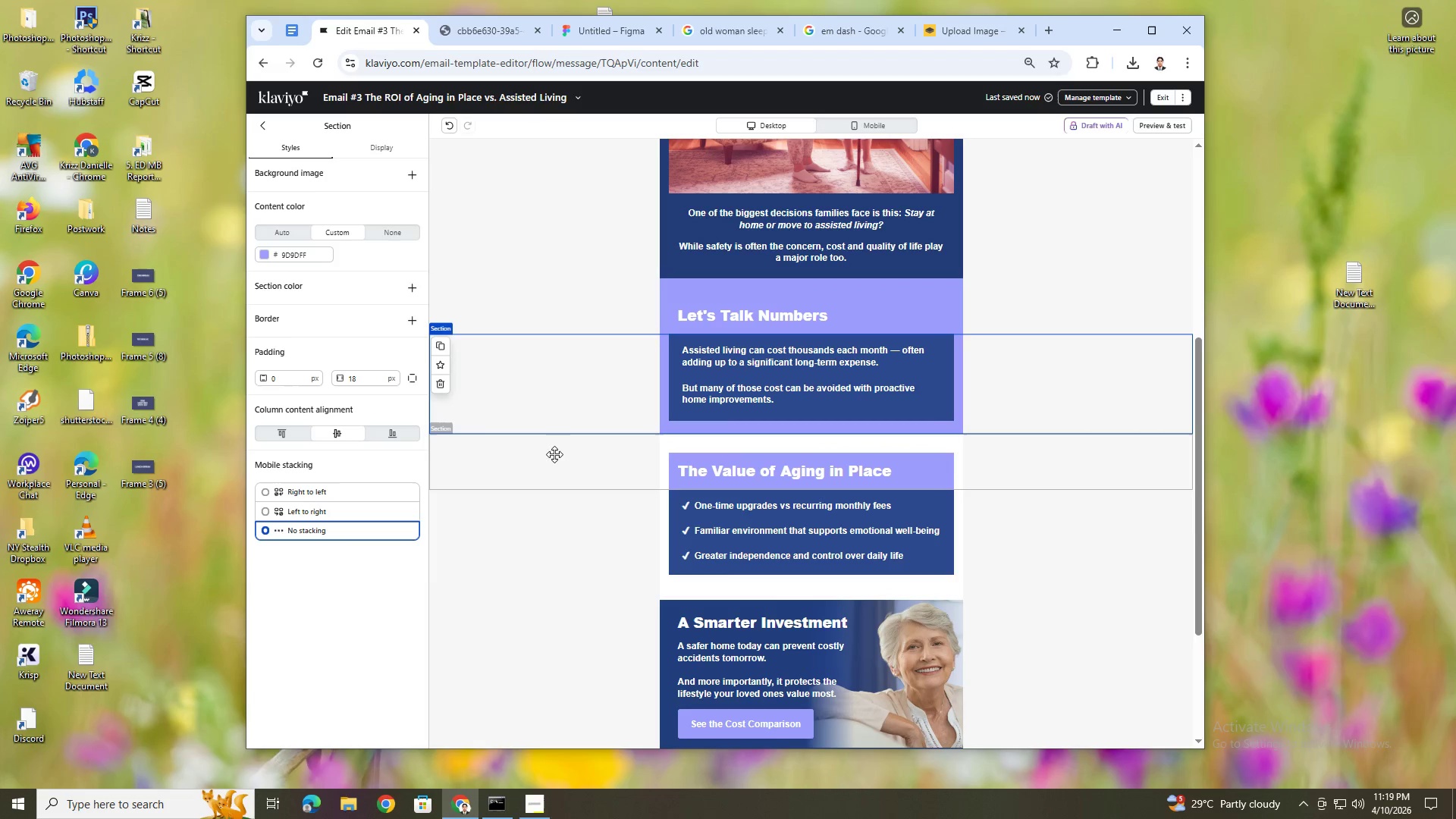 
left_click([557, 444])
 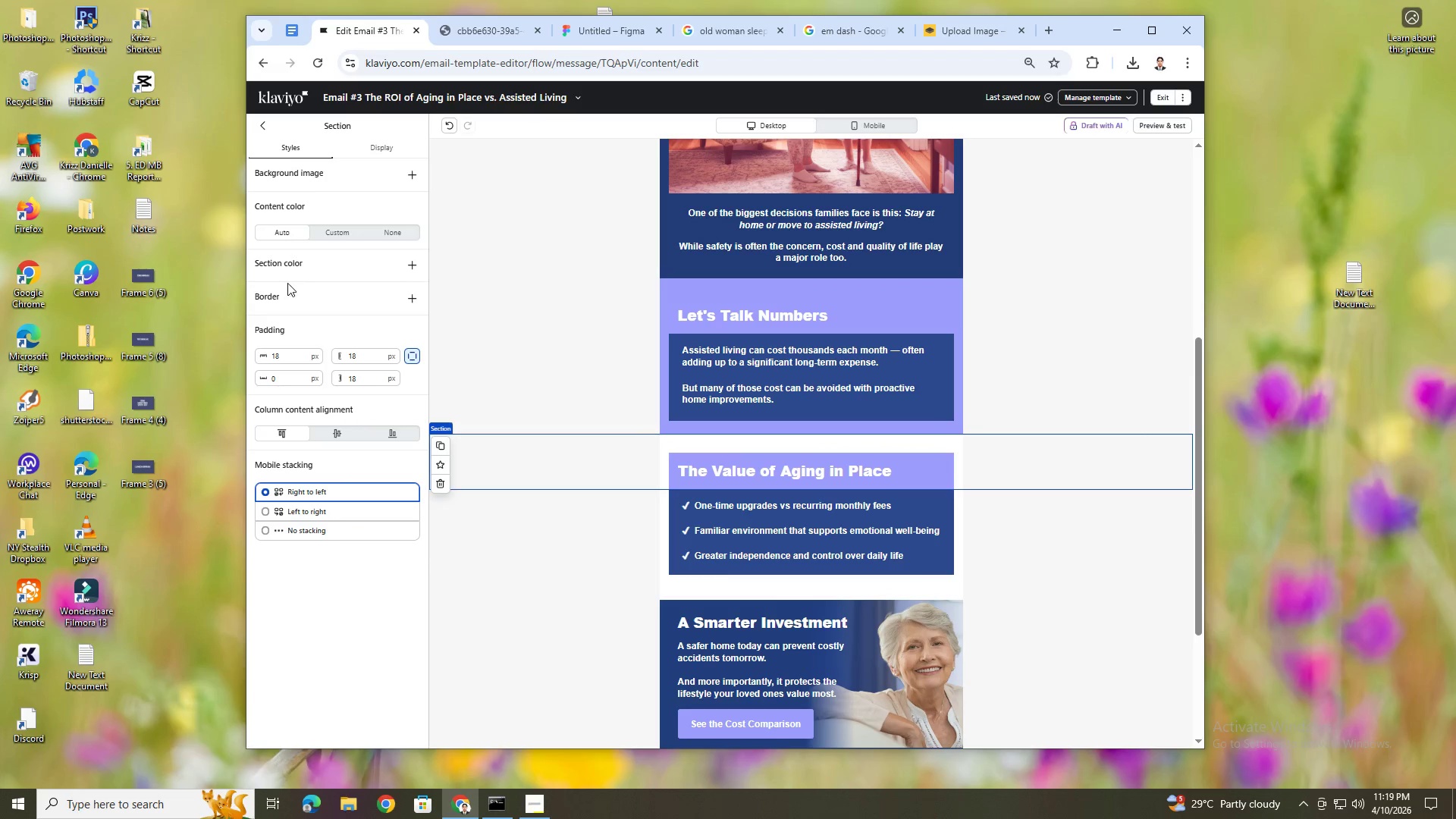 
left_click([342, 230])
 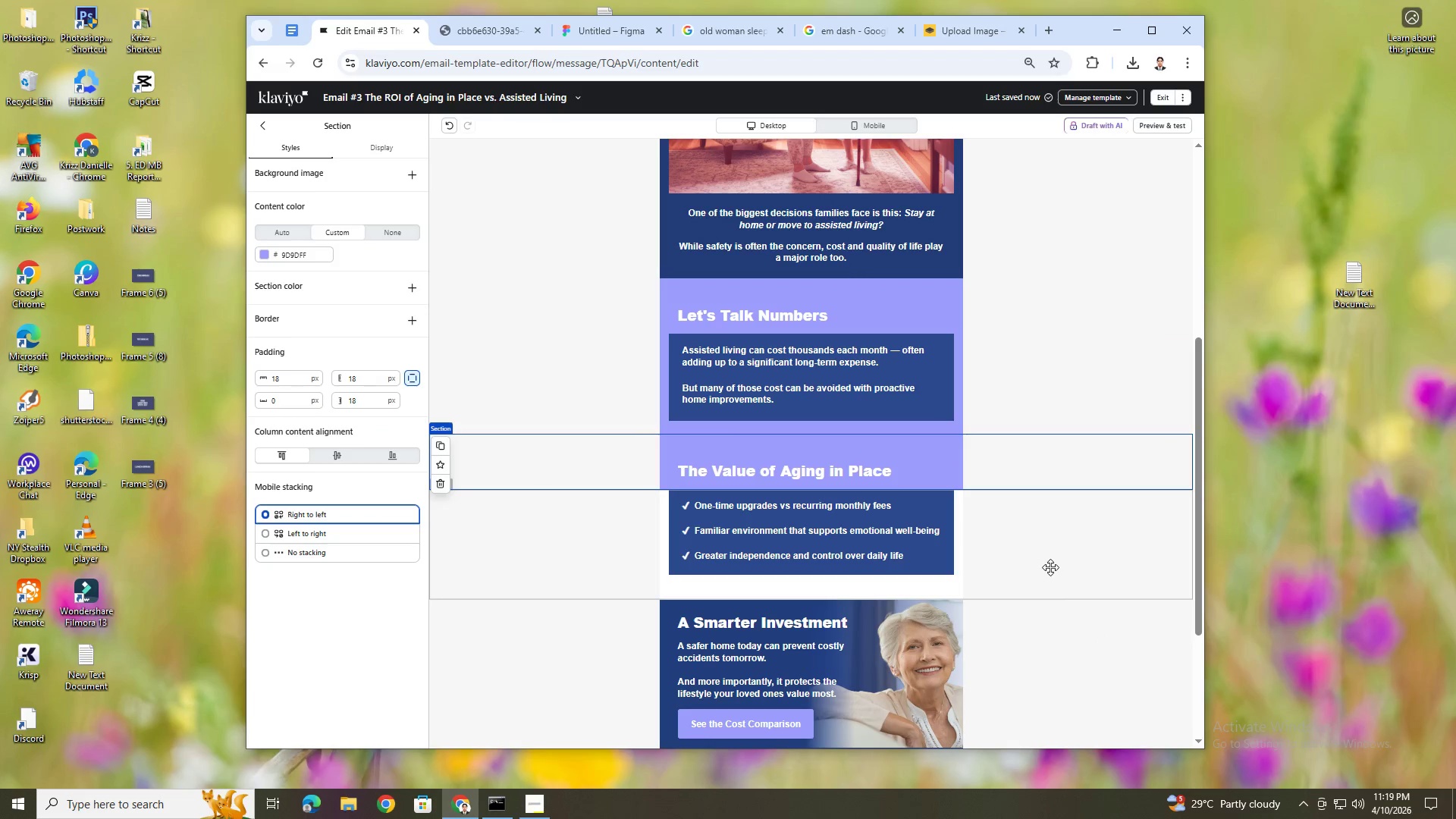 
scroll: coordinate [1067, 572], scroll_direction: up, amount: 4.0
 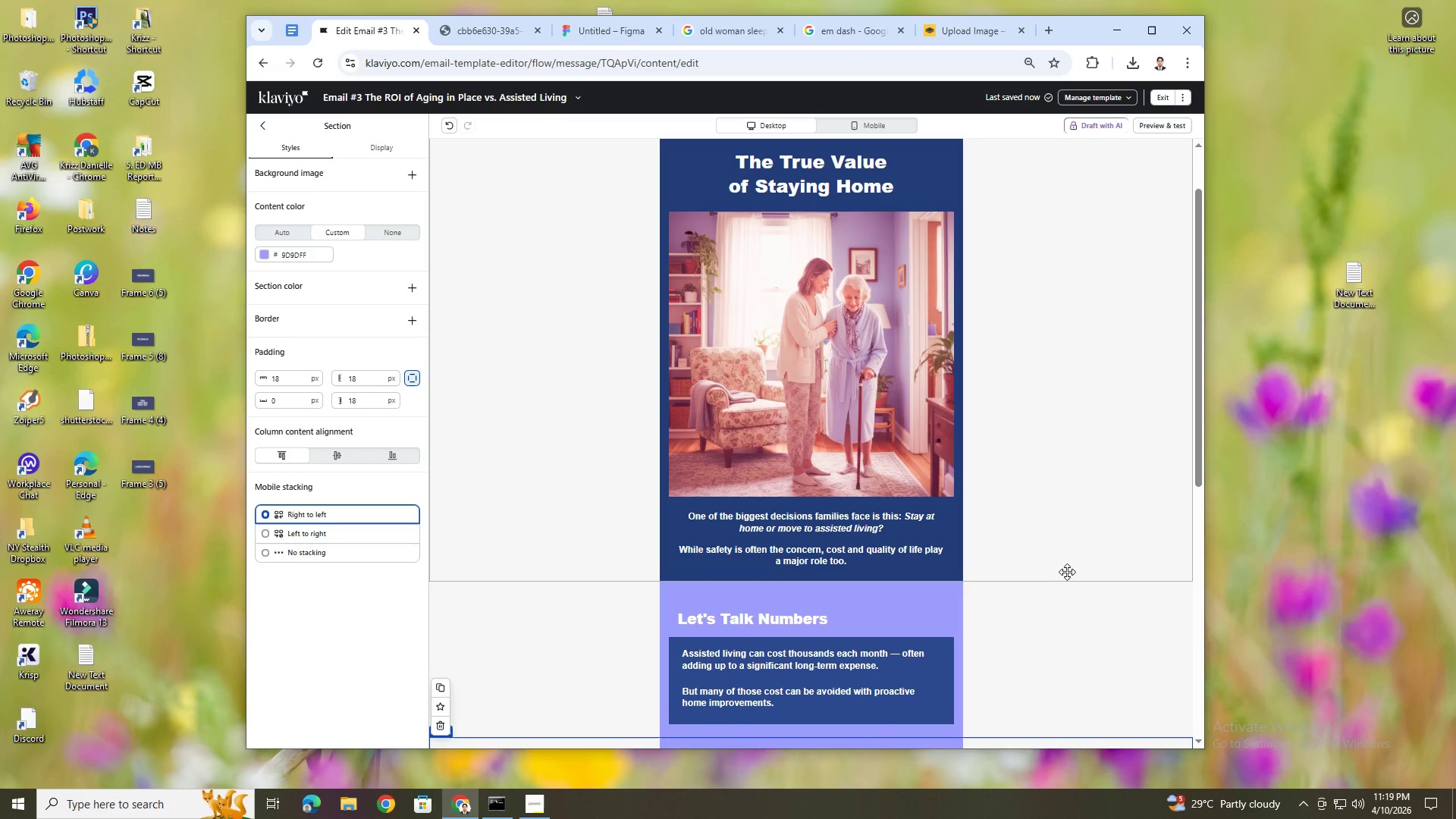 
scroll: coordinate [1074, 580], scroll_direction: down, amount: 4.0
 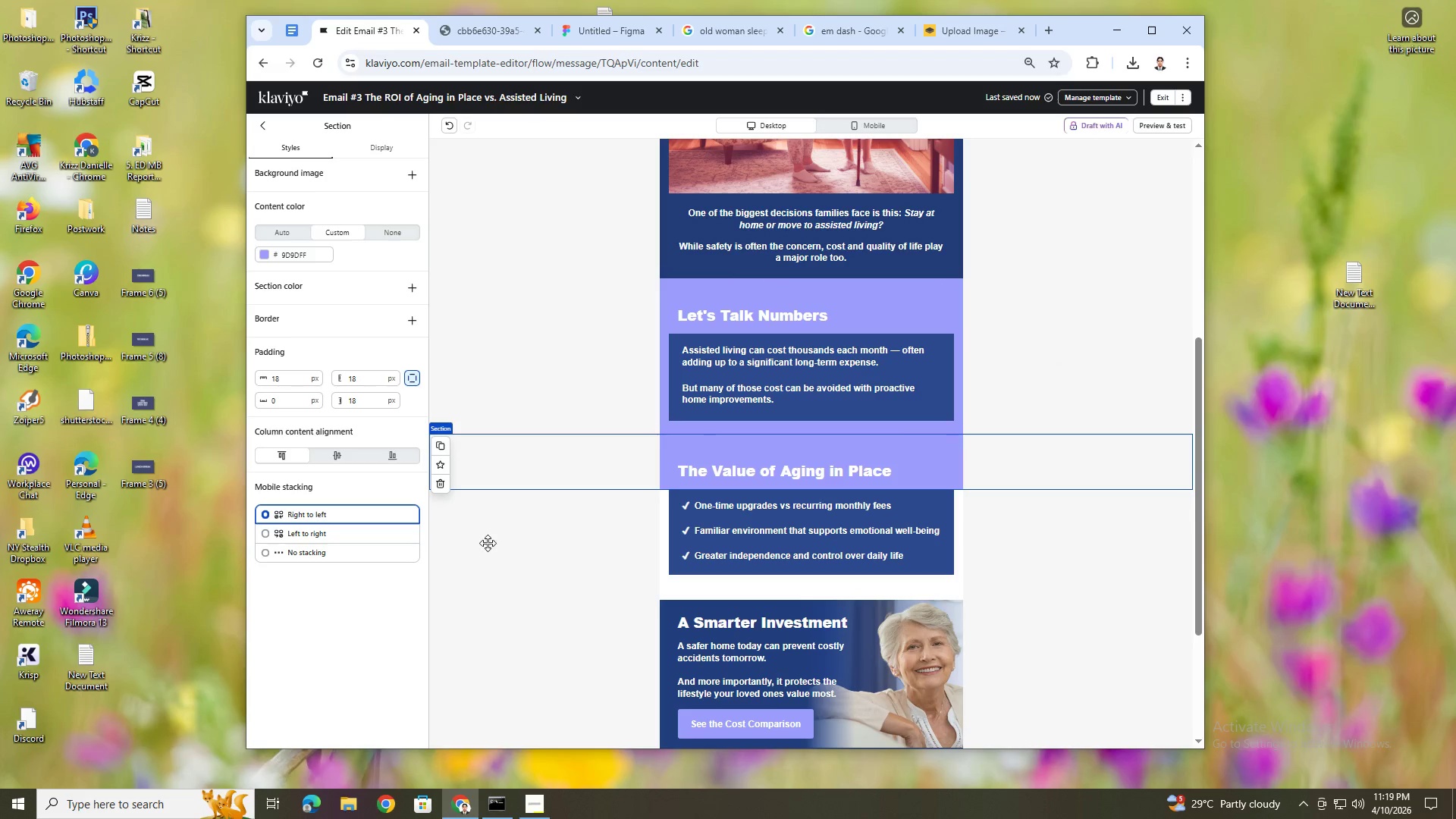 
left_click([513, 542])
 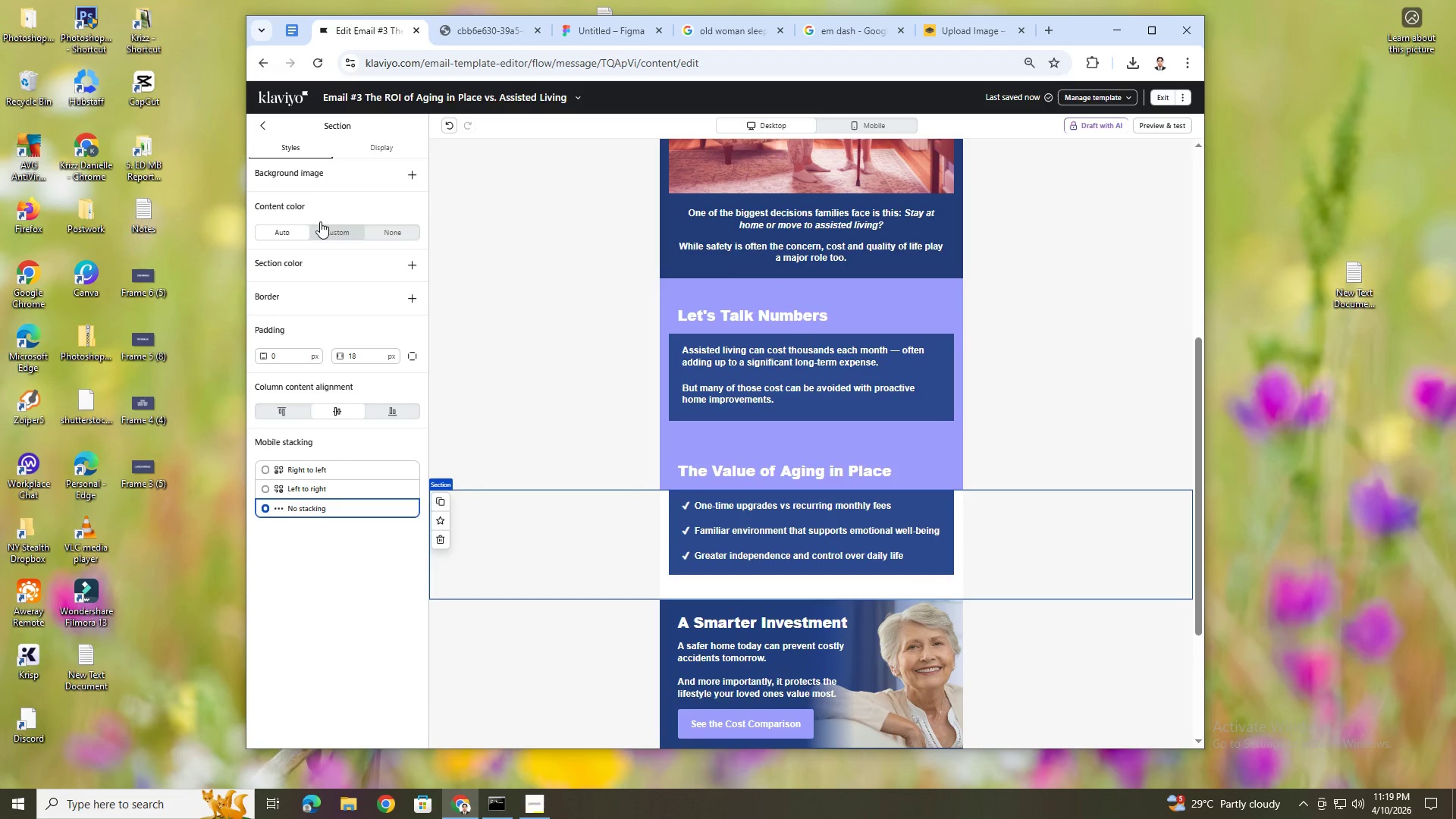 
left_click([325, 234])
 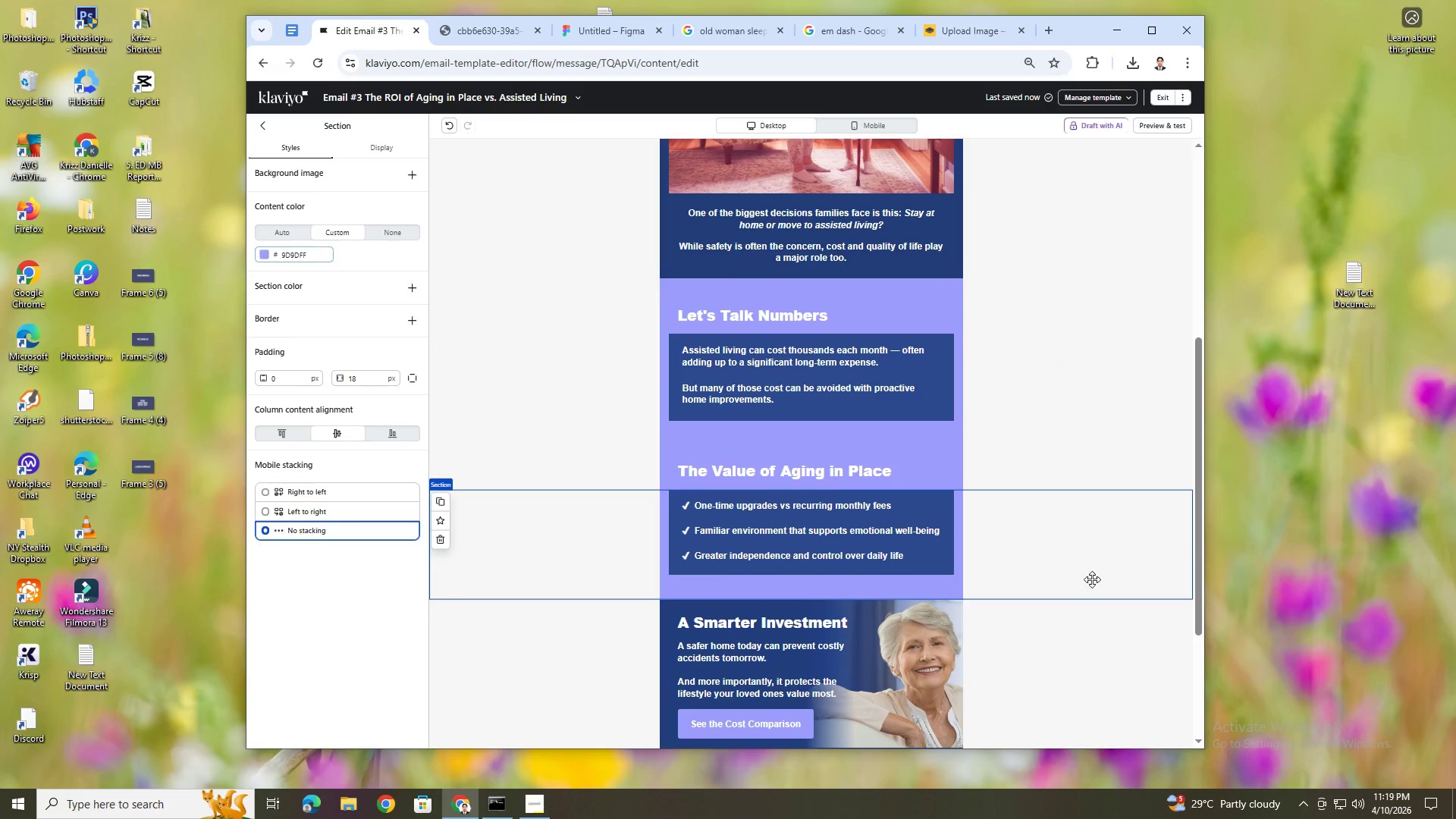 
left_click([1103, 683])
 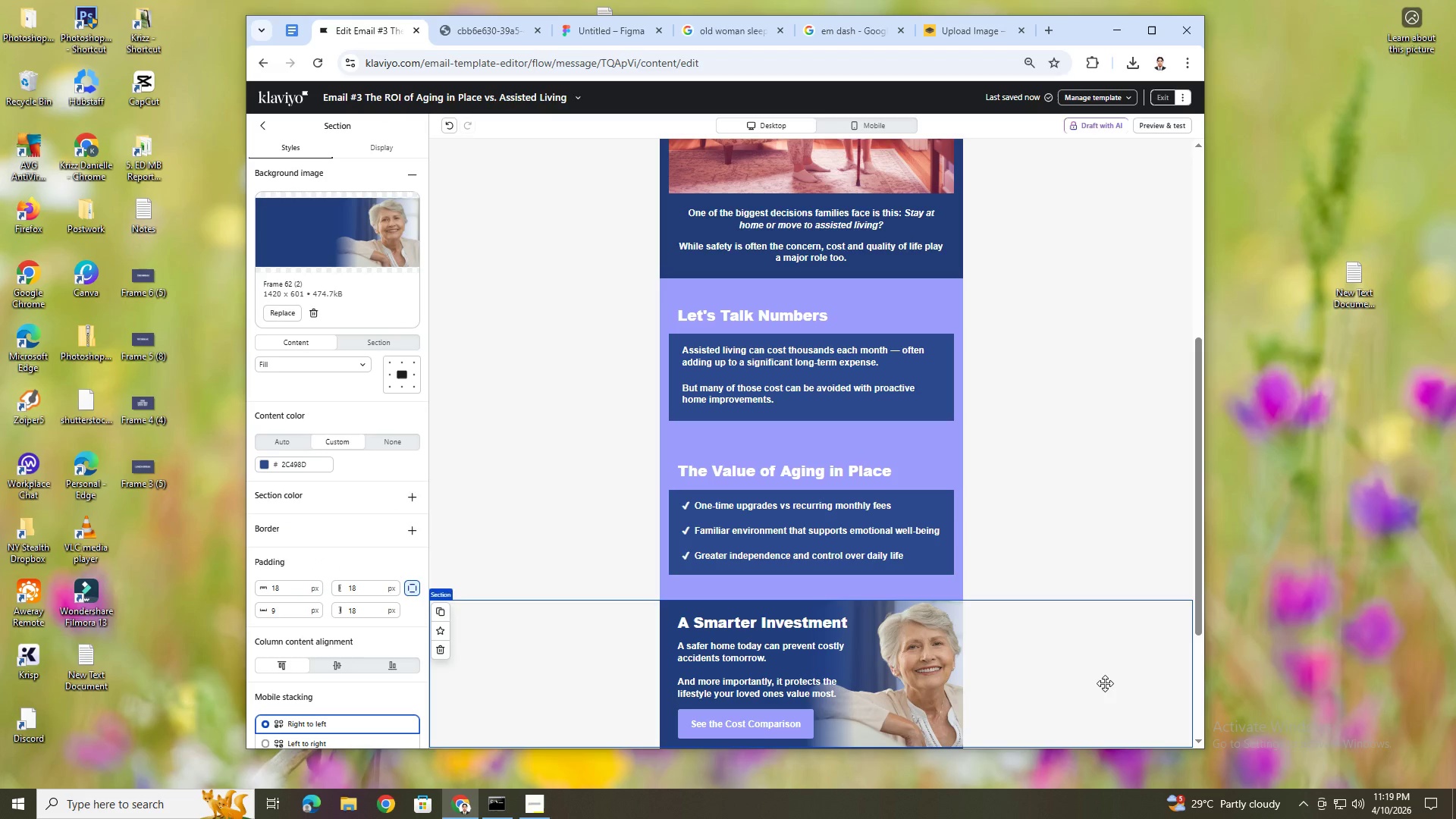 
scroll: coordinate [1105, 683], scroll_direction: down, amount: 3.0
 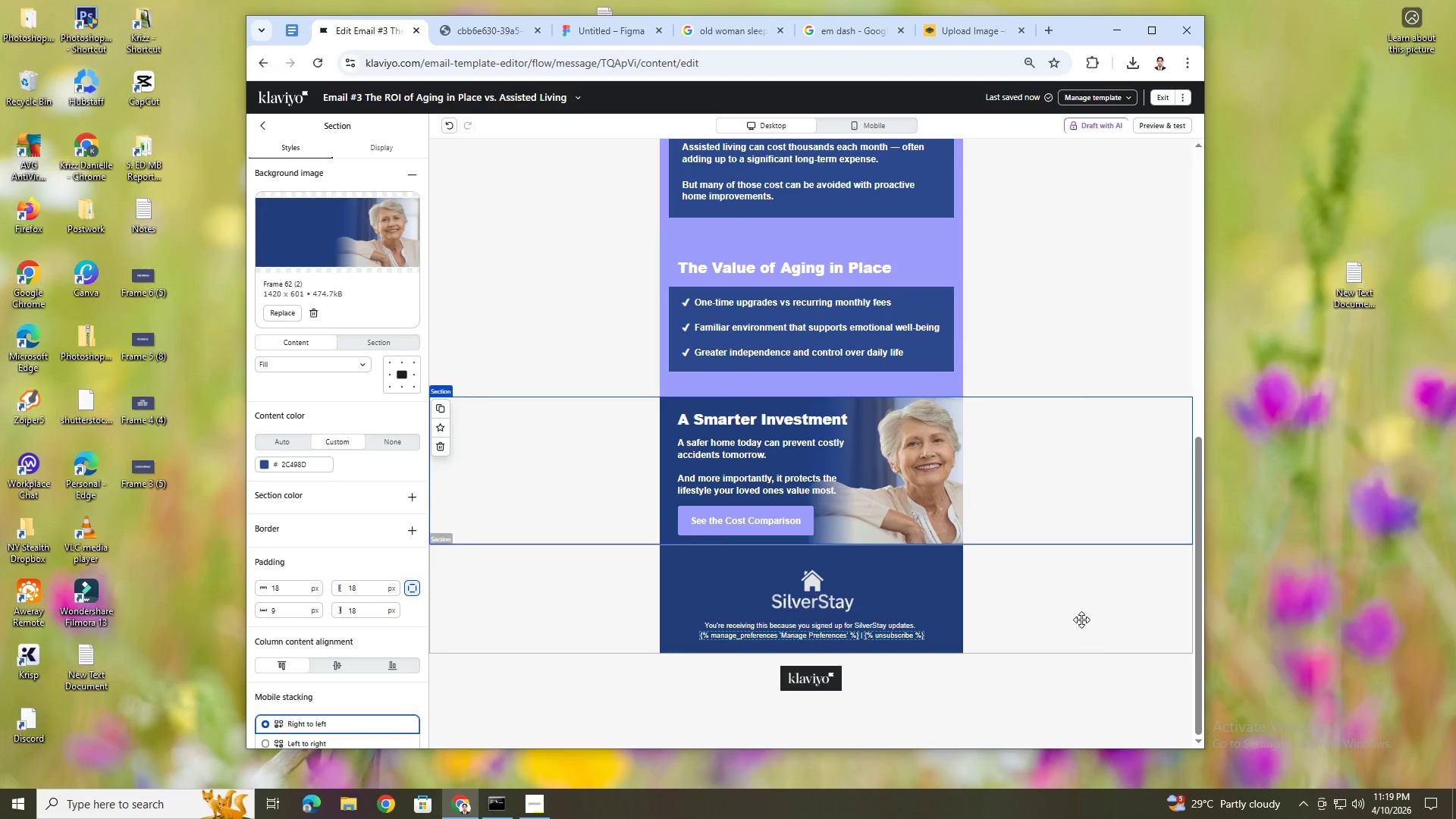 
hold_key(key=ControlLeft, duration=0.38)
scroll: coordinate [1081, 617], scroll_direction: down, amount: 3.0
 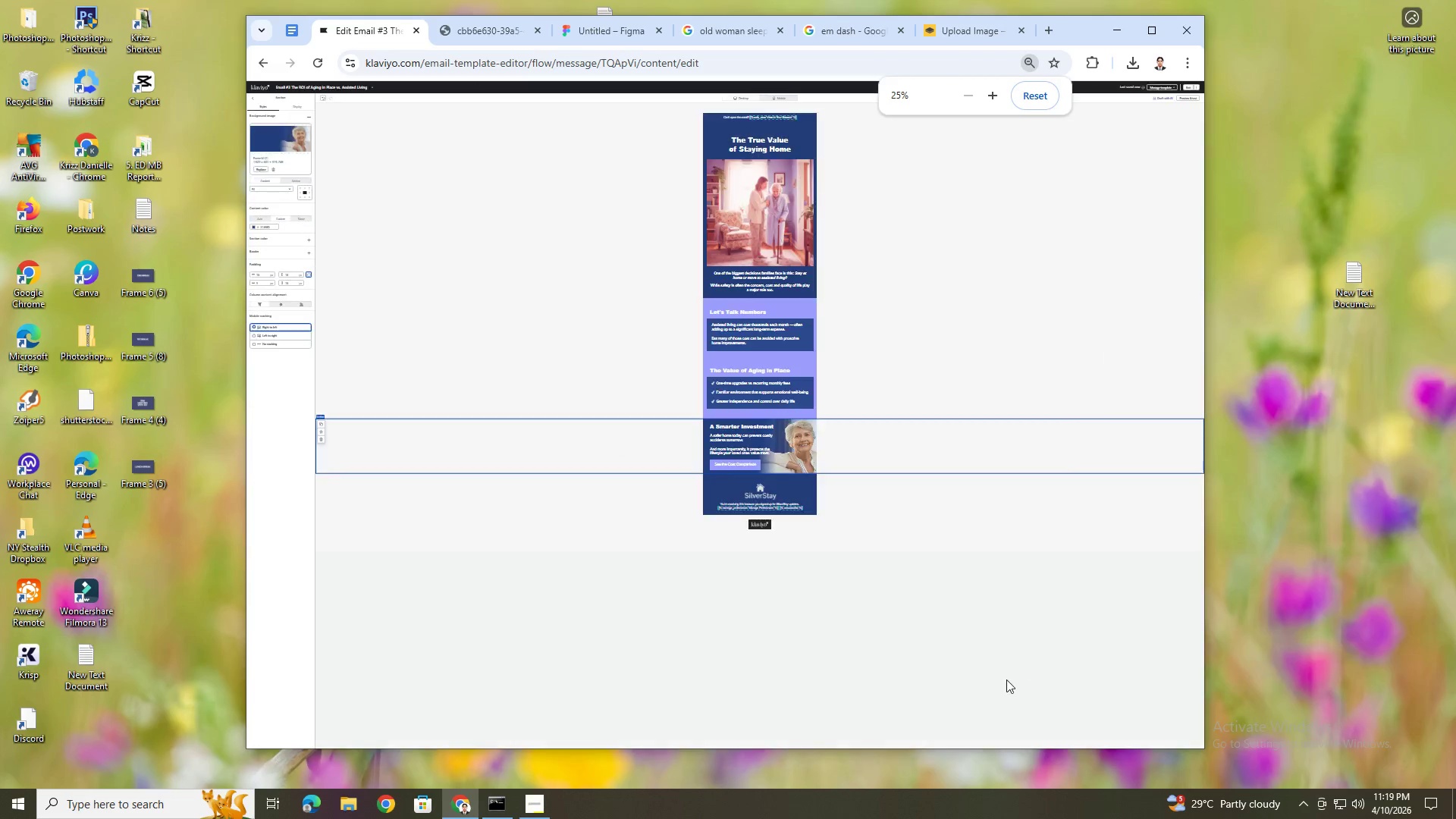 
left_click([1003, 688])
 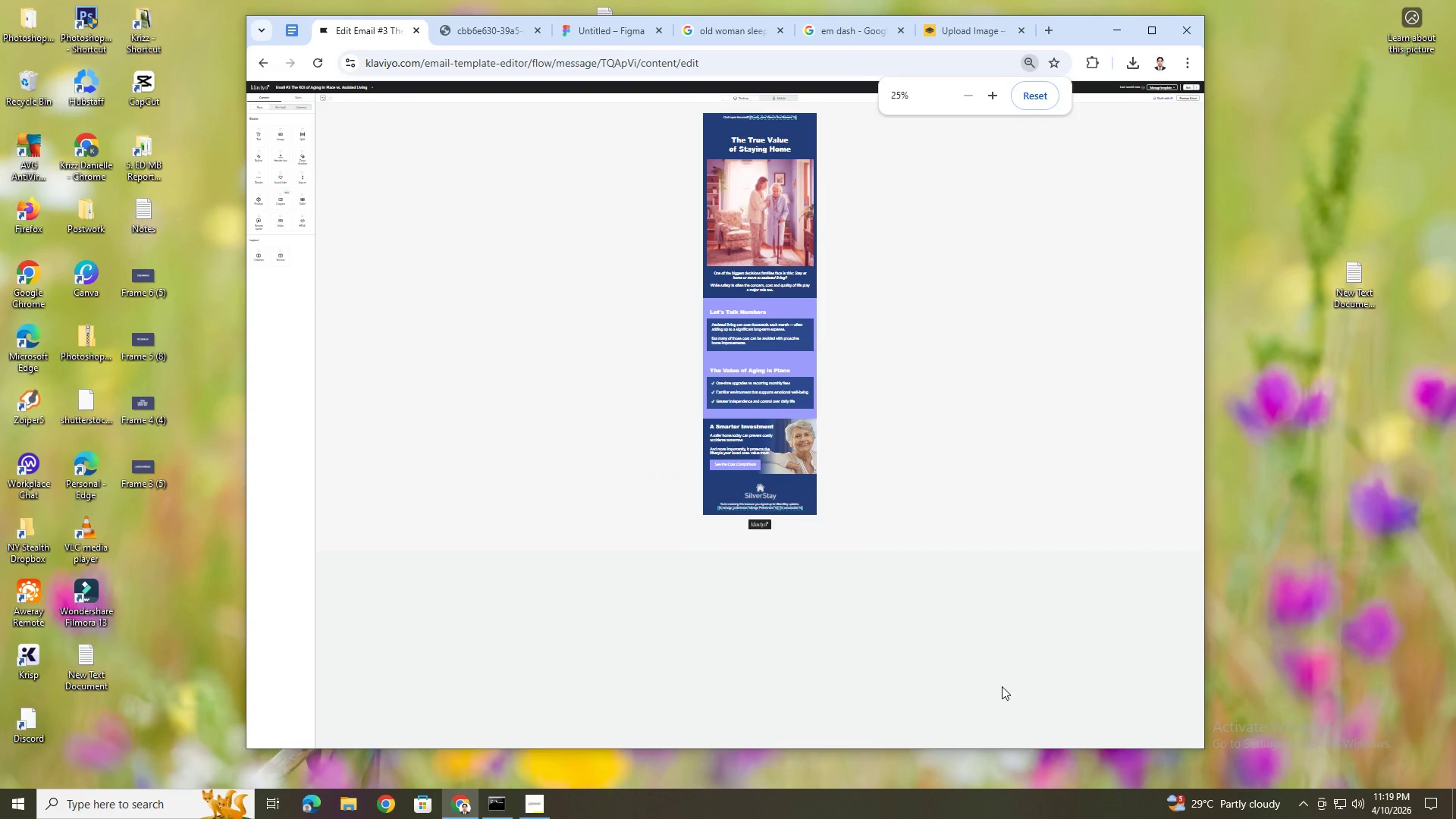 
hold_key(key=ControlLeft, duration=1.5)
scroll: coordinate [1002, 683], scroll_direction: up, amount: 1.0
 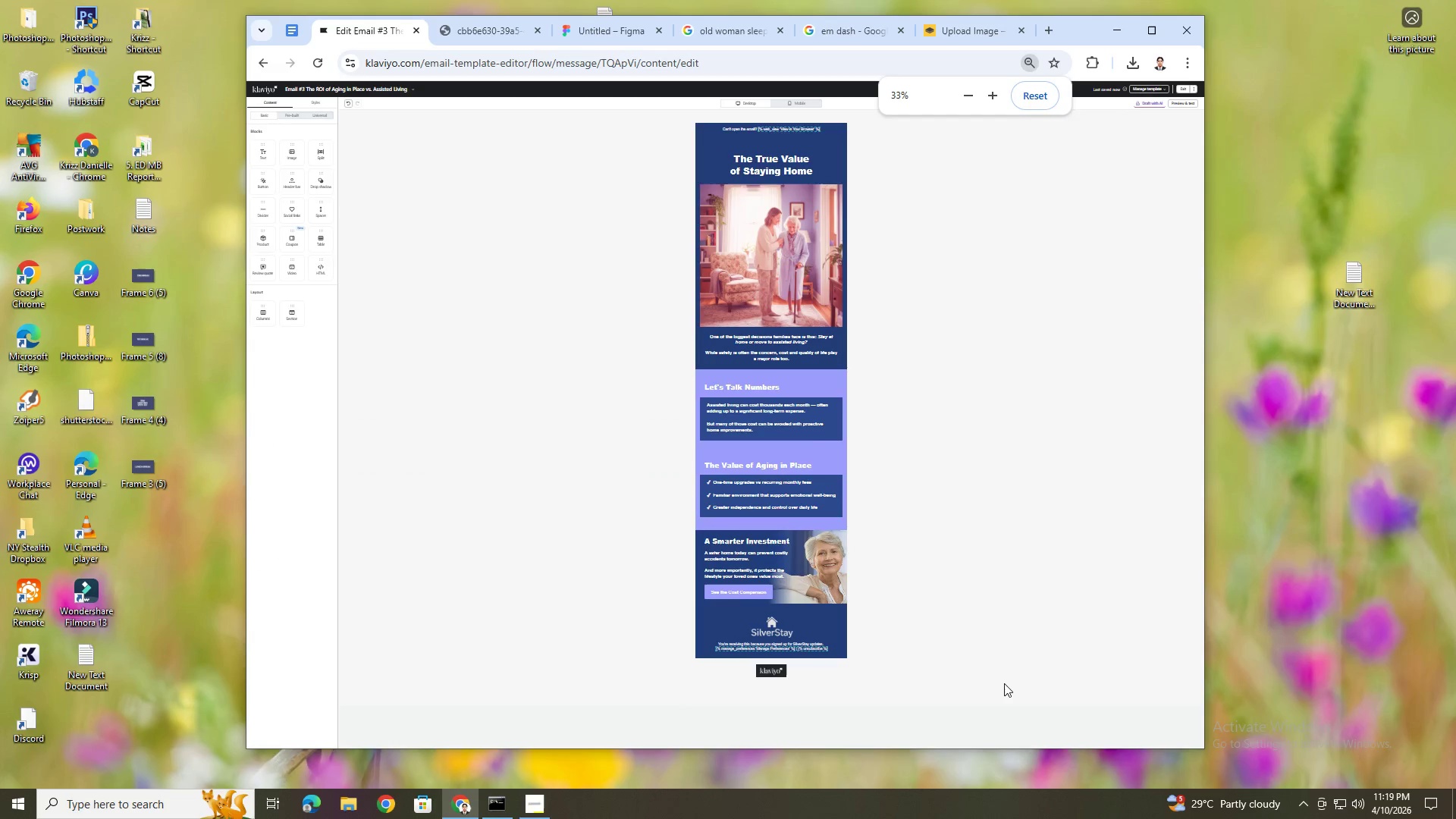 
hold_key(key=ControlLeft, duration=0.48)
 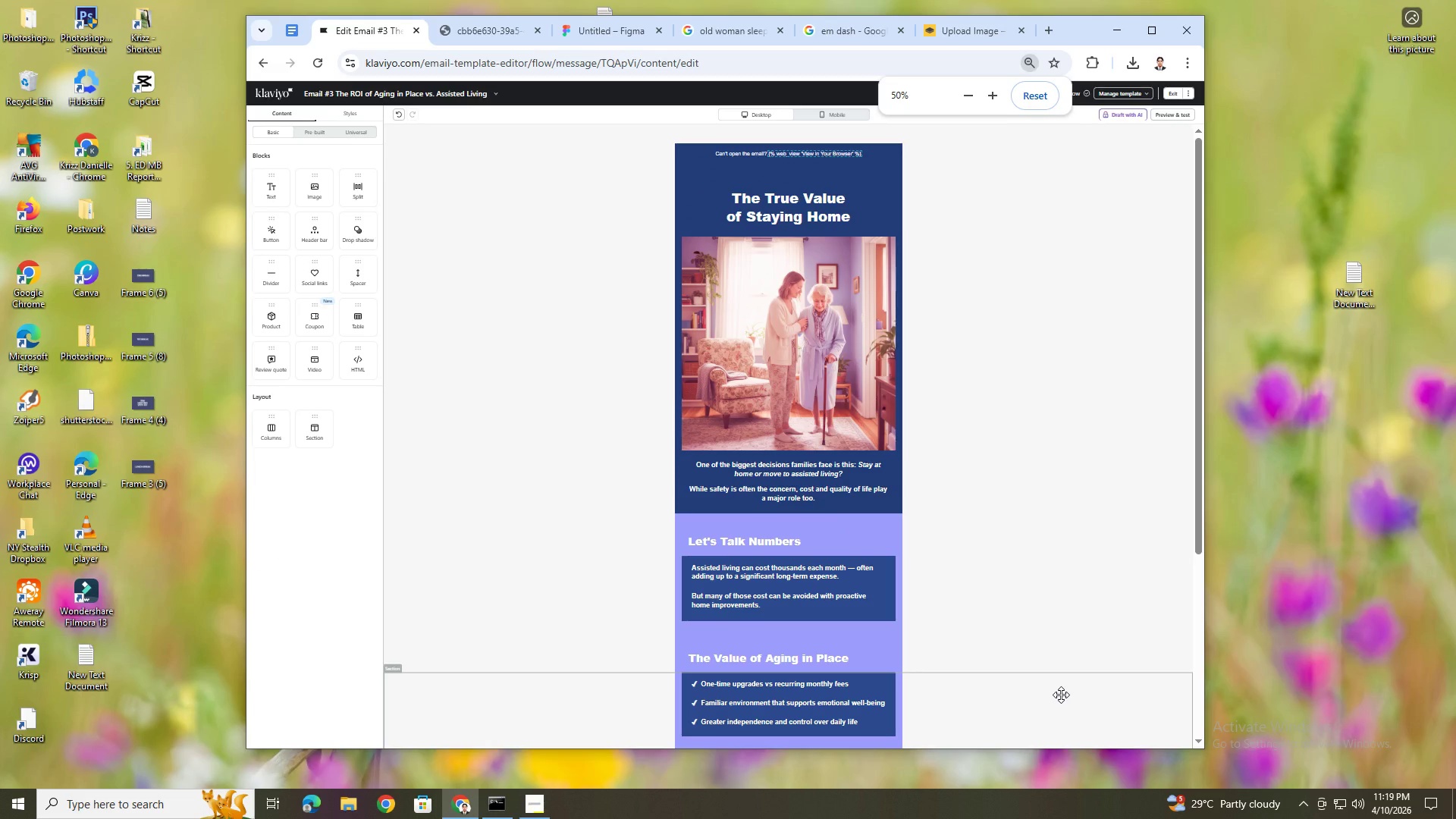 
scroll: coordinate [1009, 687], scroll_direction: up, amount: 1.0
 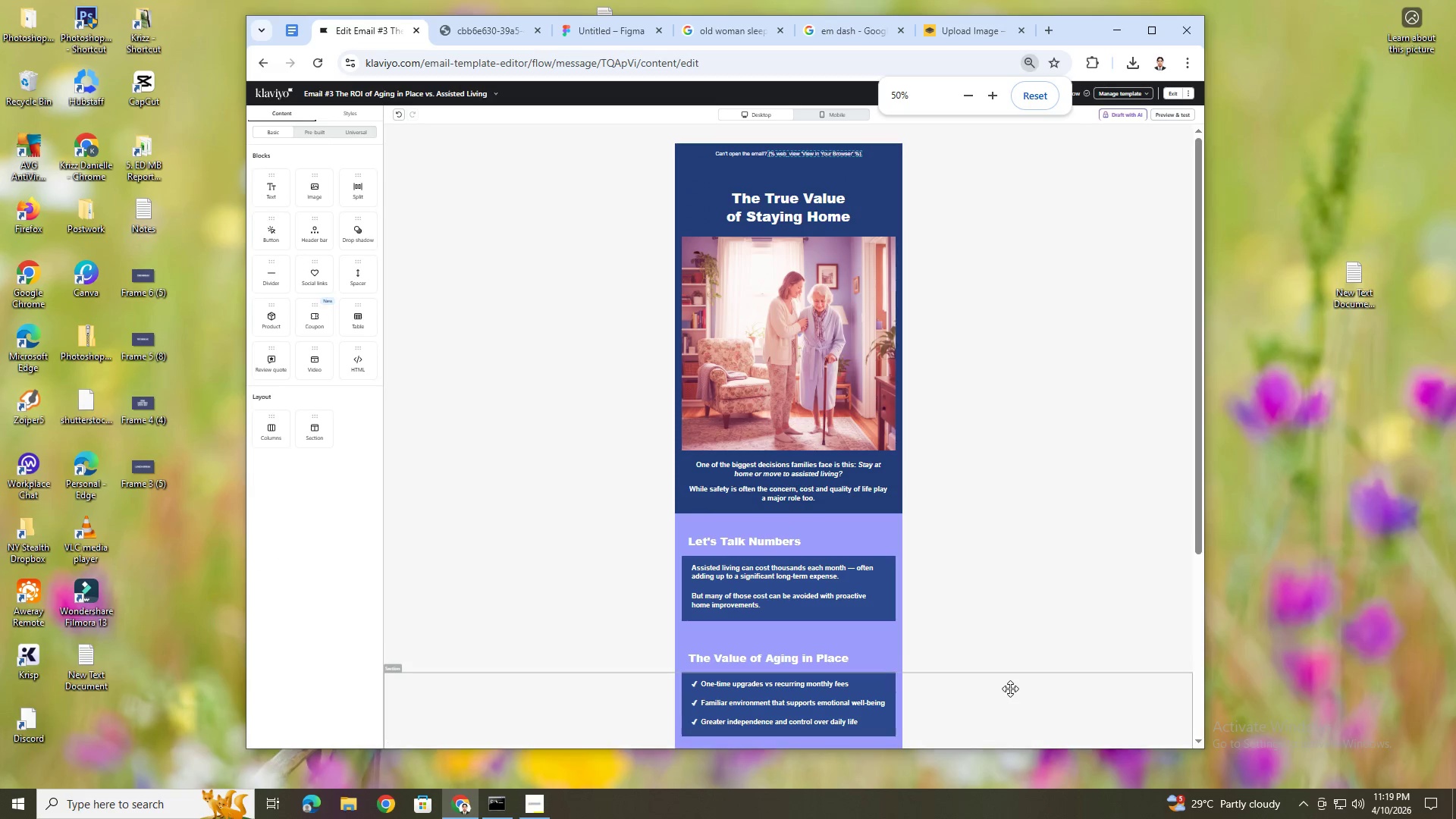 
hold_key(key=ControlLeft, duration=1.16)
scroll: coordinate [1027, 653], scroll_direction: up, amount: 5.0
 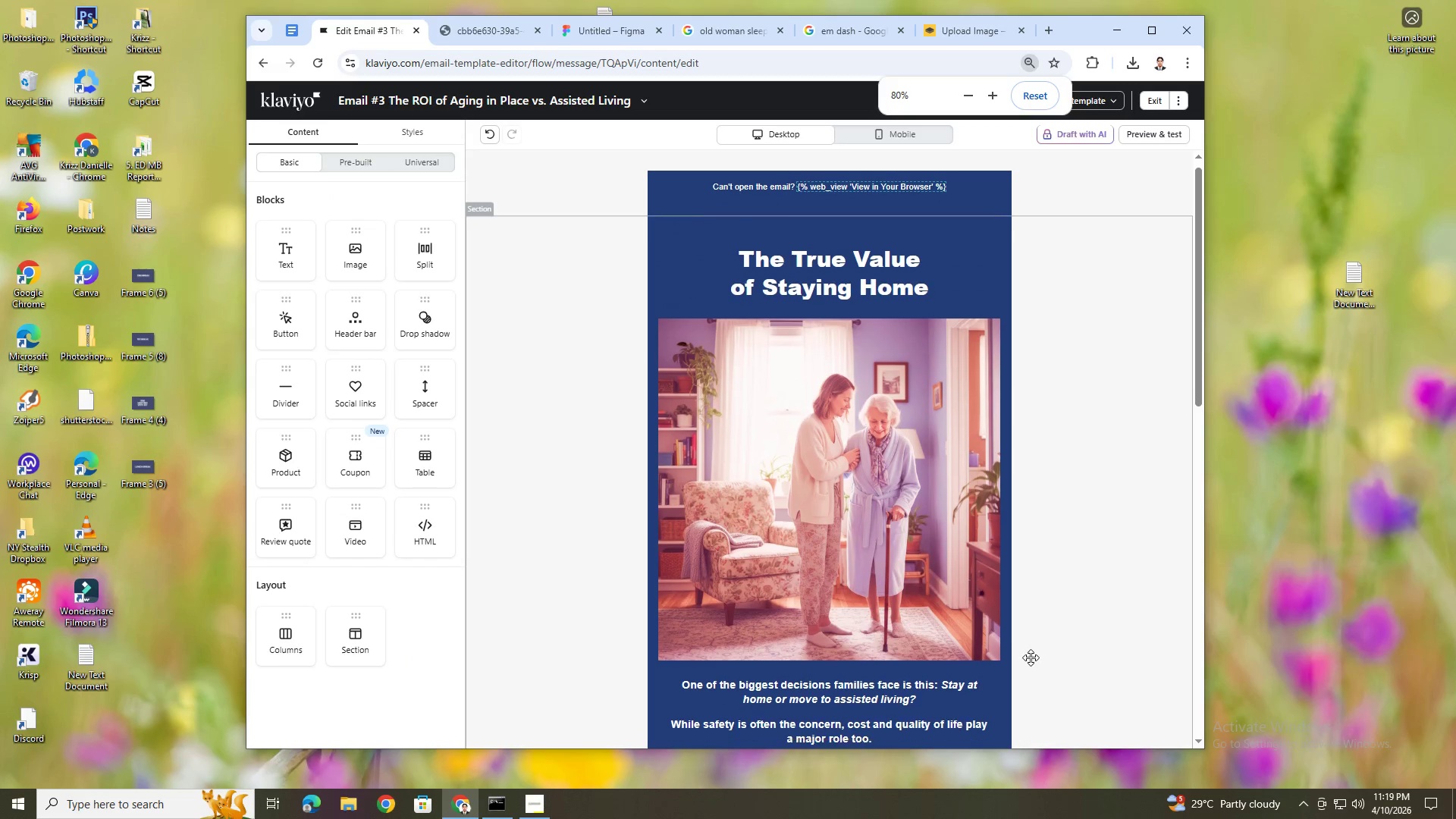 
scroll: coordinate [1225, 624], scroll_direction: down, amount: 10.0
 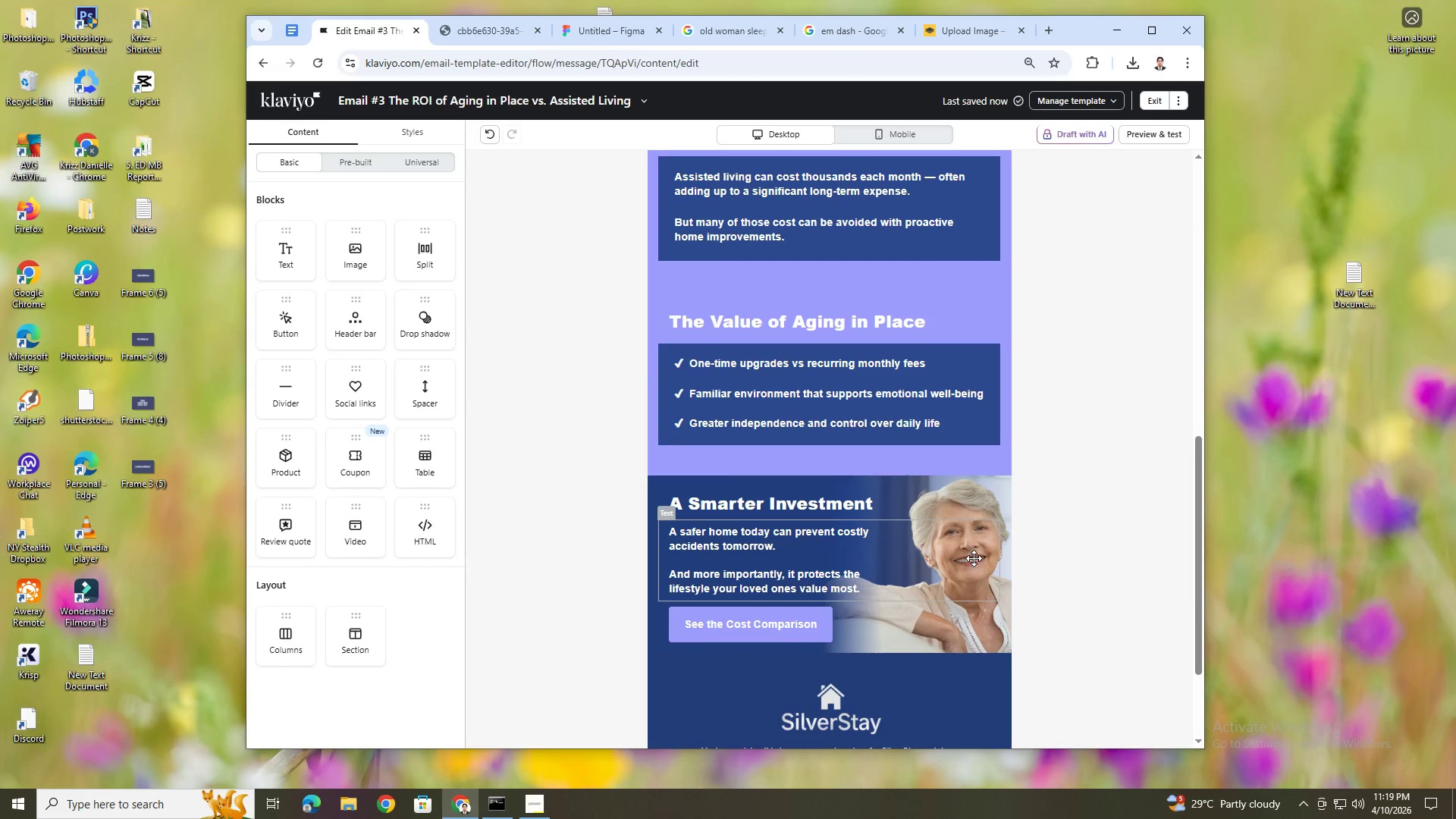 
scroll: coordinate [995, 533], scroll_direction: up, amount: 3.0
 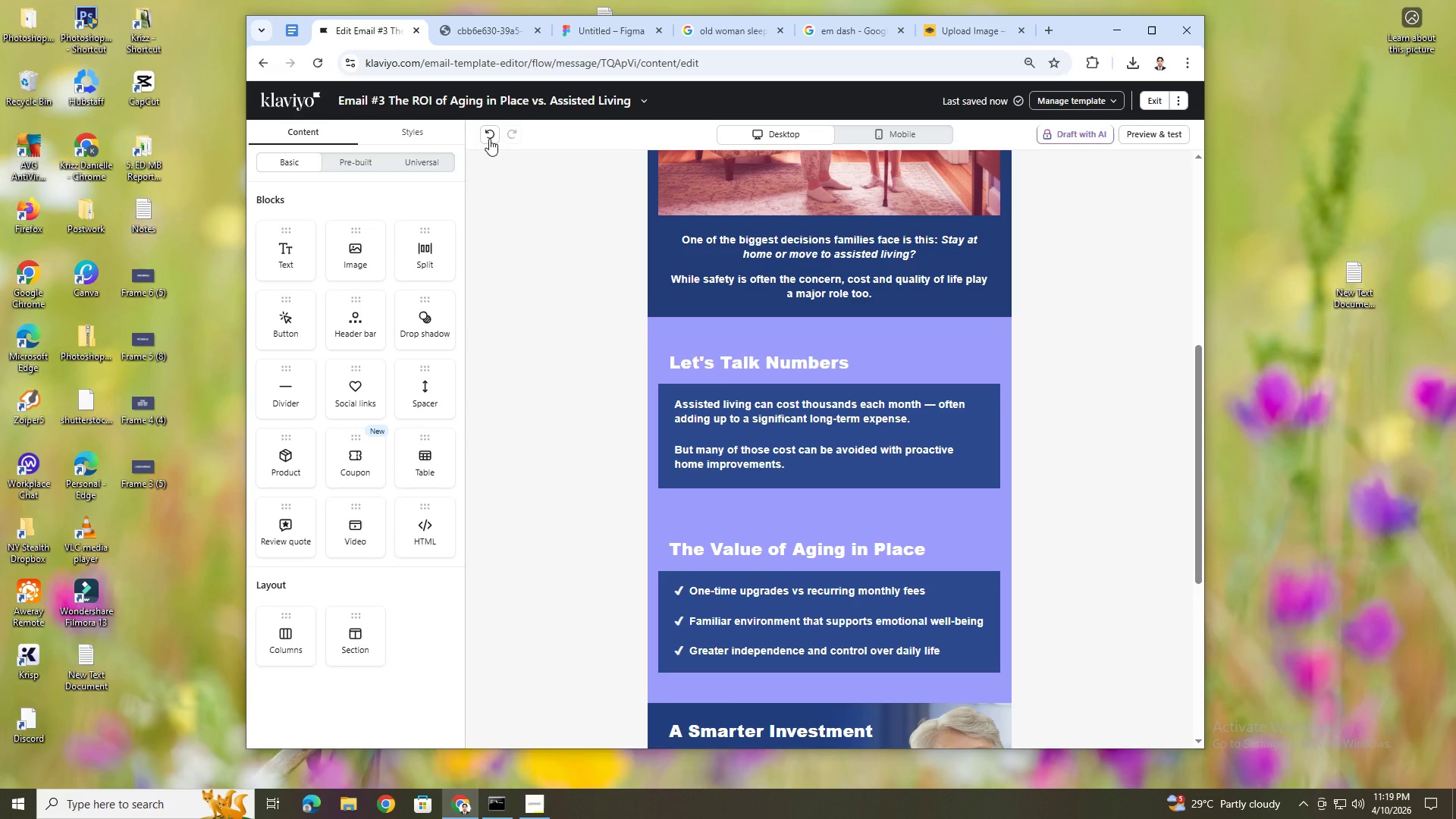 
left_click([495, 134])
 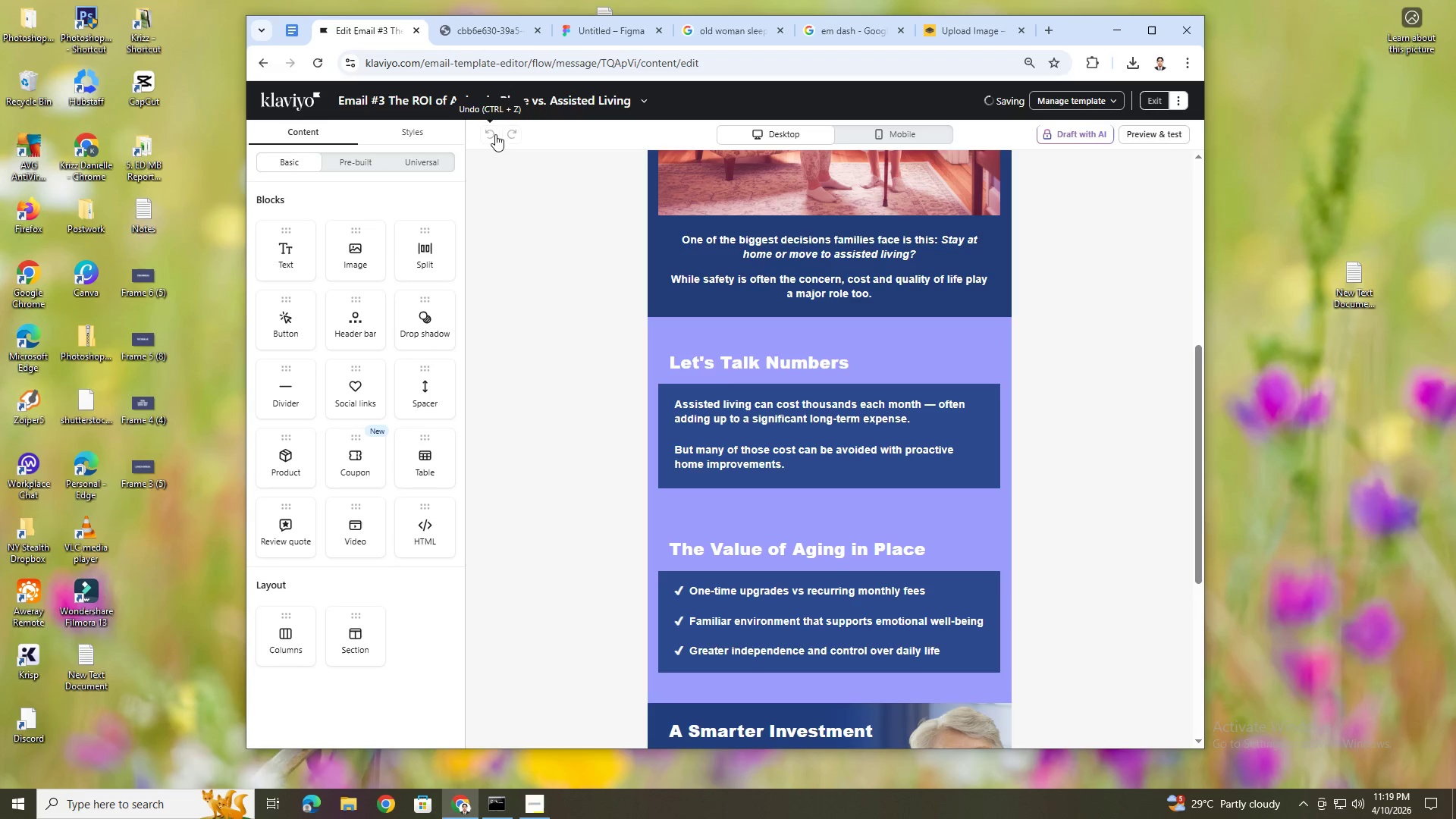 
left_click([495, 134])
 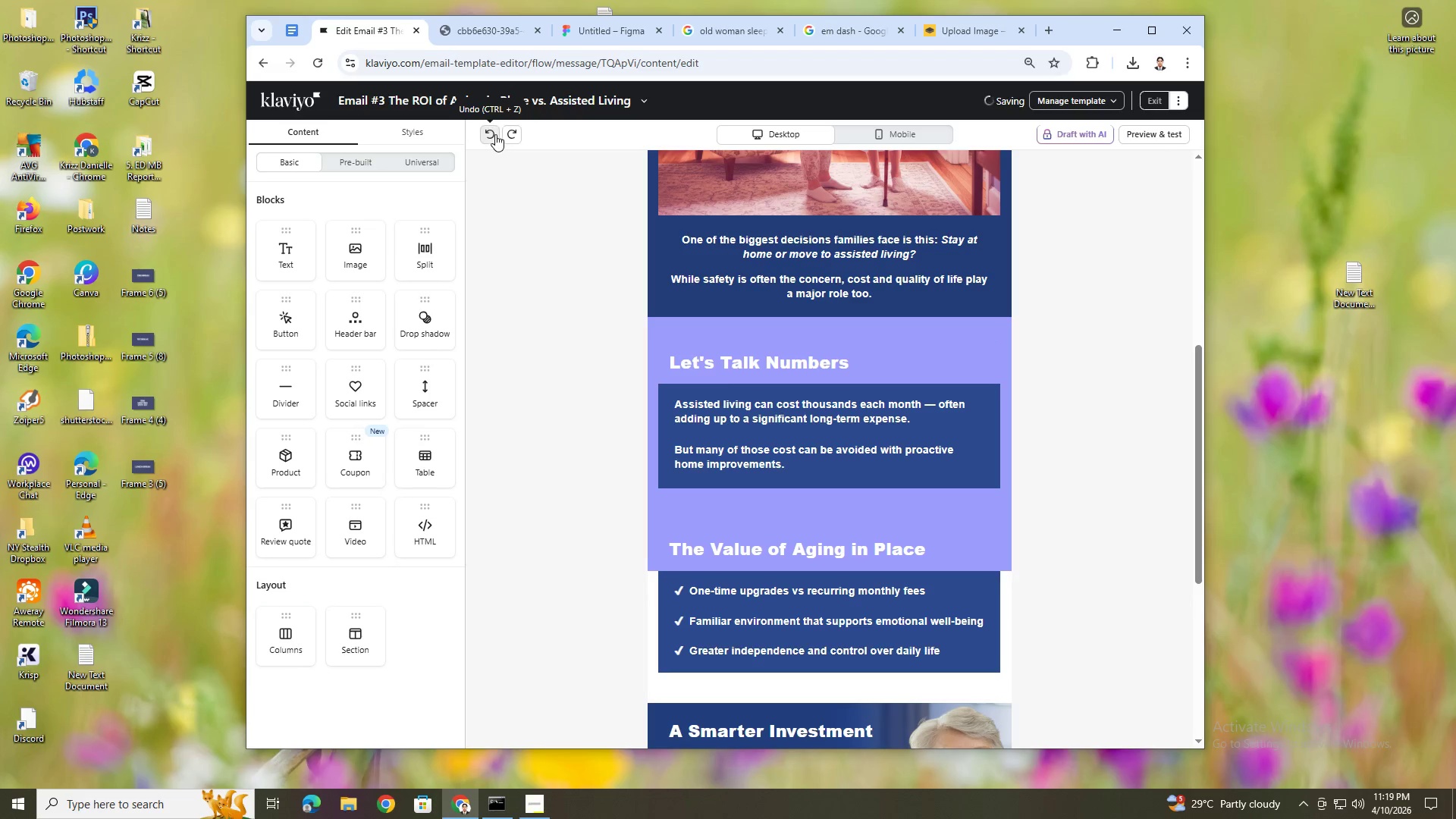 
left_click([495, 134])
 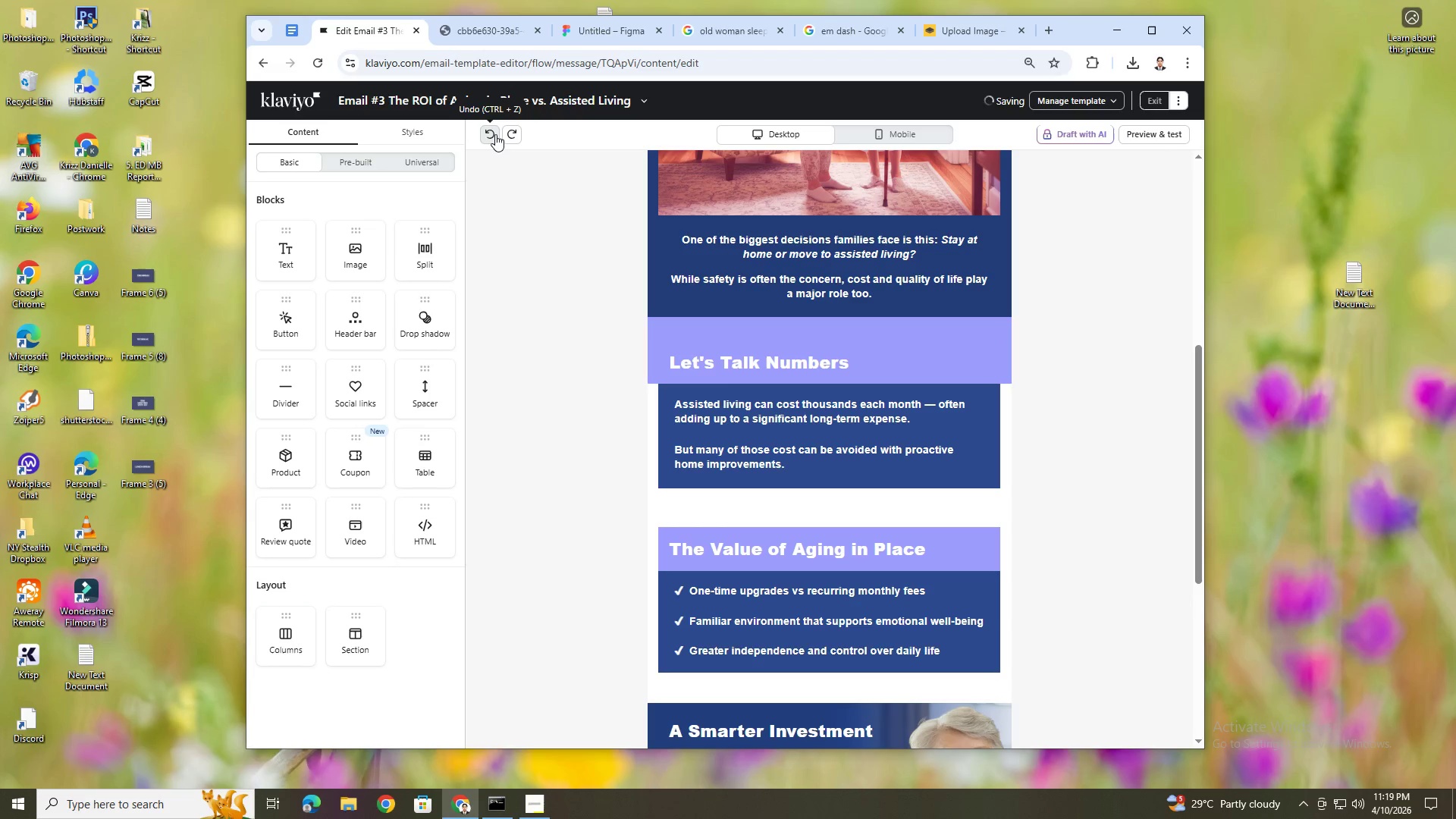 
left_click([495, 134])
 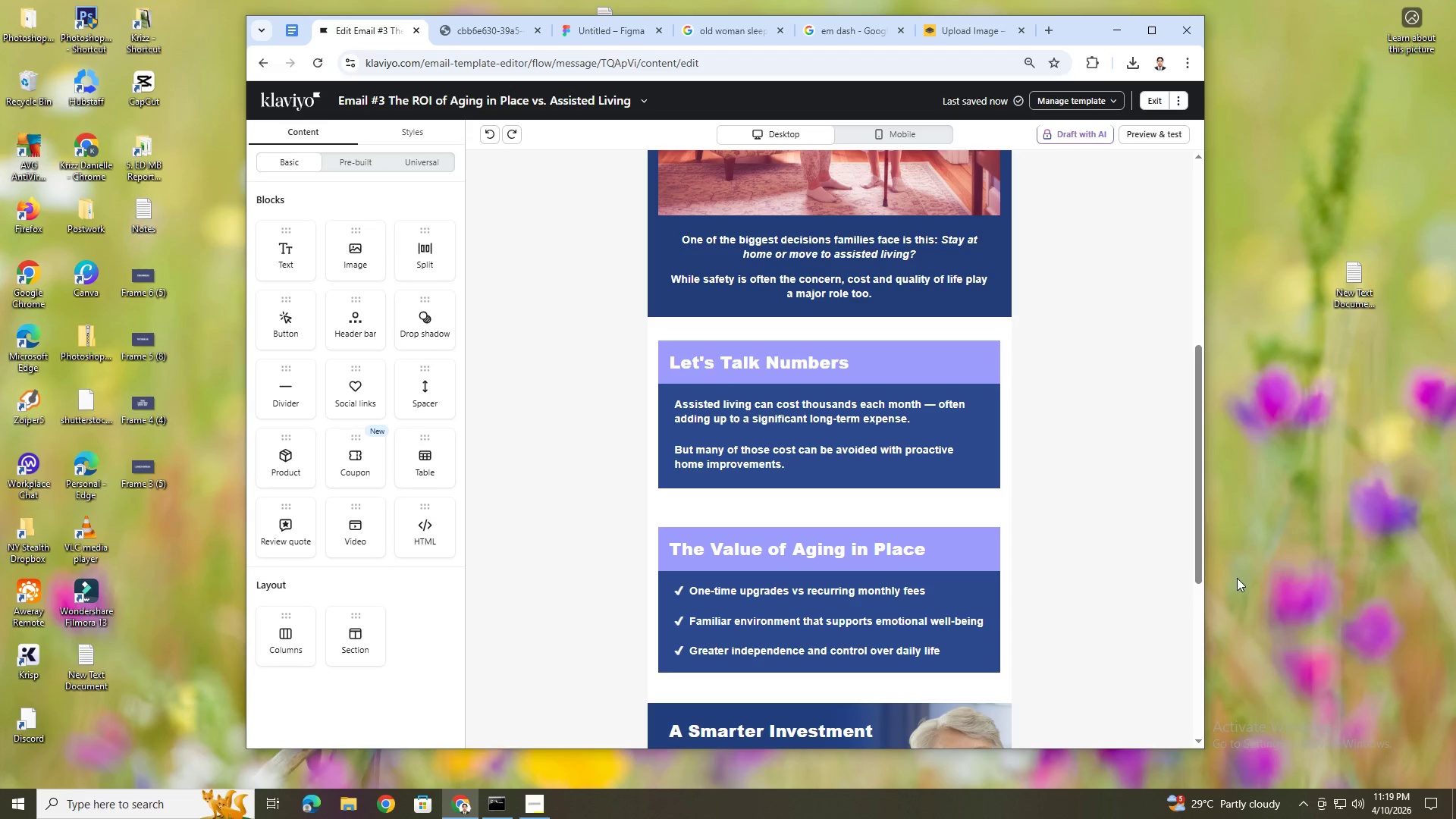 
scroll: coordinate [893, 588], scroll_direction: down, amount: 7.0
 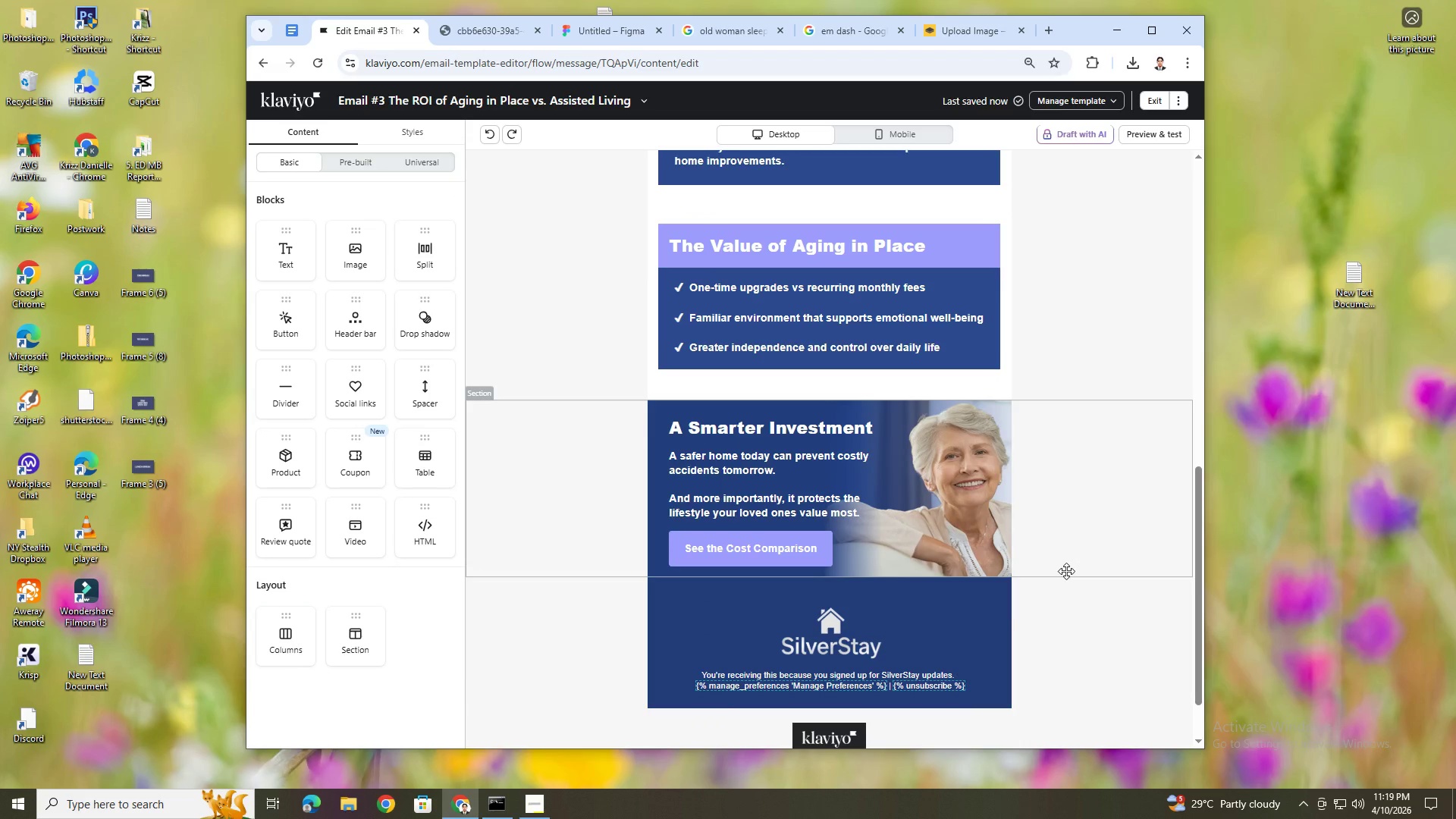 
scroll: coordinate [504, 482], scroll_direction: up, amount: 4.0
 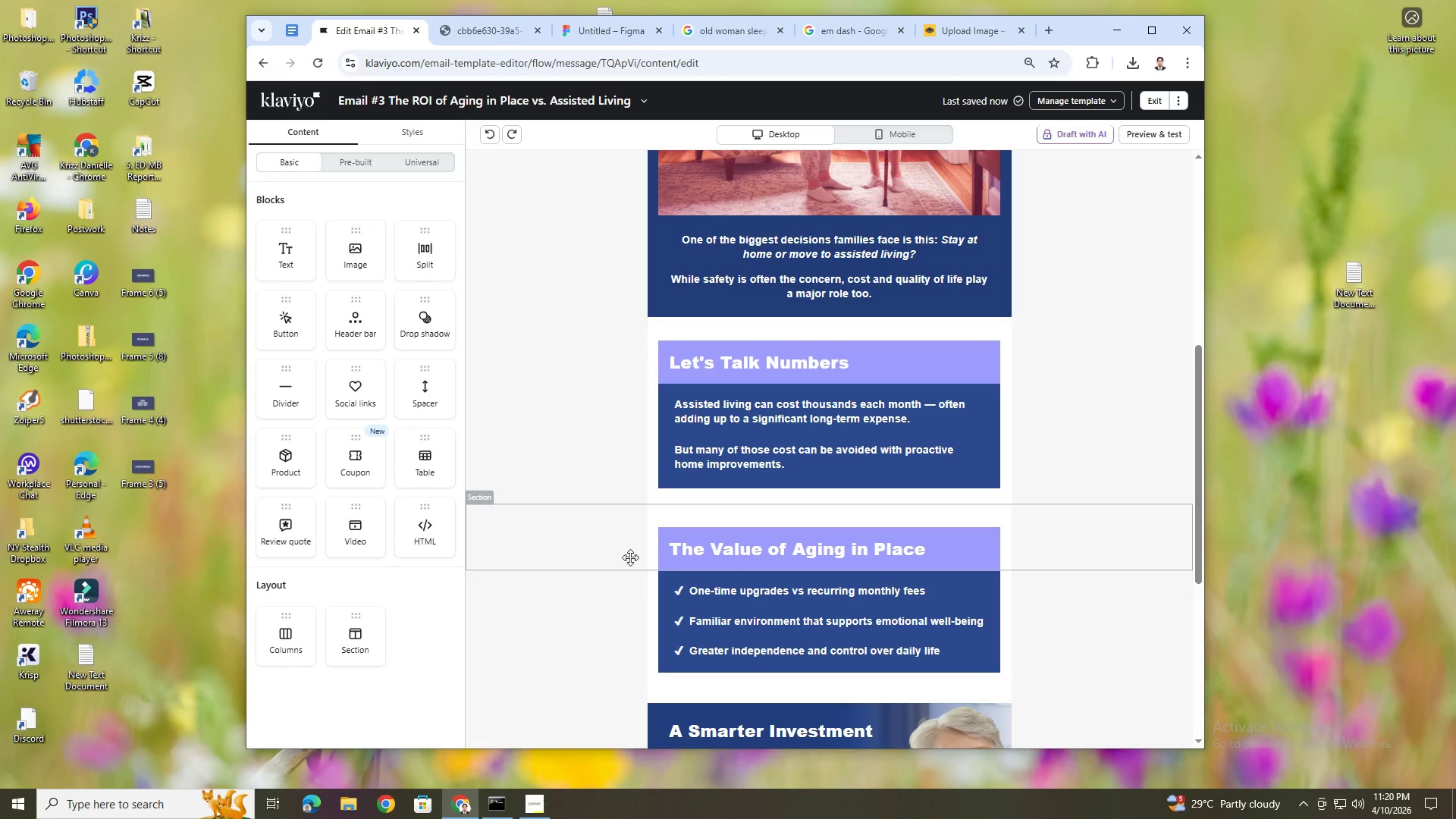 
wait(14.6)
 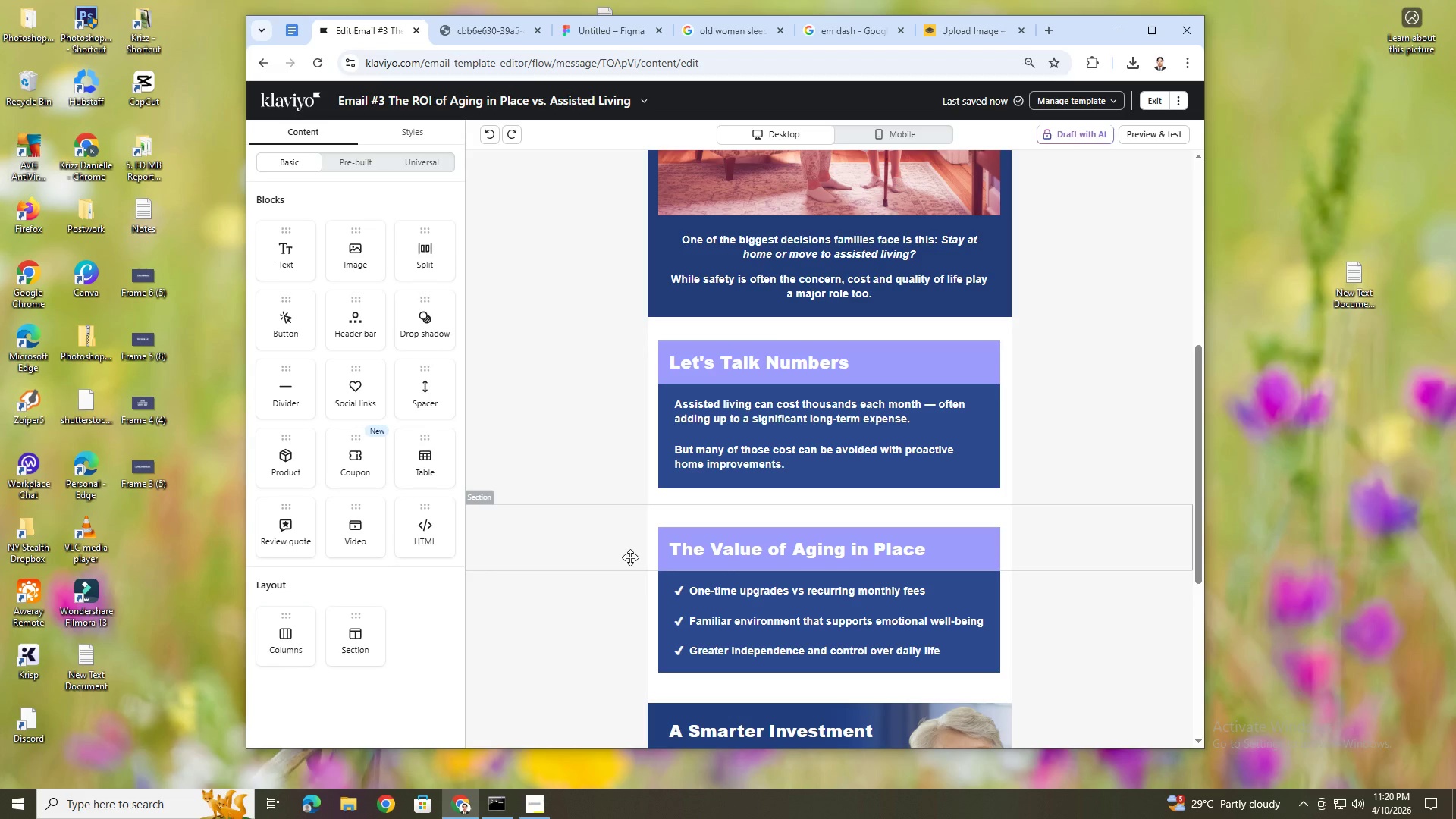 
scroll: coordinate [1153, 575], scroll_direction: down, amount: 3.0
 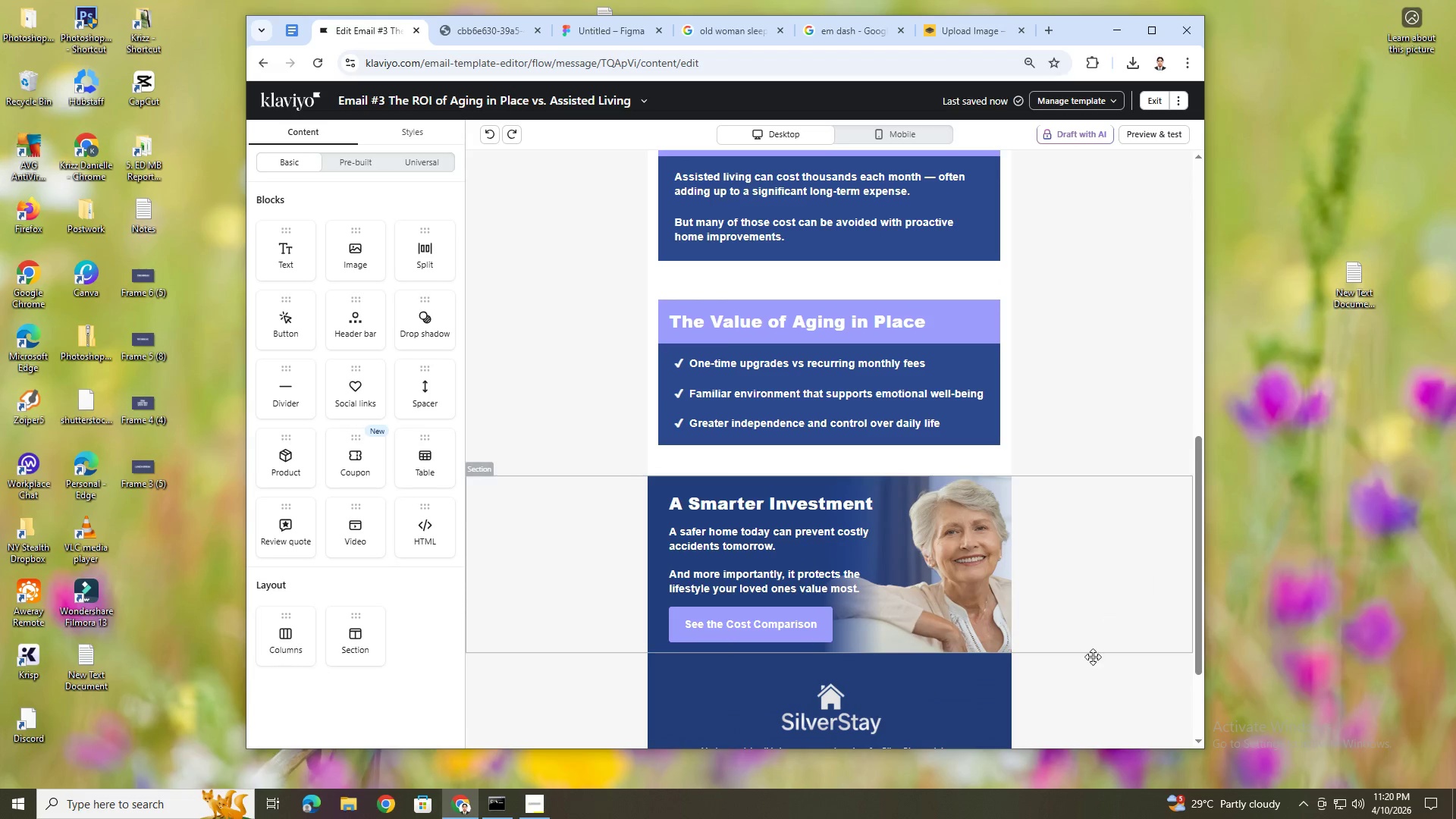 
left_click([1078, 679])
 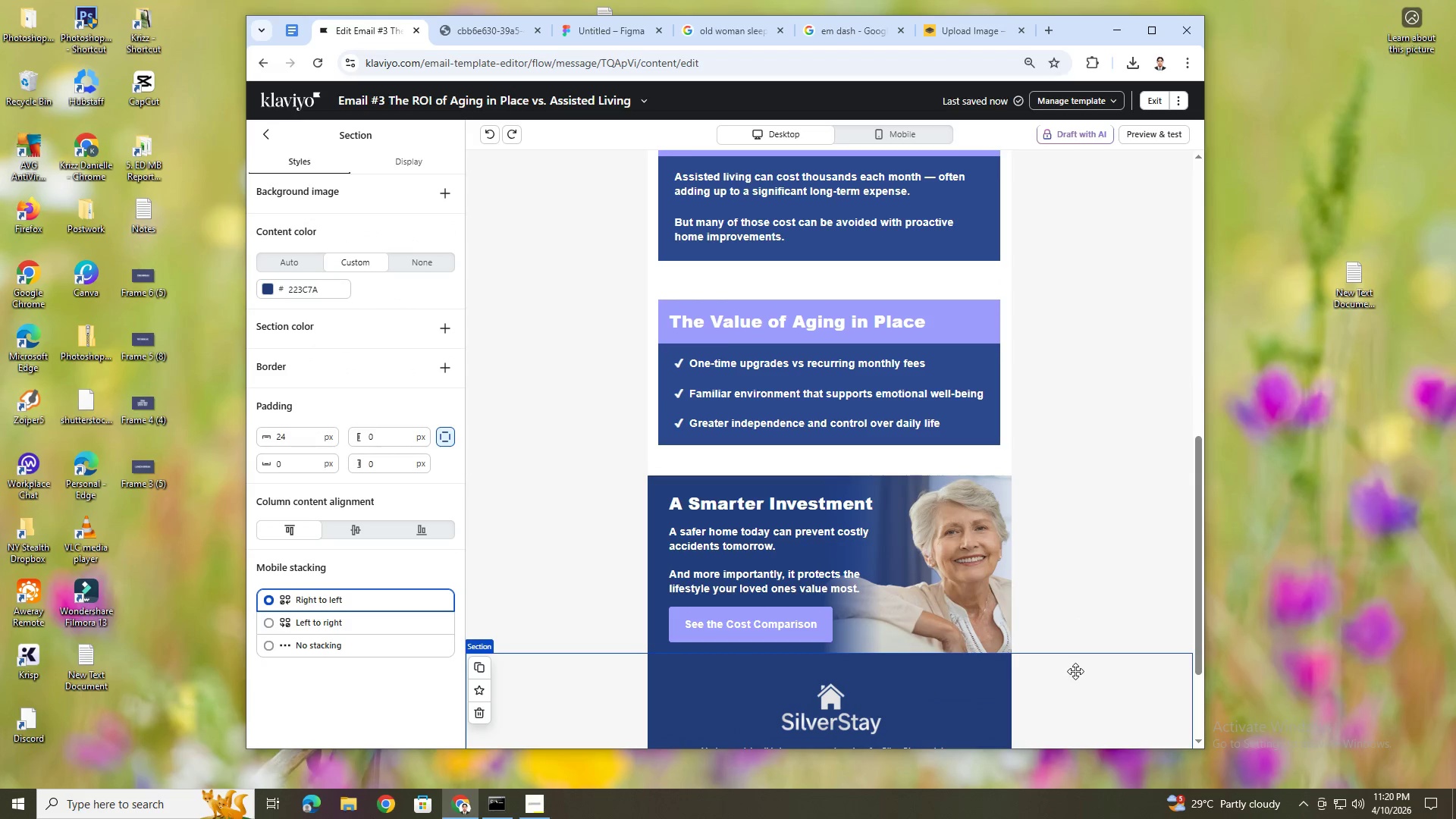 
hold_key(key=ControlLeft, duration=0.62)
scroll: coordinate [1072, 610], scroll_direction: down, amount: 4.0
 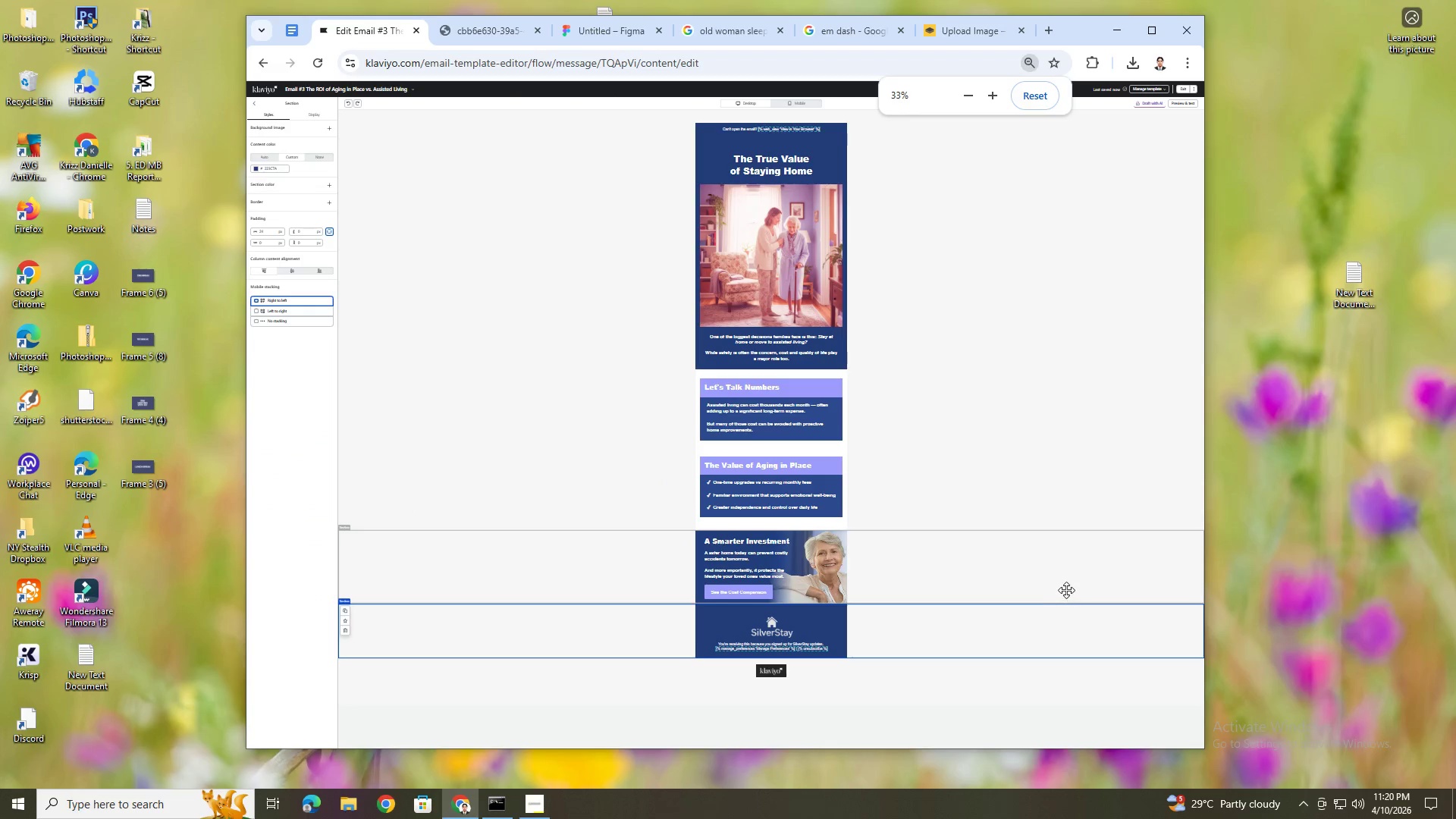 
hold_key(key=ControlLeft, duration=0.39)
scroll: coordinate [1060, 583], scroll_direction: up, amount: 1.0
 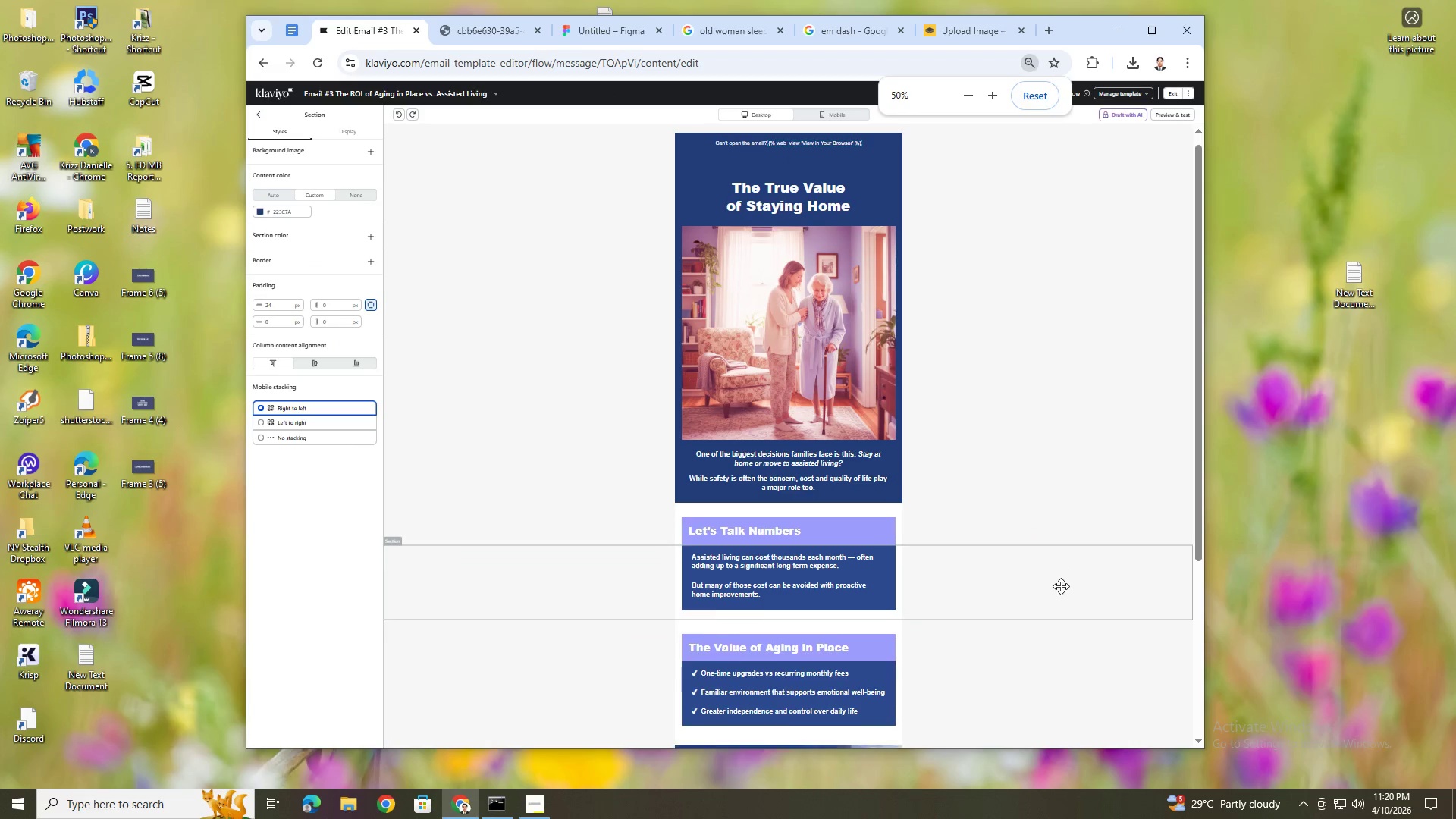 
scroll: coordinate [1061, 586], scroll_direction: down, amount: 2.0
 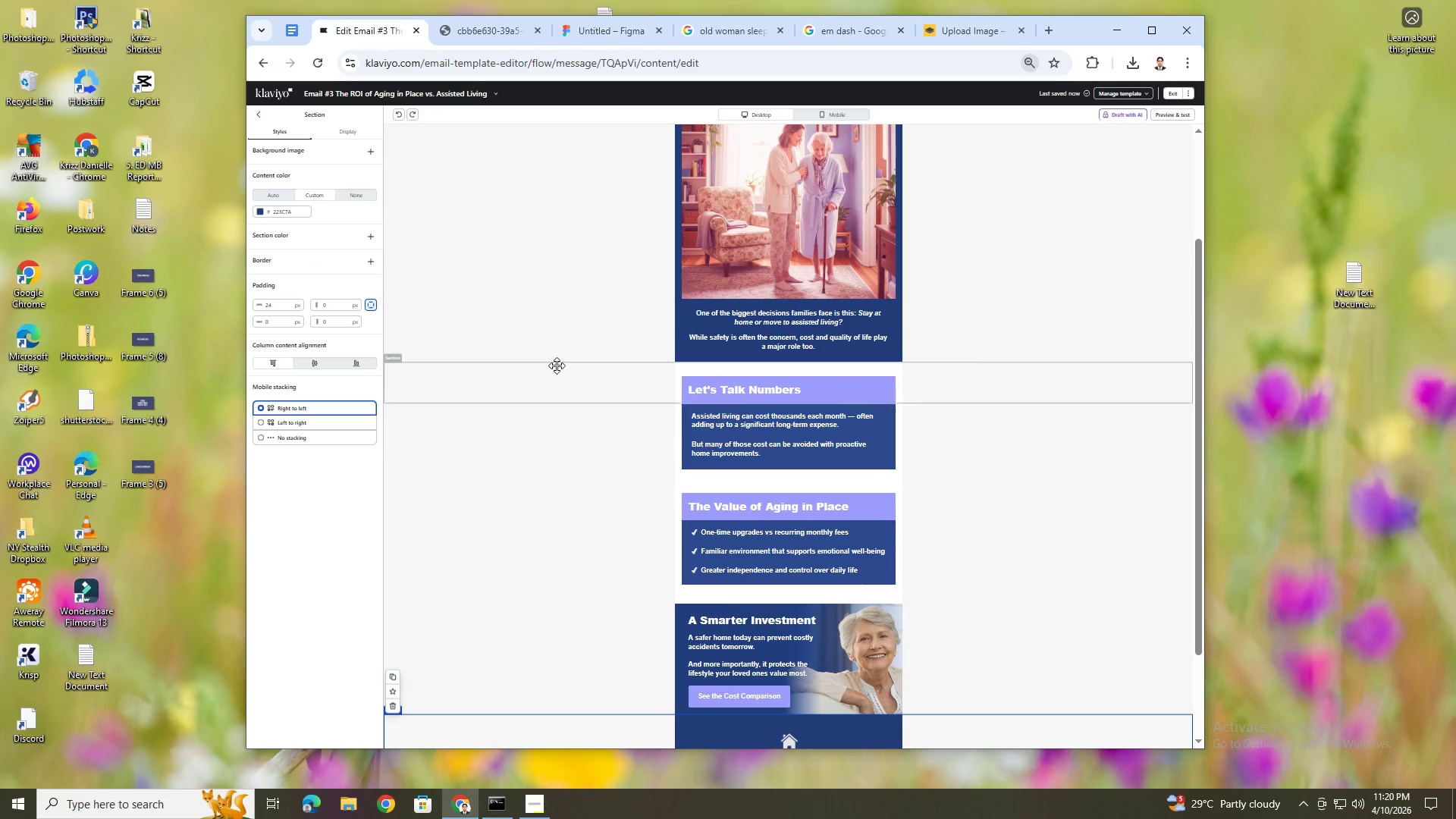 
left_click([552, 370])
 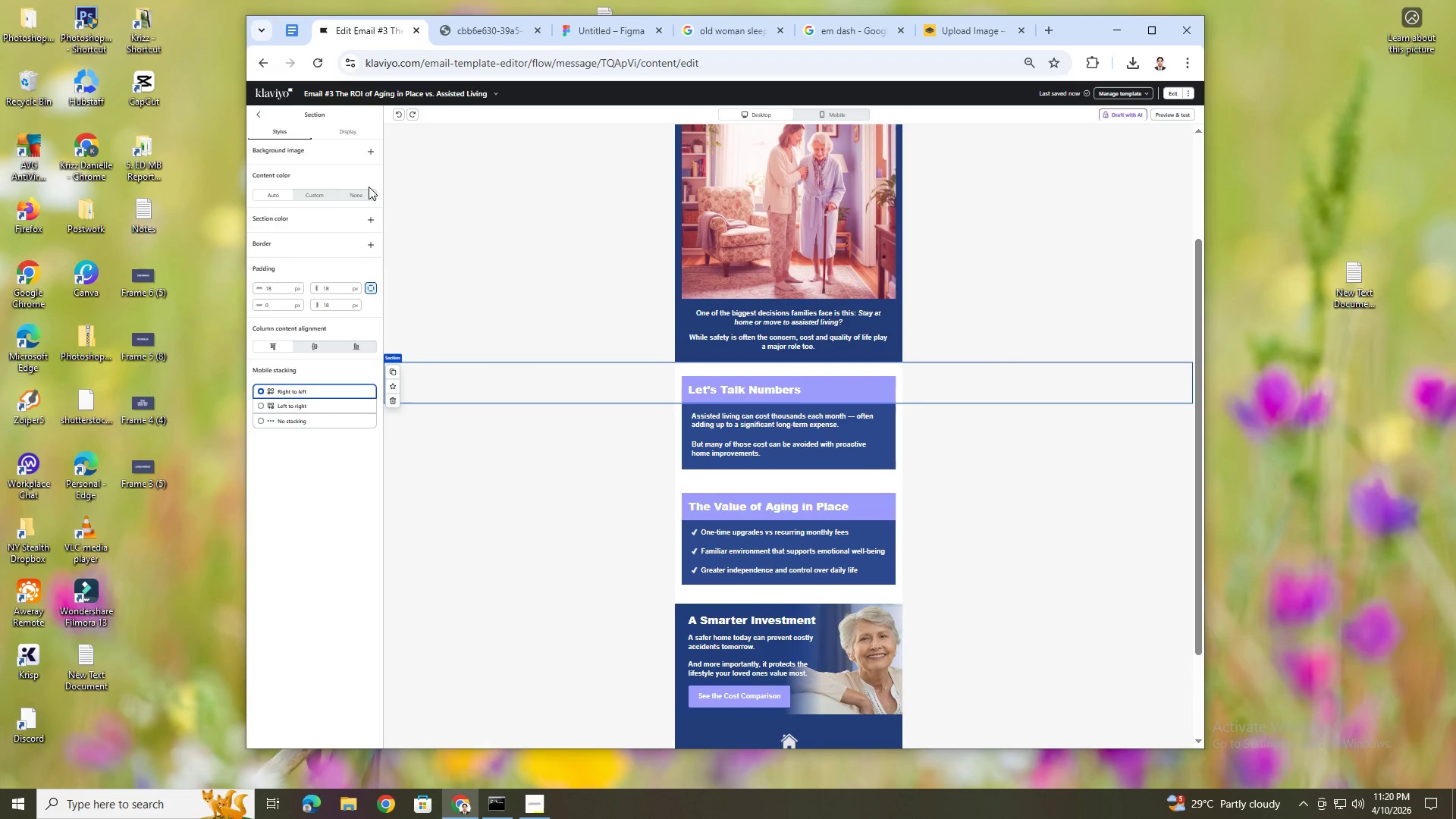 
left_click([369, 190])
 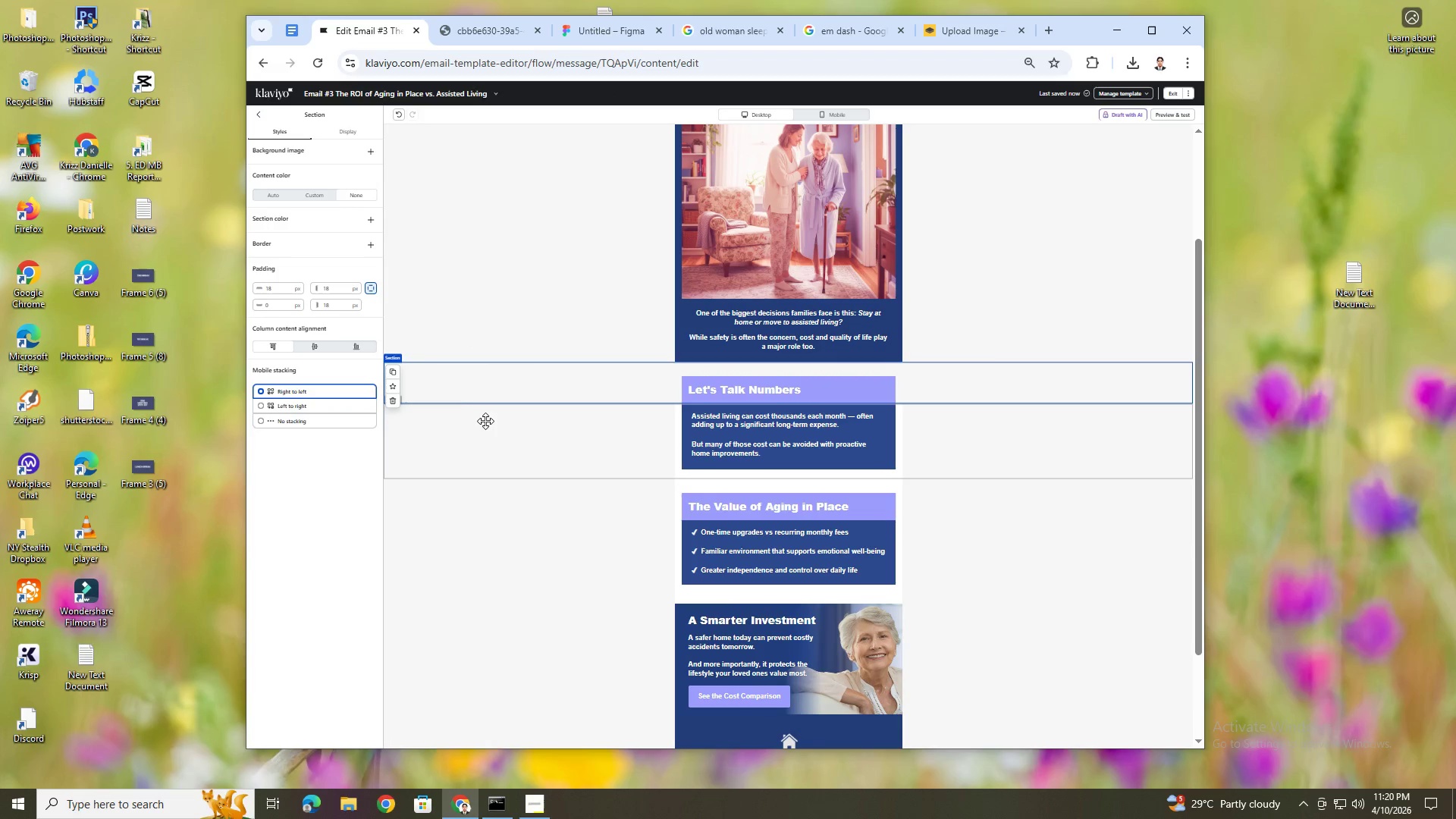 
left_click([491, 427])
 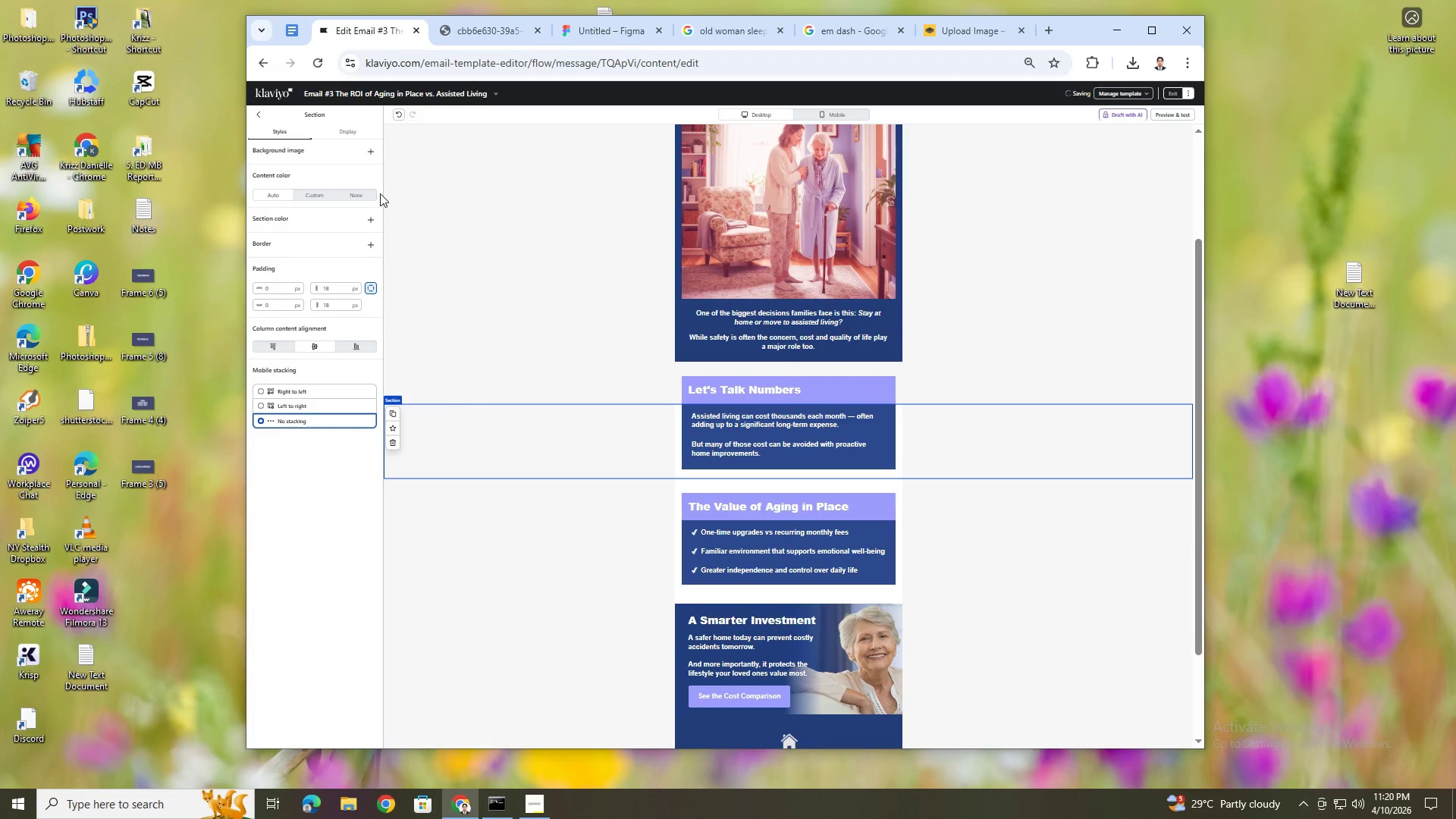 
left_click([375, 194])
 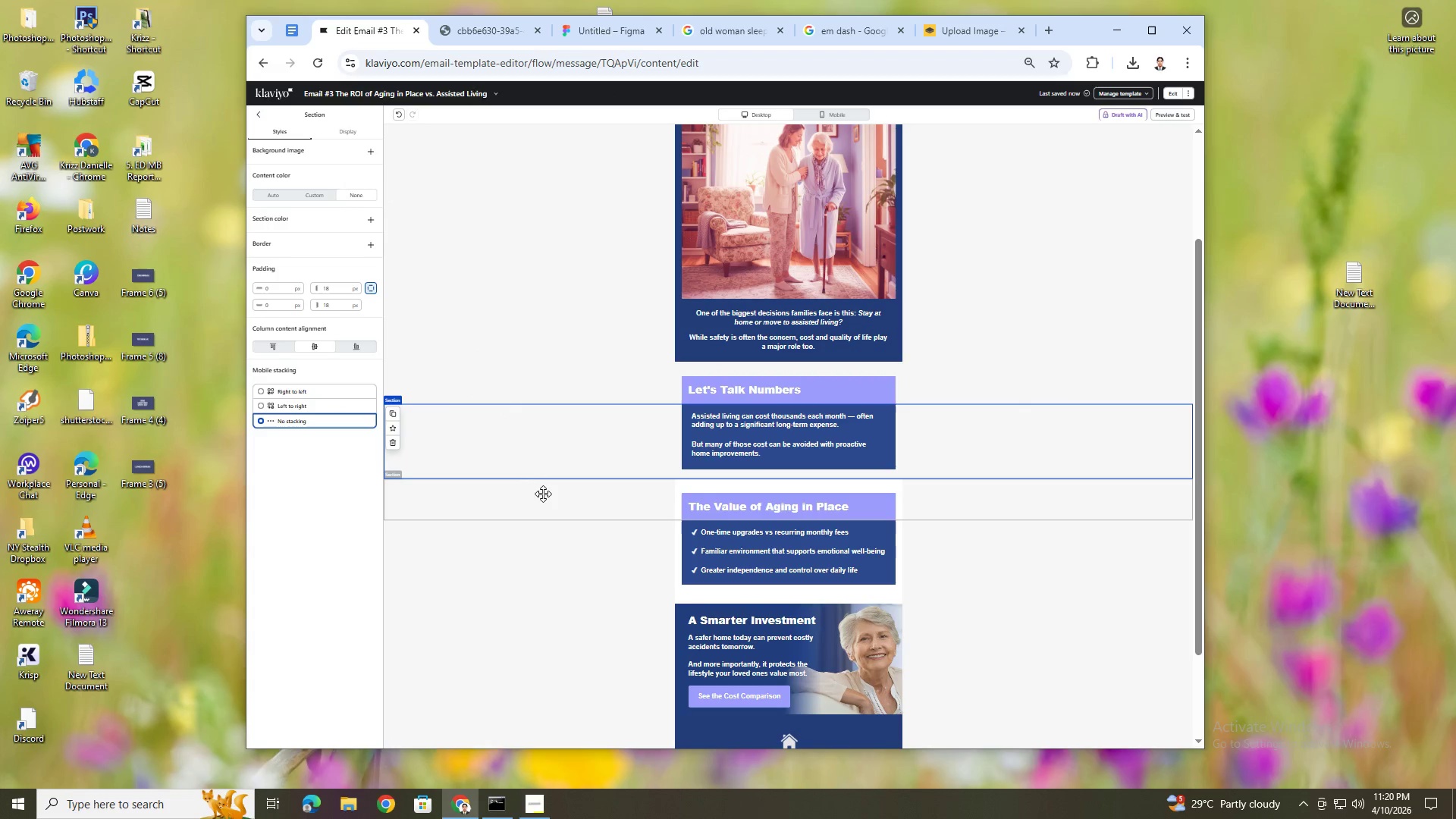 
left_click([545, 498])
 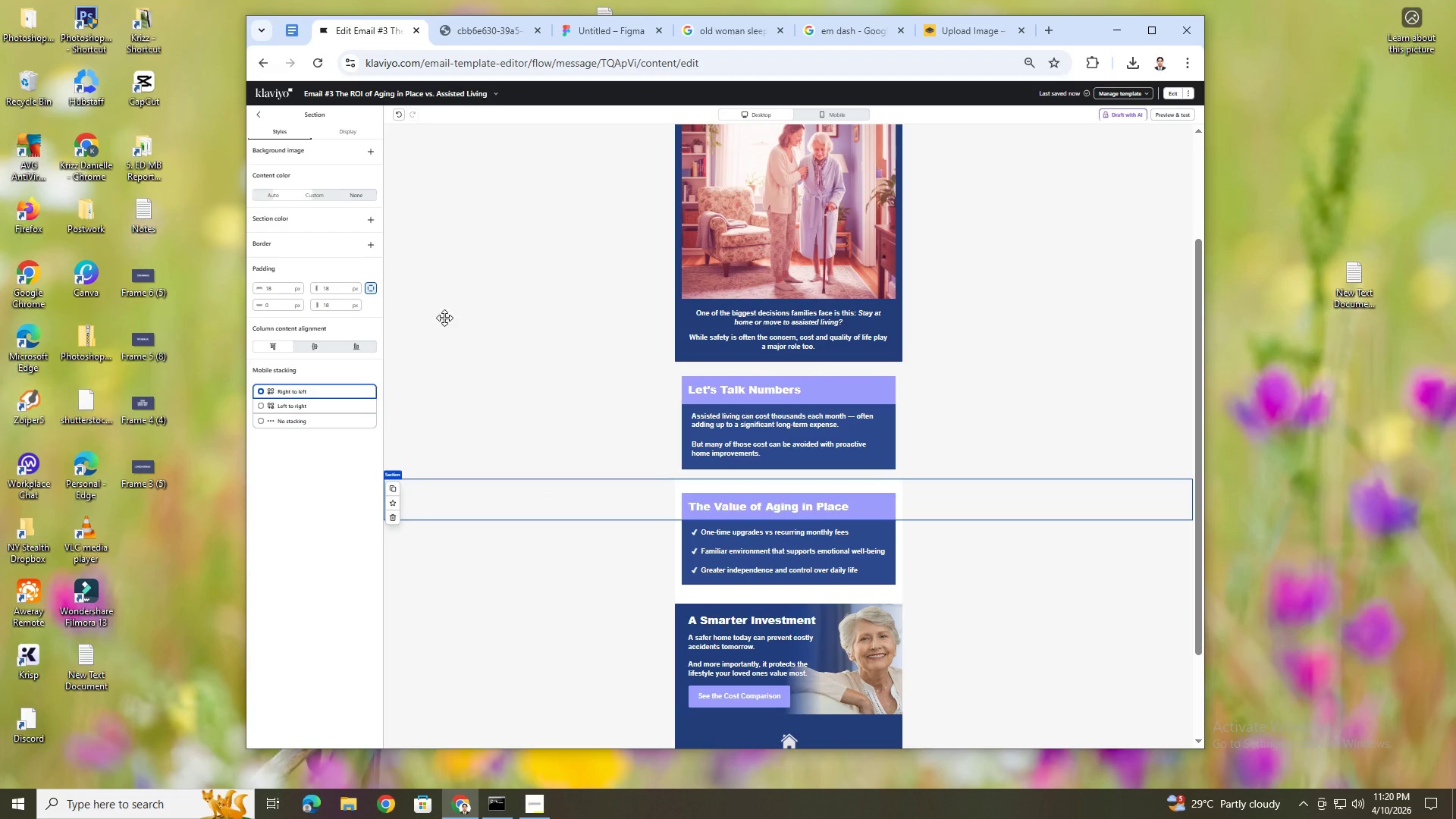 
left_click([574, 551])
 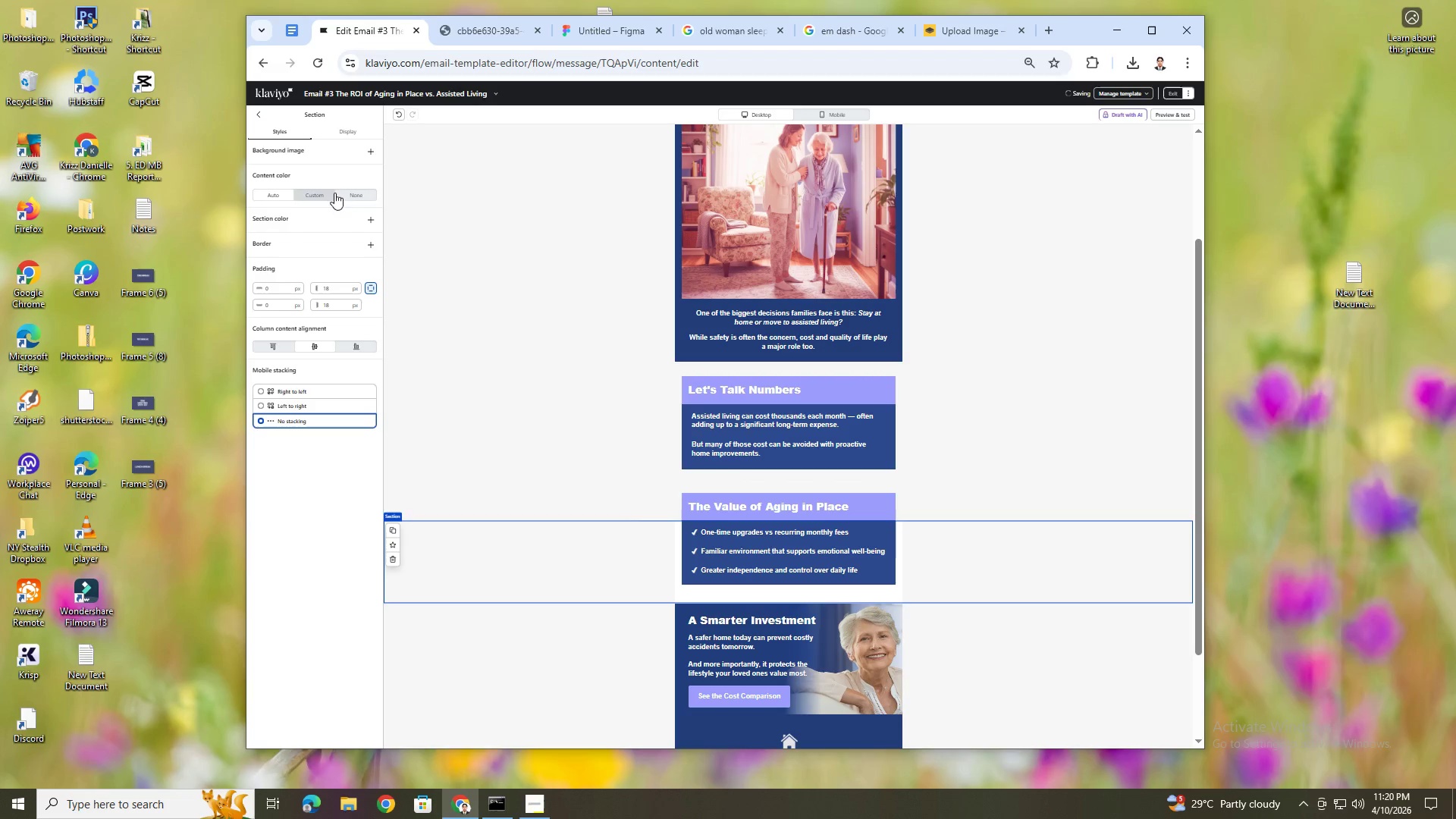 
left_click([358, 195])
 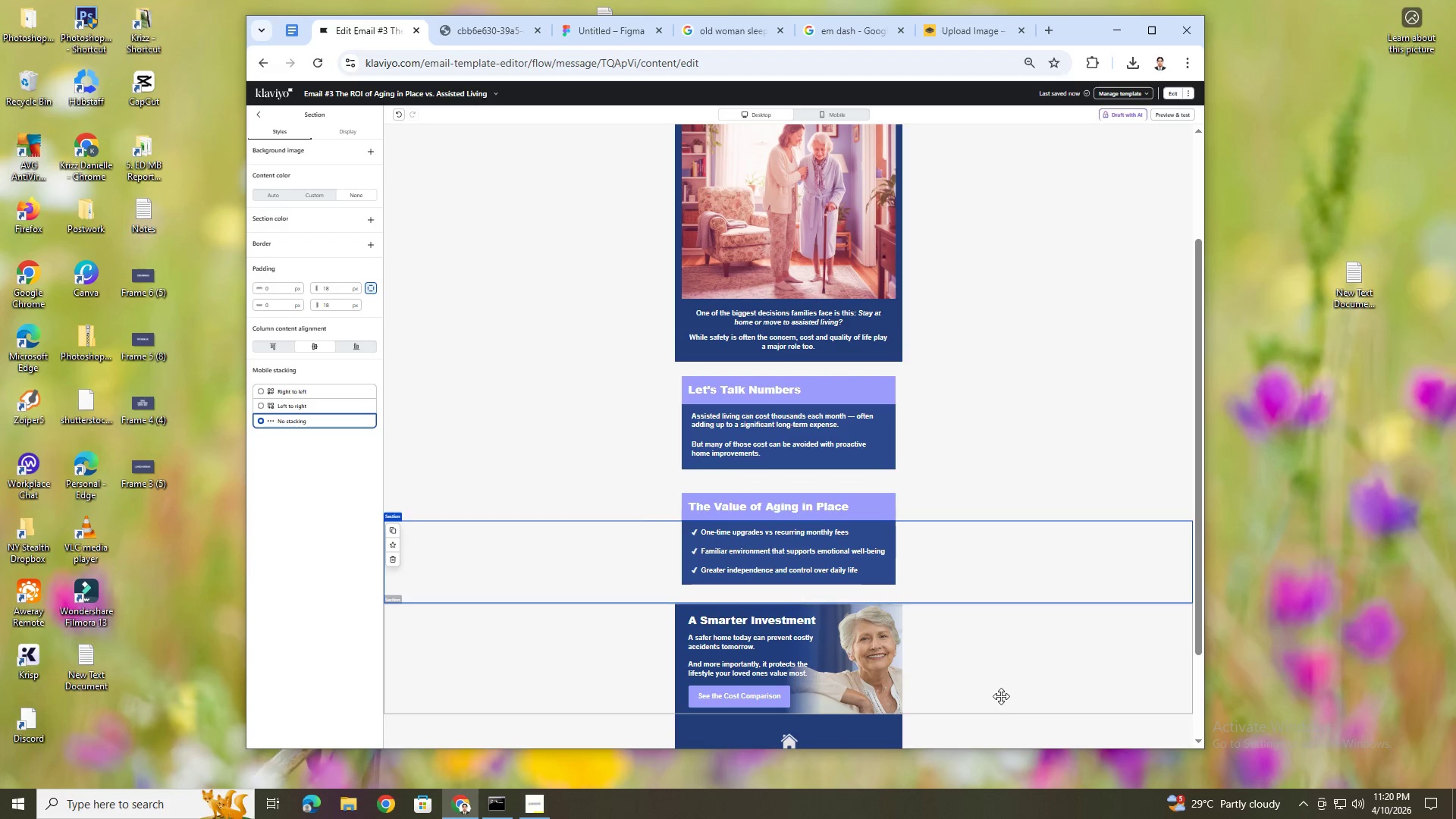 
left_click([1001, 698])
 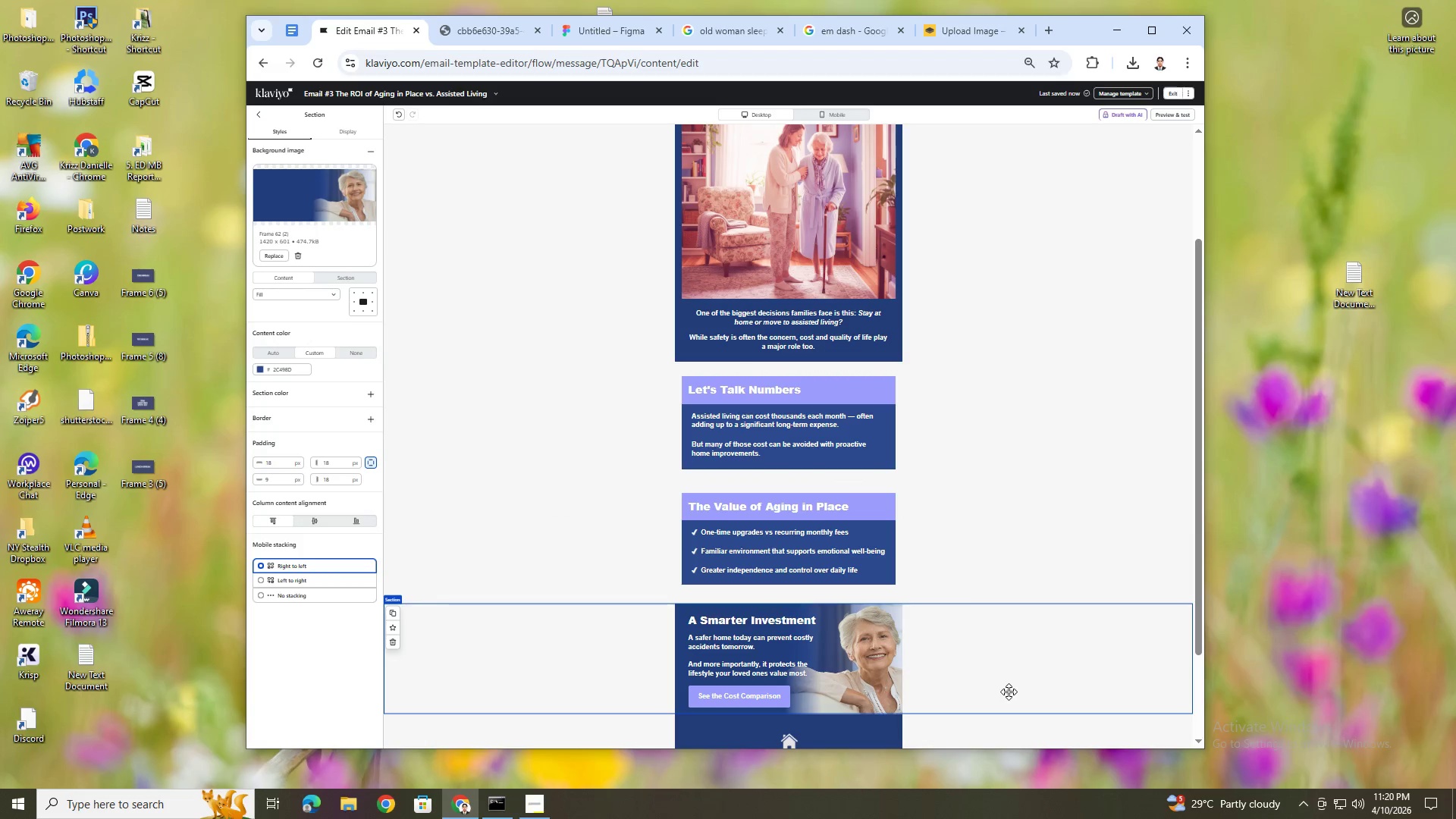 
hold_key(key=ControlLeft, duration=0.33)
scroll: coordinate [1091, 628], scroll_direction: up, amount: 8.0
 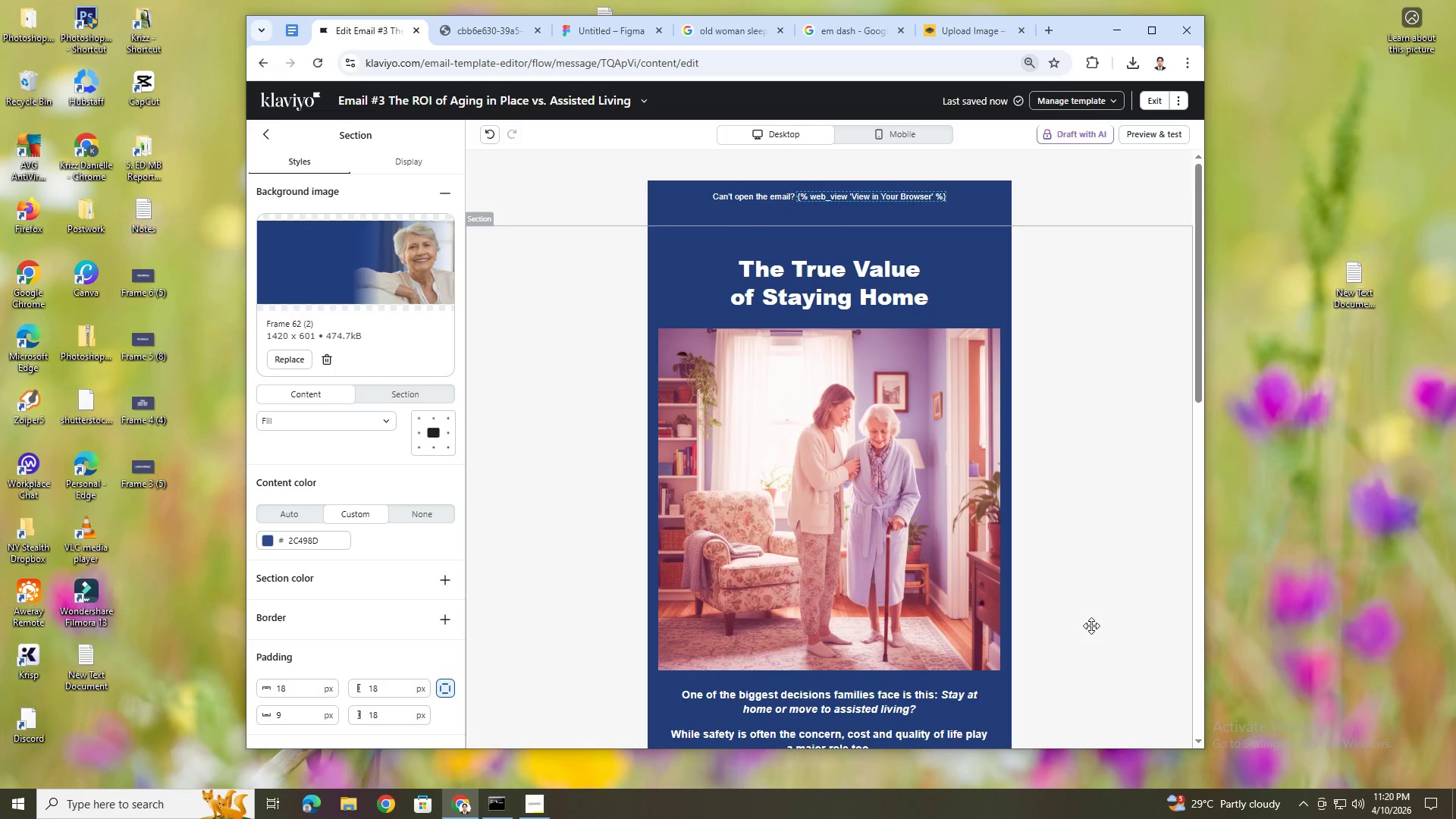 
scroll: coordinate [1091, 626], scroll_direction: down, amount: 4.0
 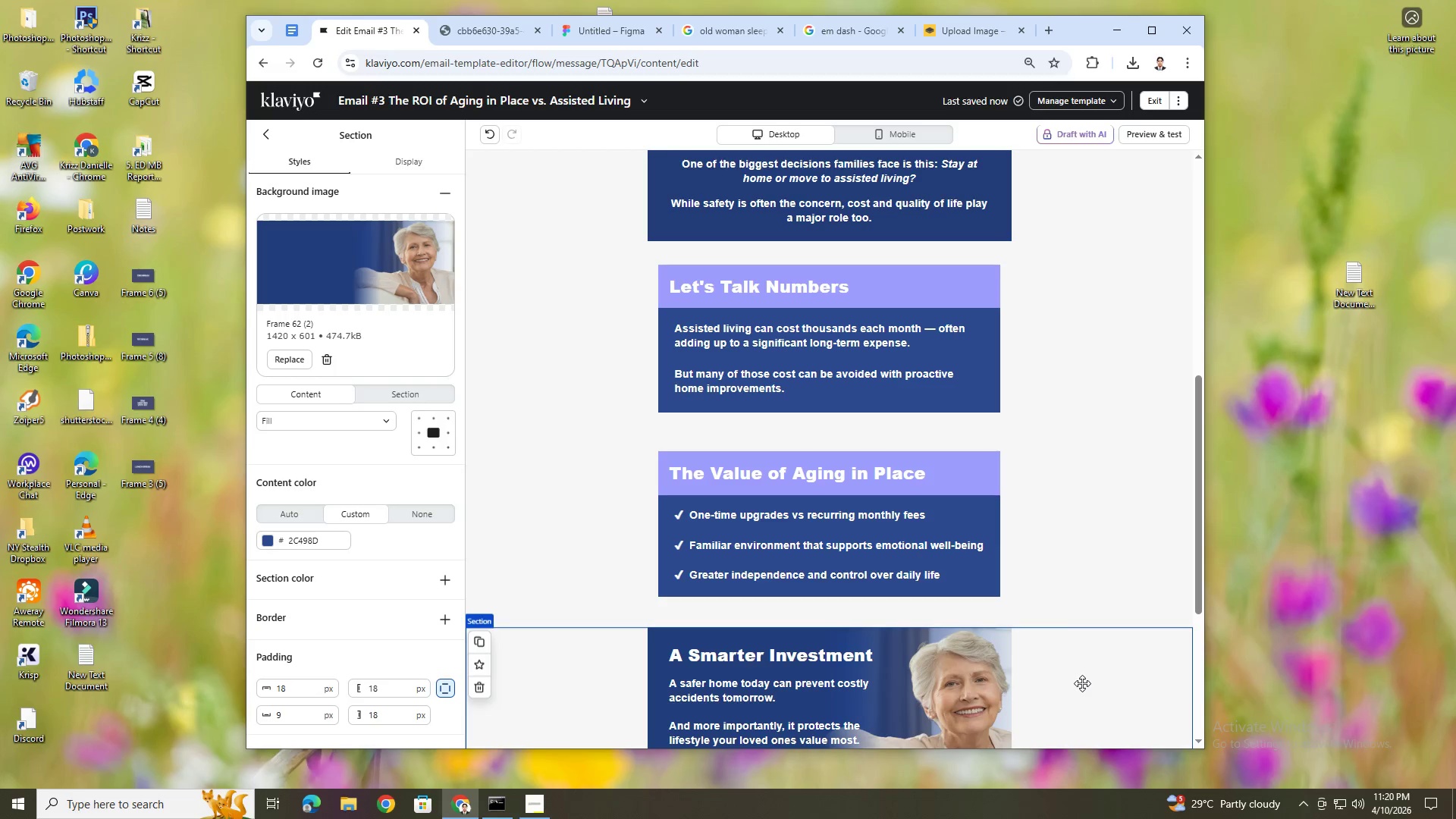 
scroll: coordinate [1067, 693], scroll_direction: up, amount: 2.0
 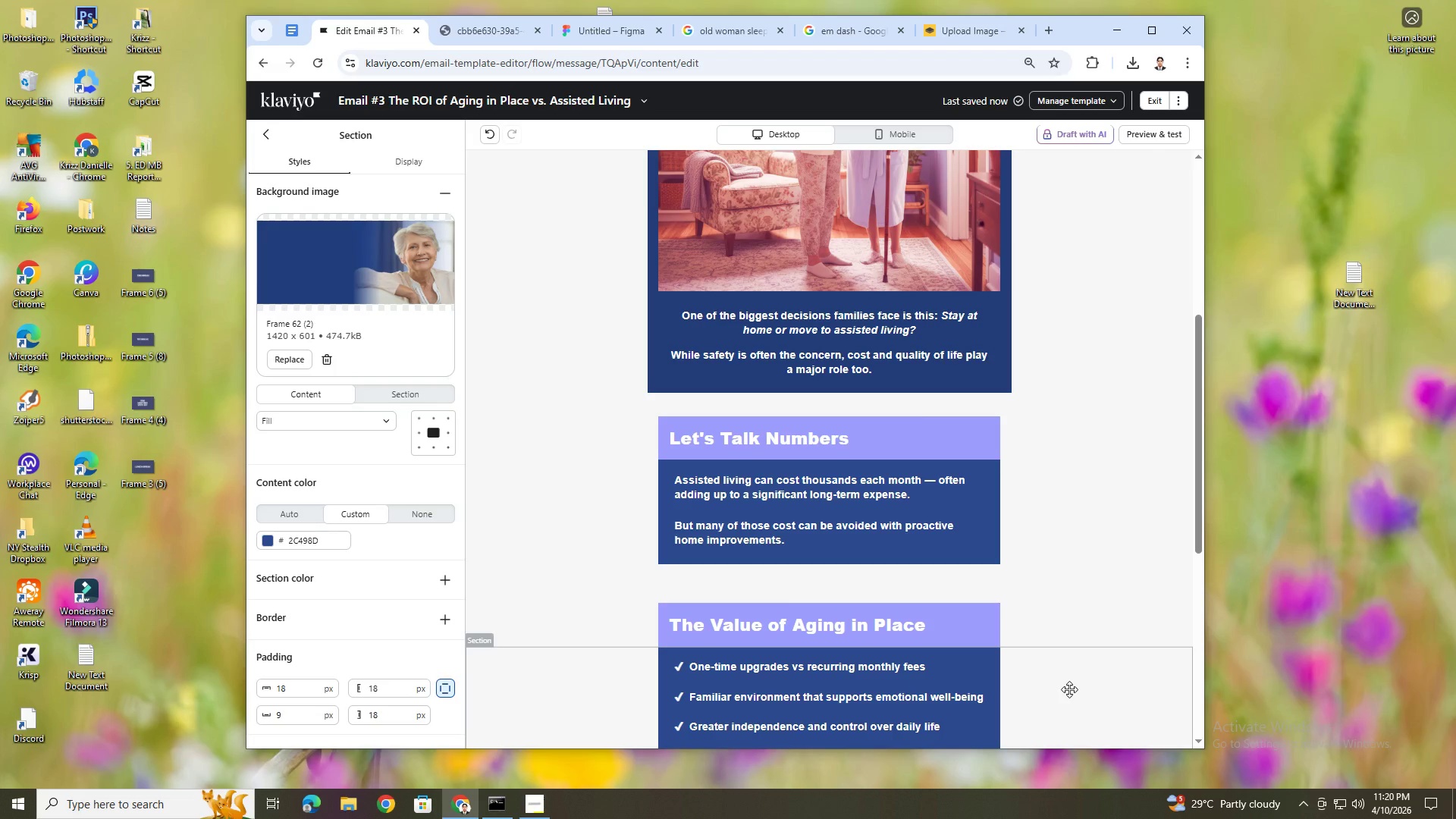 
scroll: coordinate [1069, 689], scroll_direction: down, amount: 4.0
 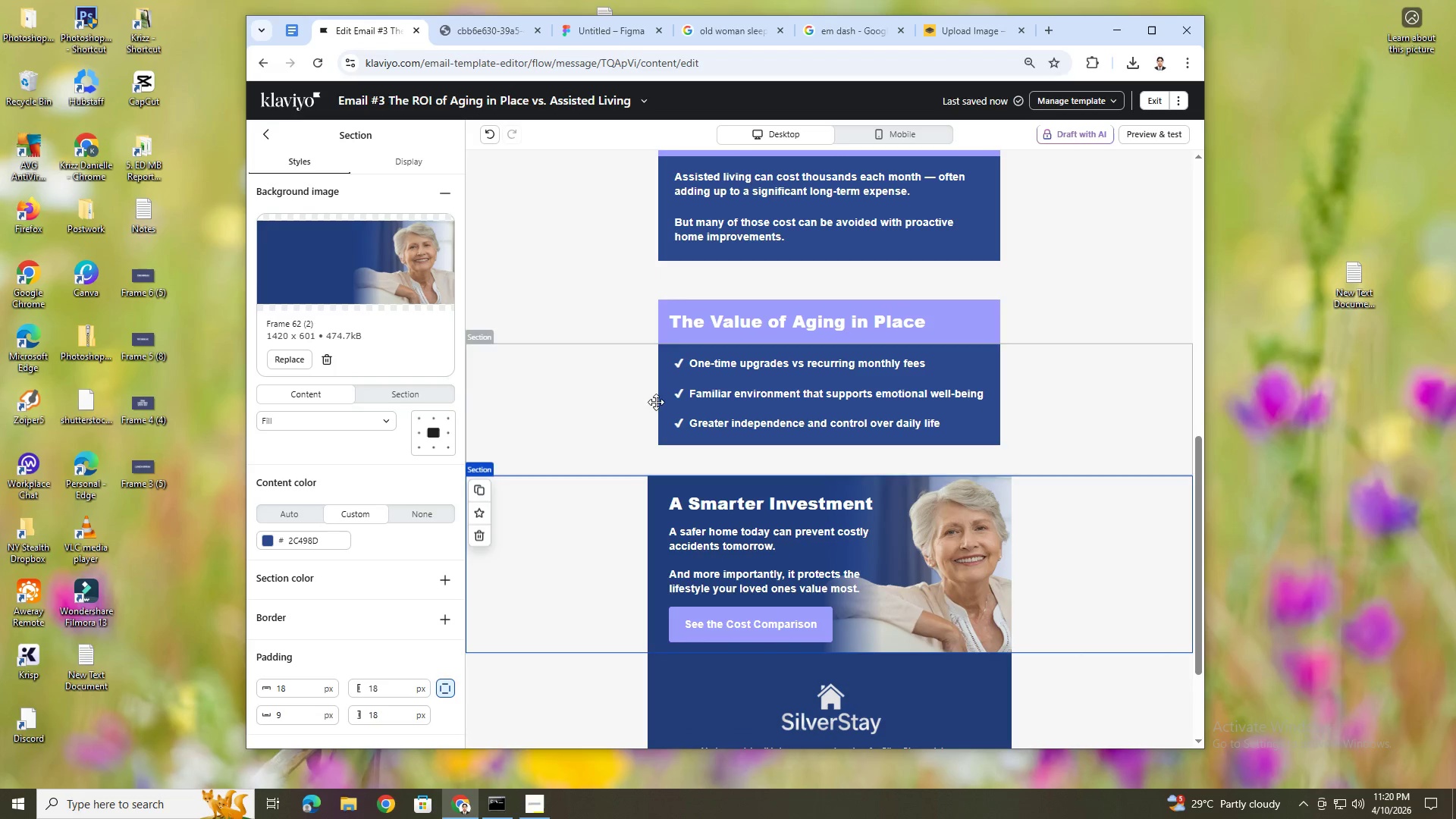 
scroll: coordinate [658, 404], scroll_direction: up, amount: 2.0
 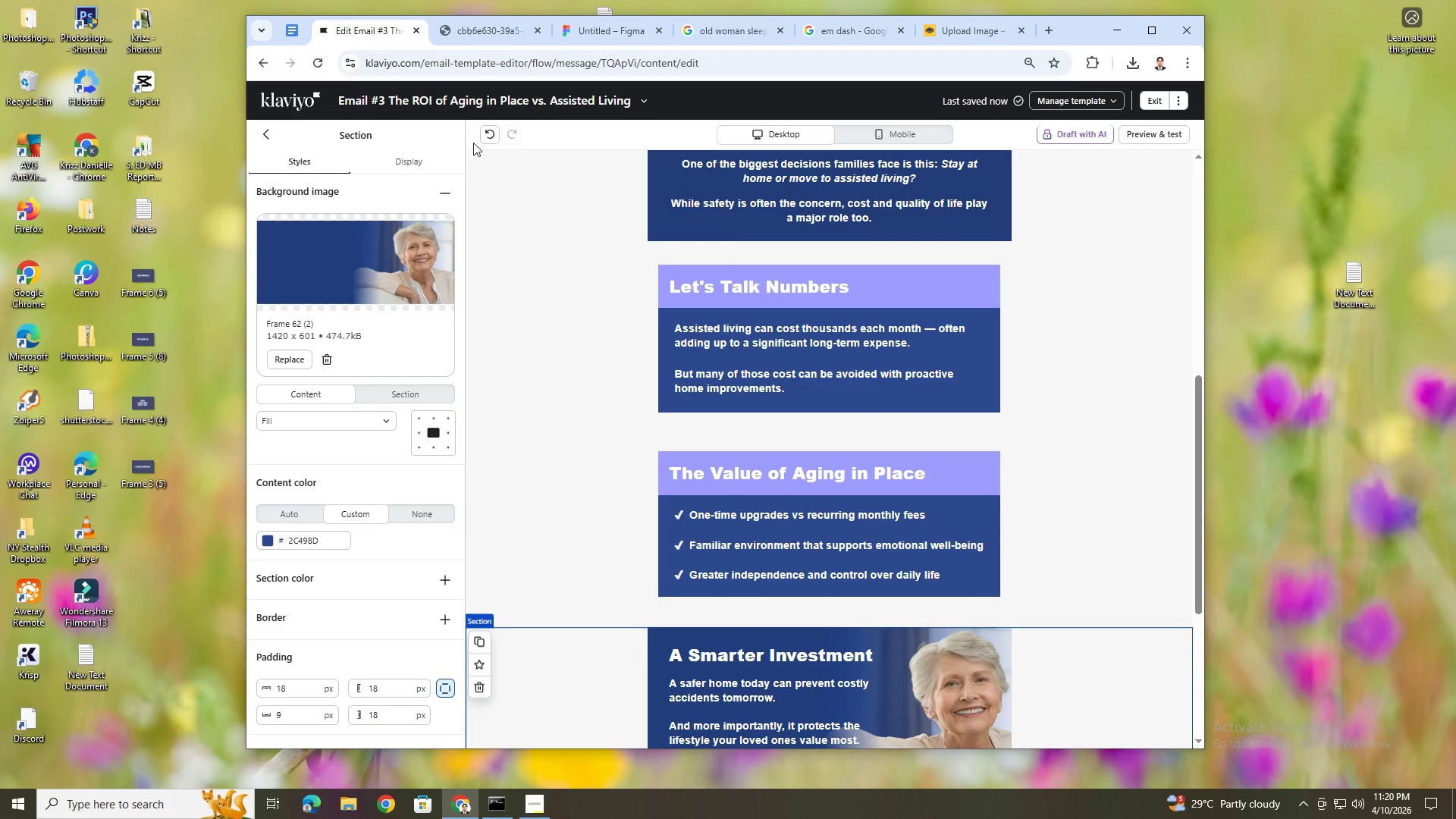 
left_click([487, 135])
 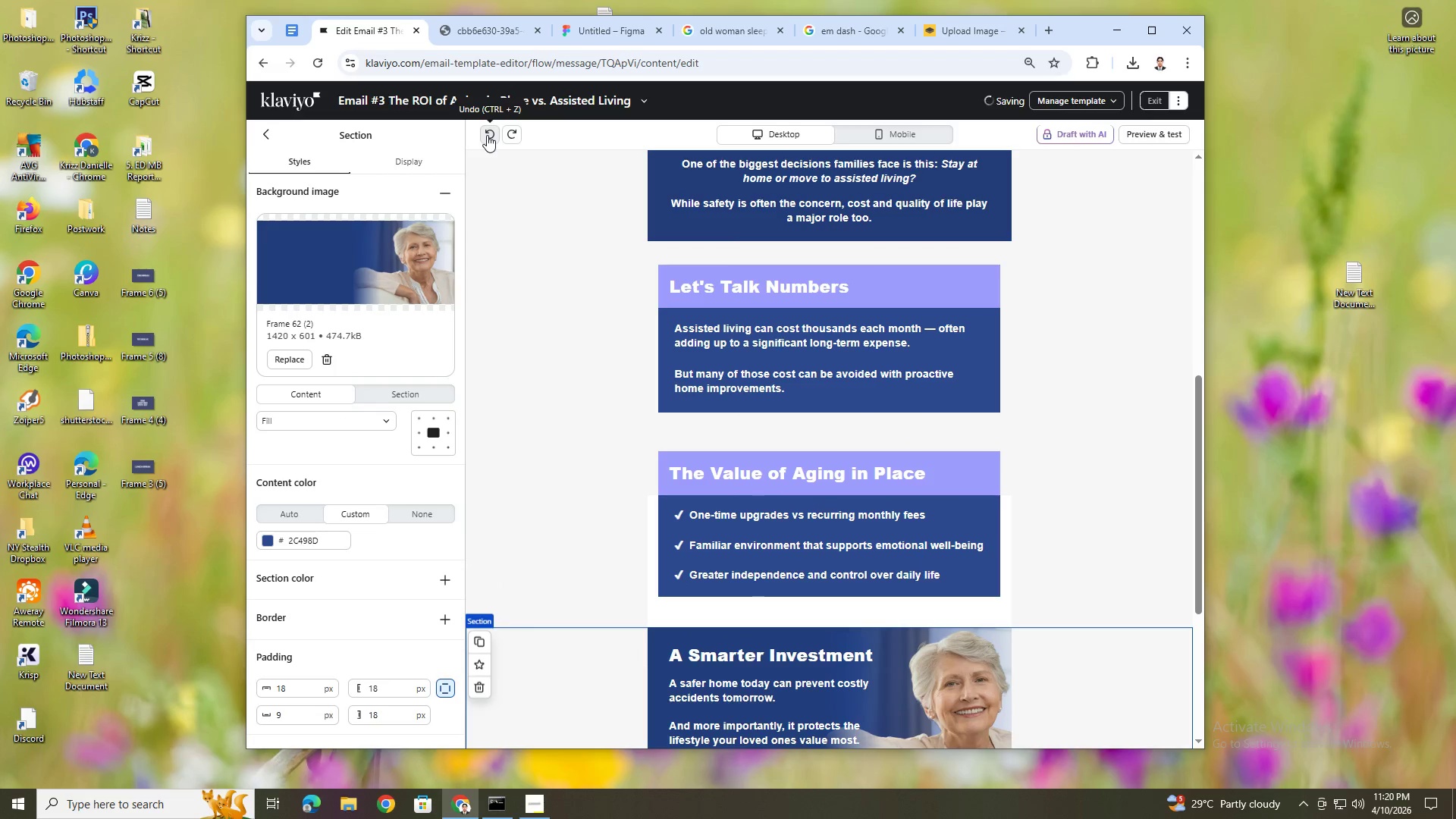 
left_click([487, 135])
 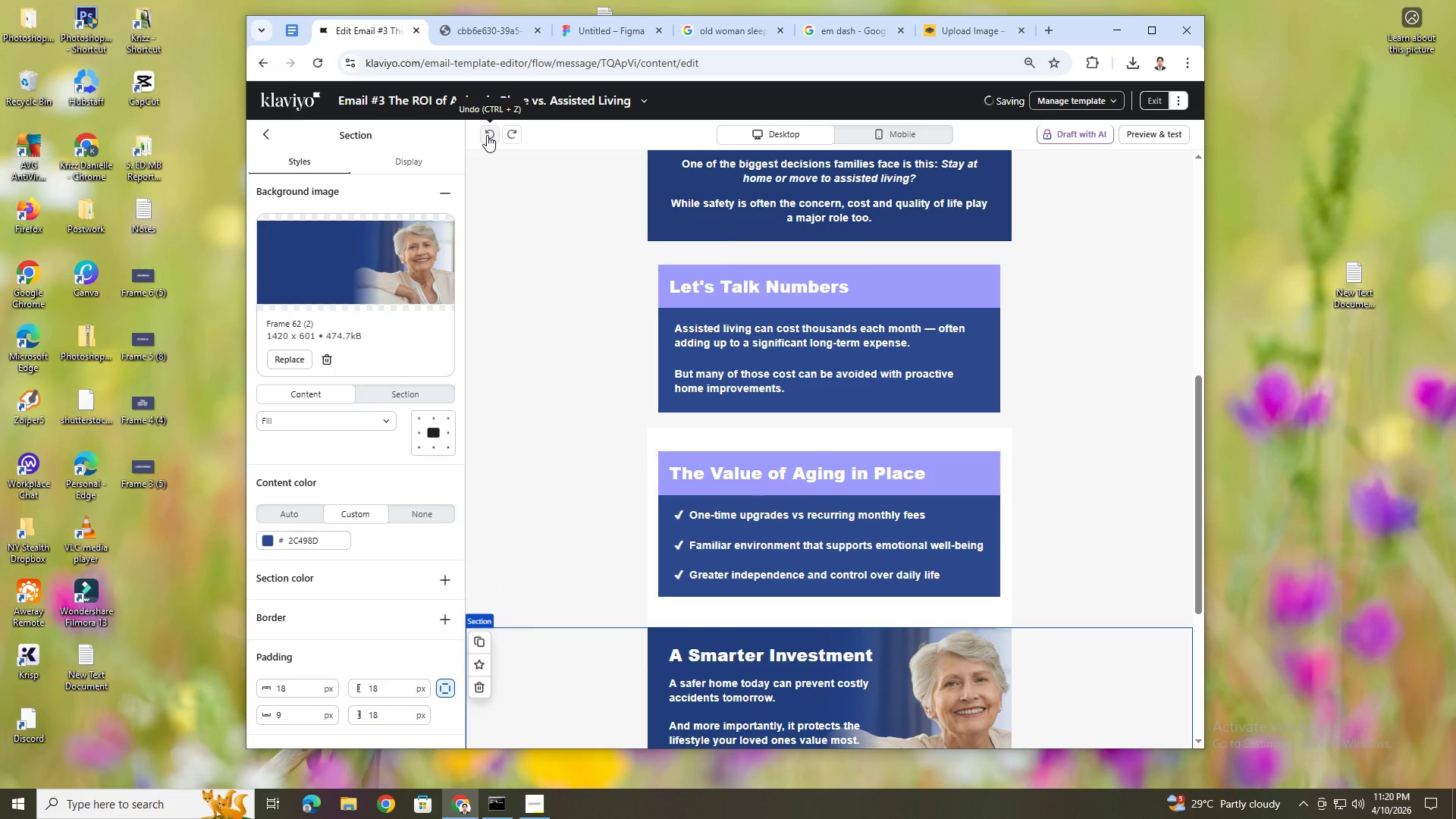 
left_click([487, 135])
 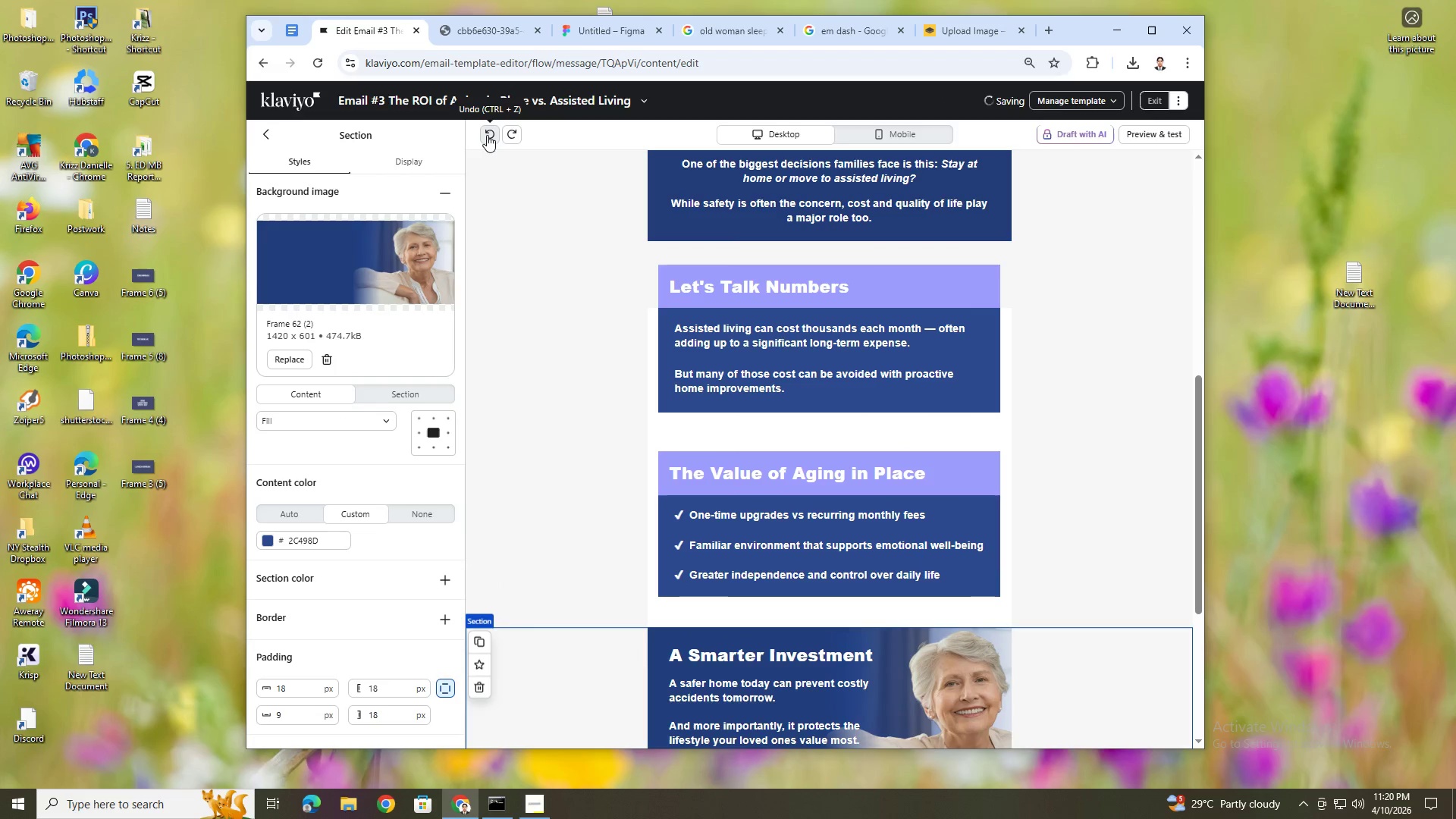 
left_click([487, 135])
 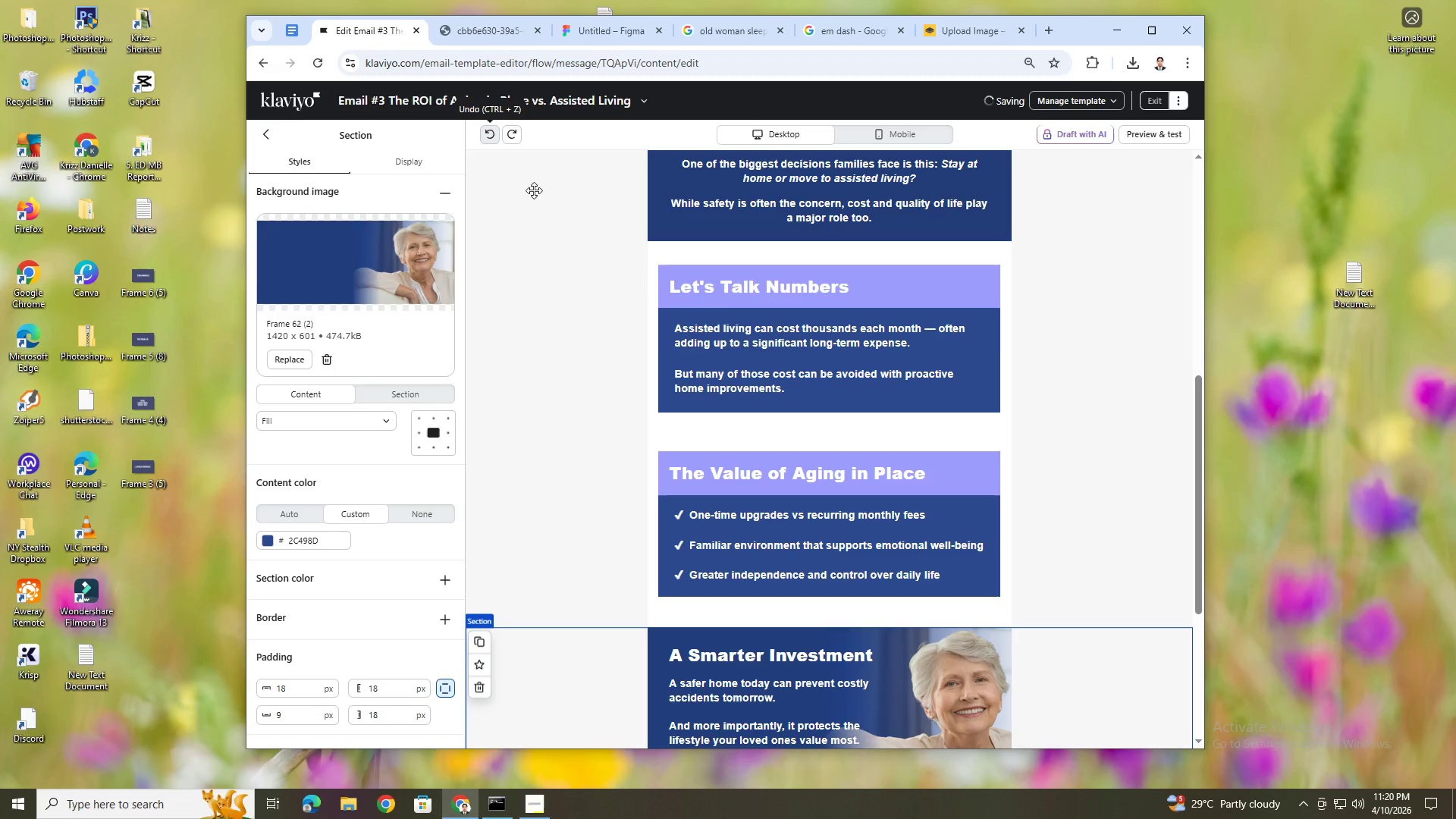 
hold_key(key=ControlLeft, duration=1.23)
scroll: coordinate [995, 426], scroll_direction: down, amount: 4.0
 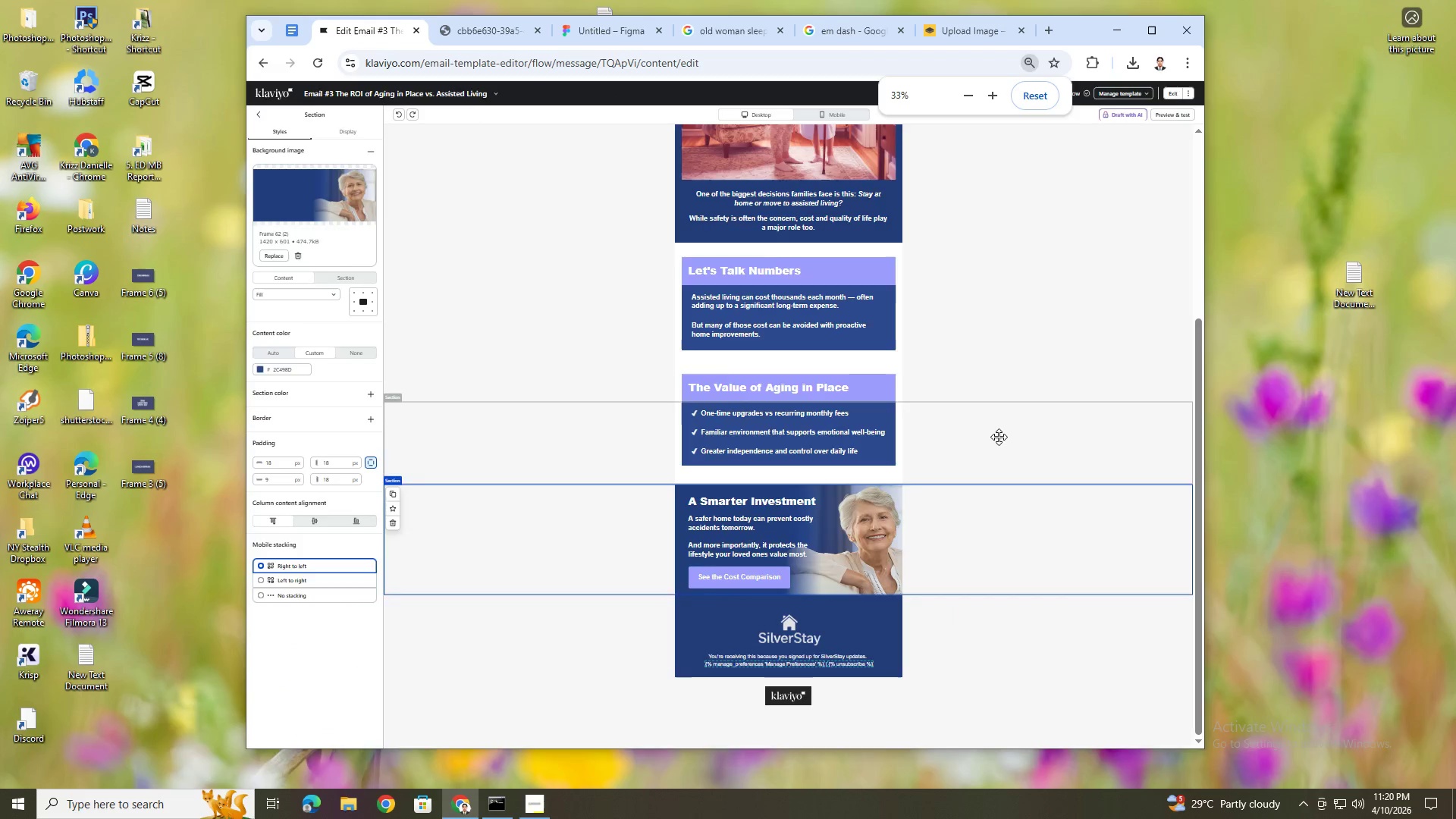 
scroll: coordinate [999, 438], scroll_direction: up, amount: 2.0
 